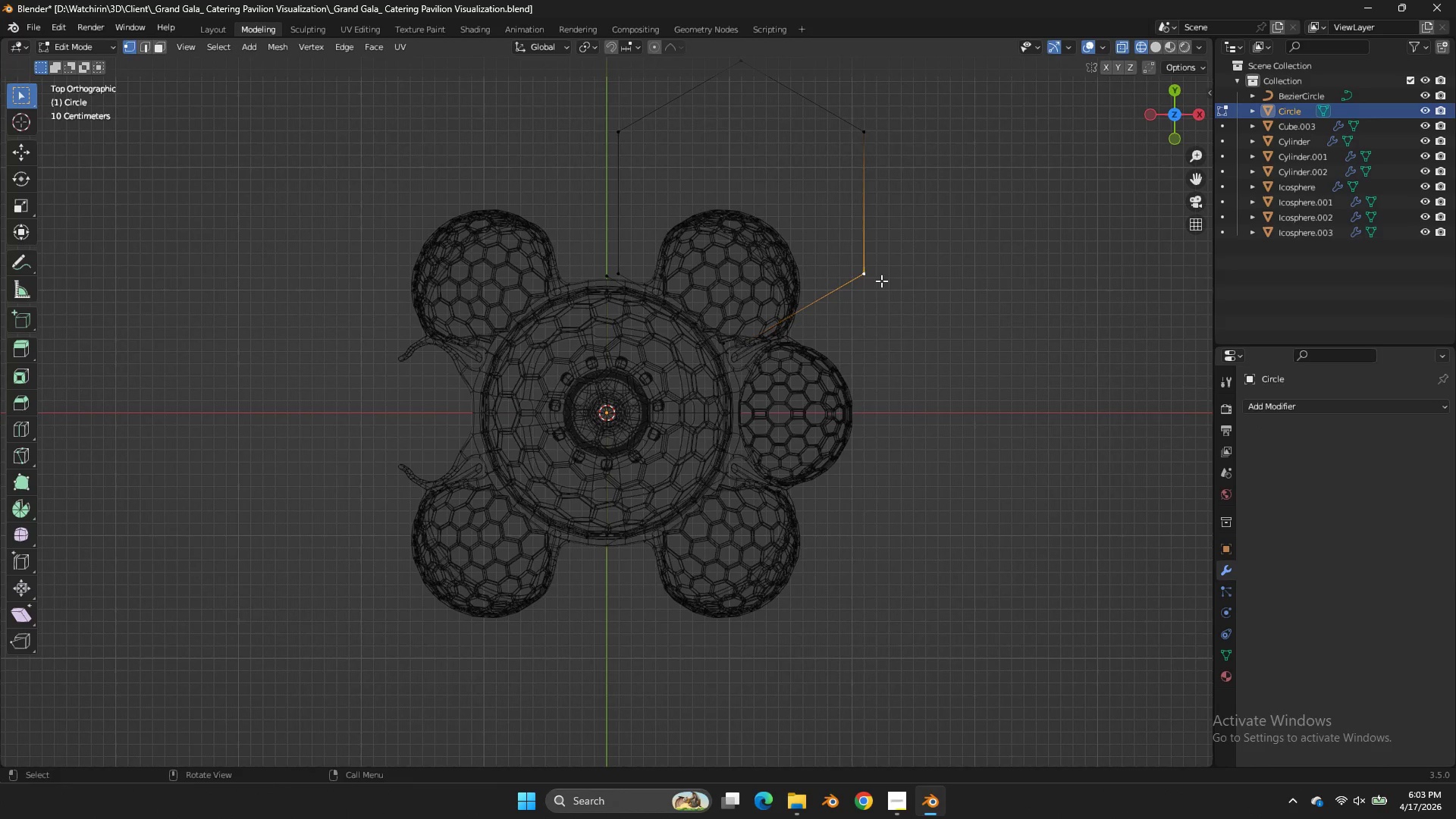 
scroll: coordinate [1077, 206], scroll_direction: down, amount: 2.0
 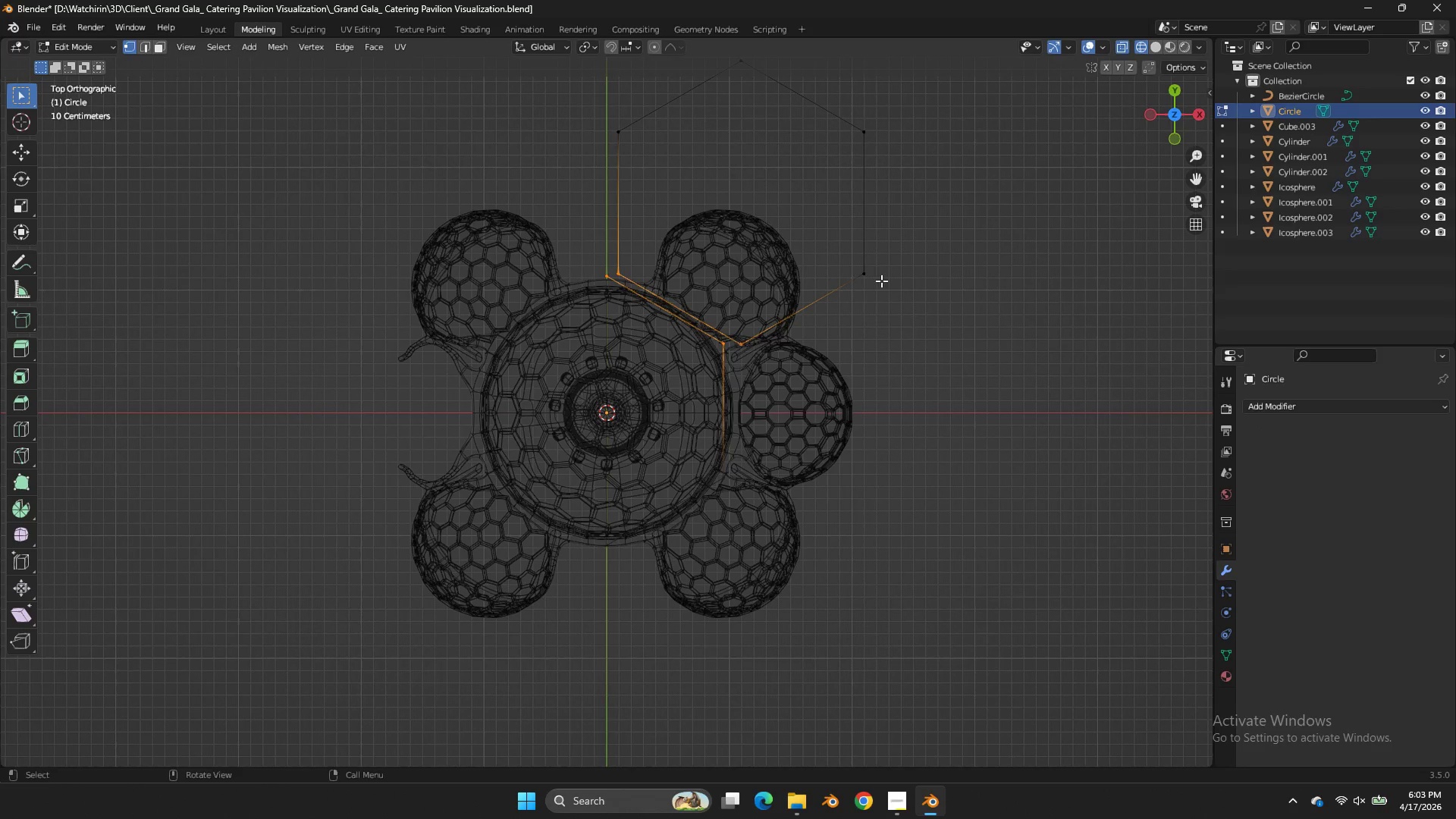 
type(lx)
 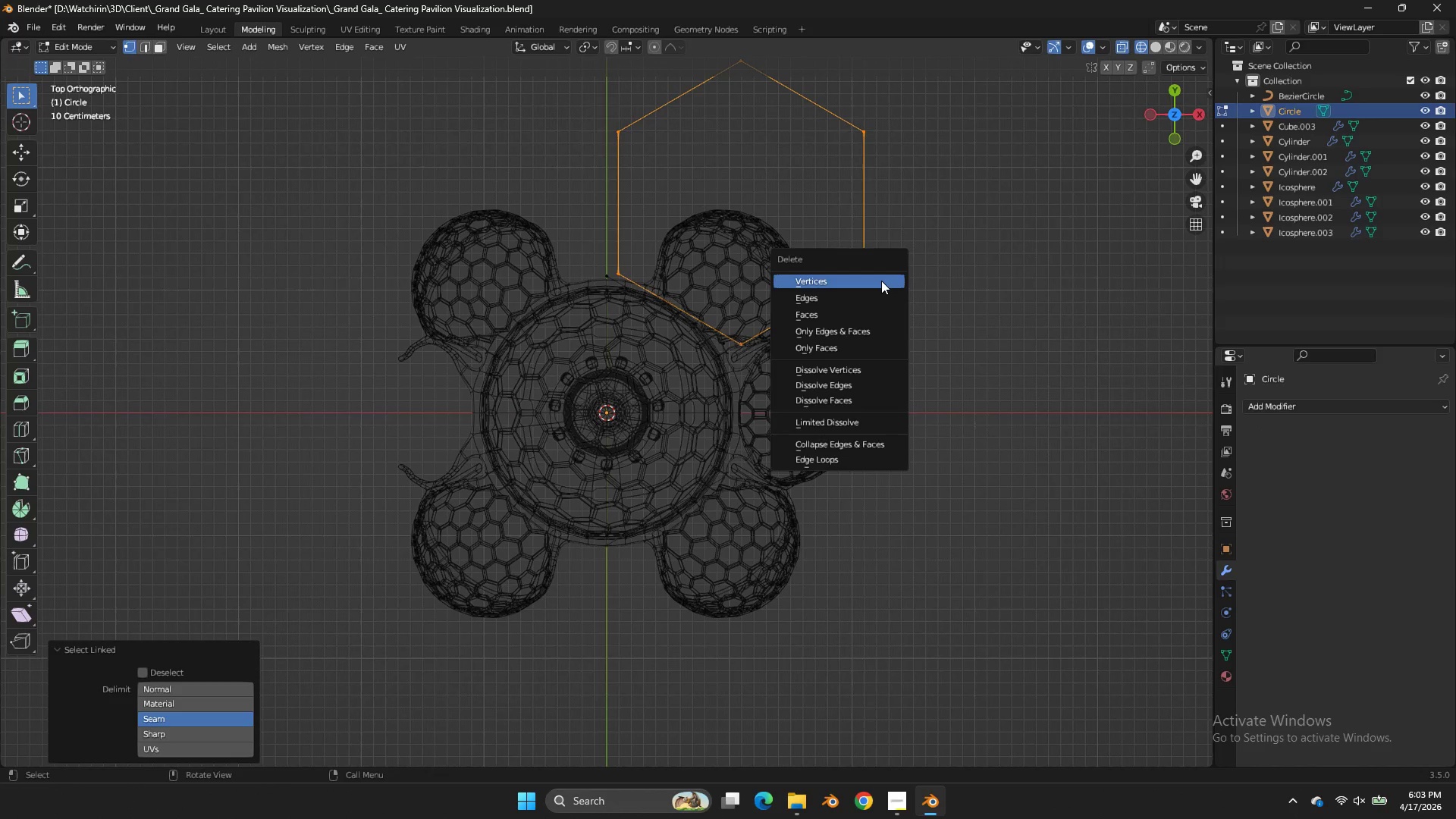 
left_click([881, 281])
 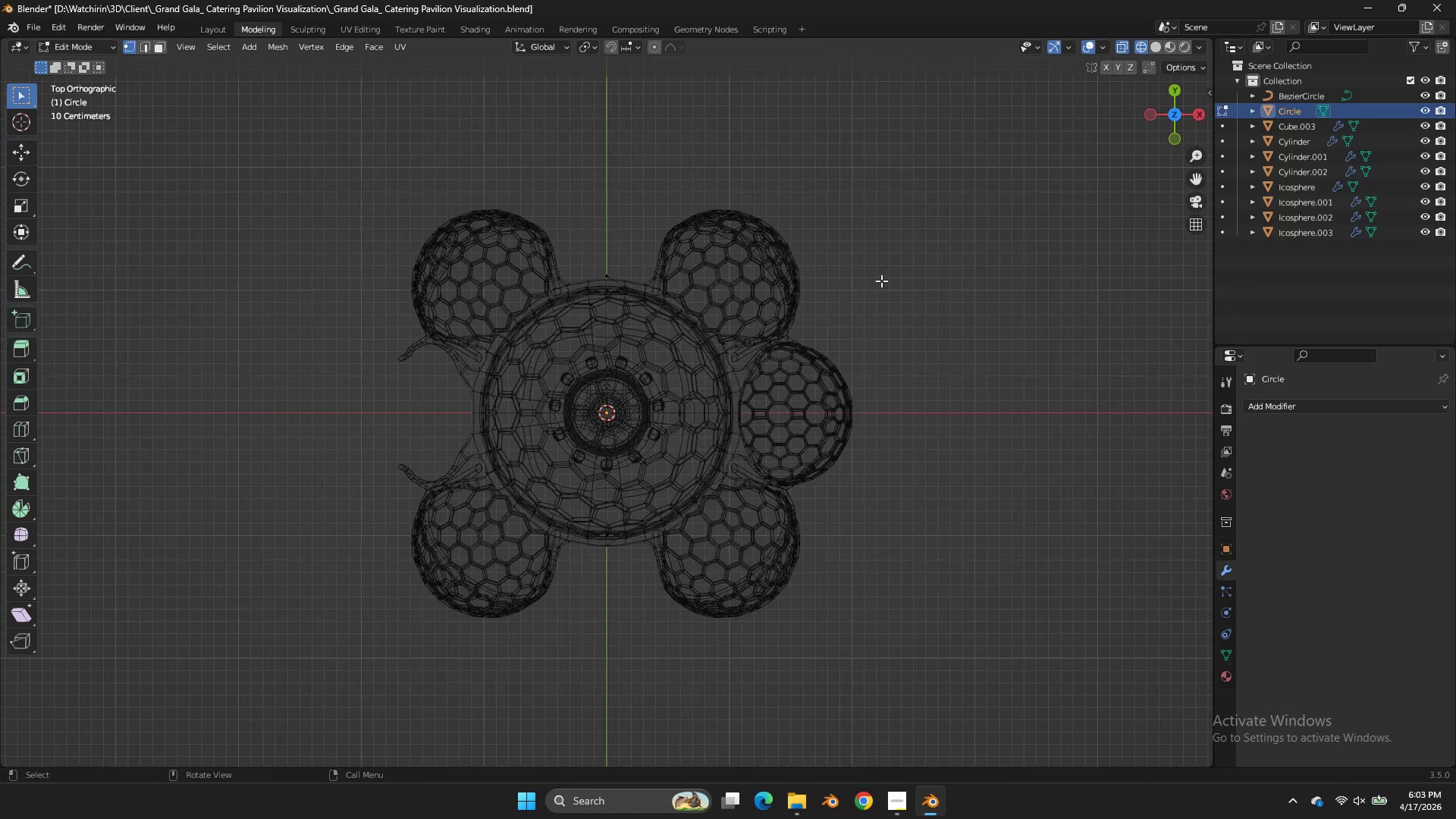 
key(A)
 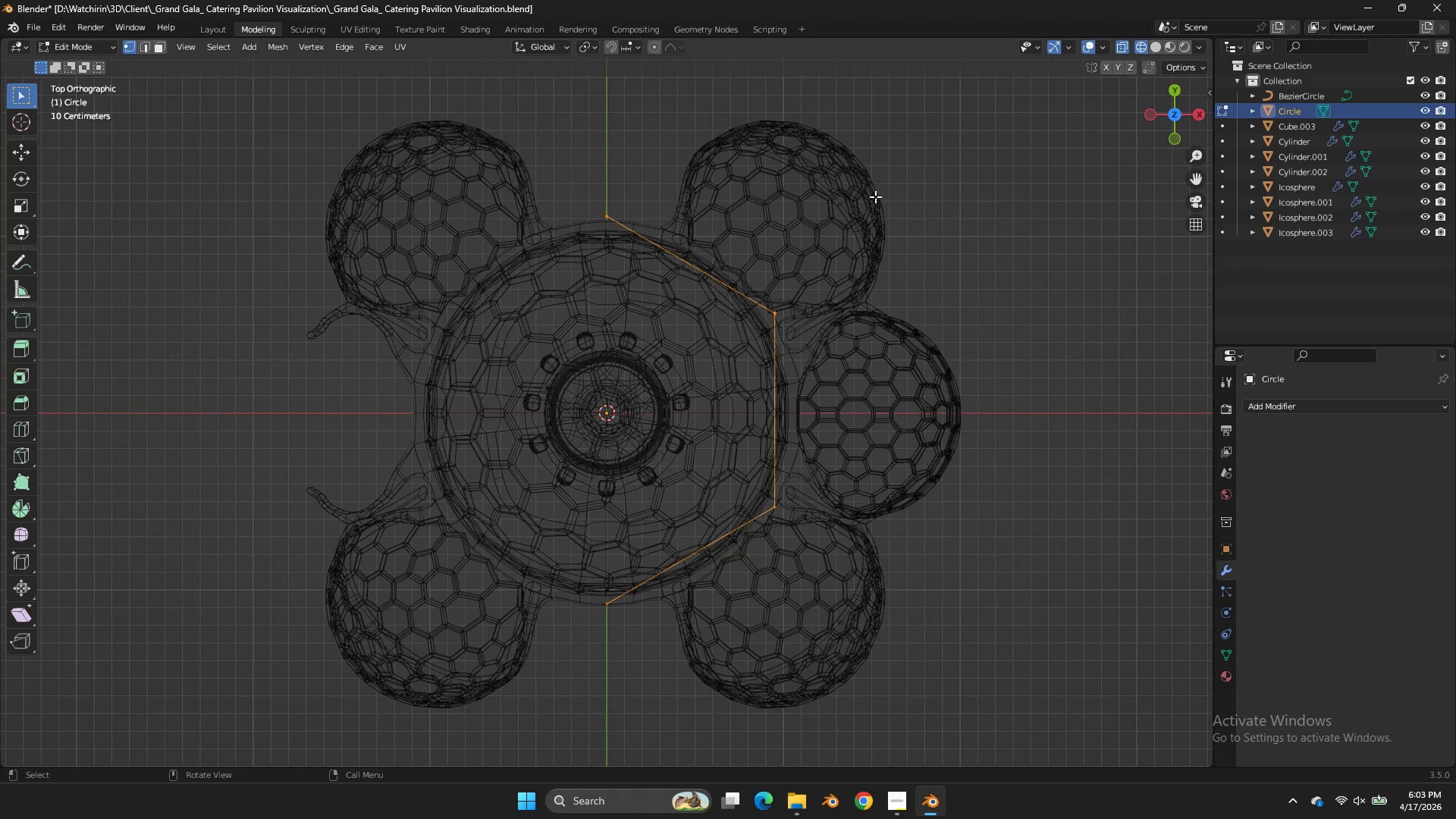 
scroll: coordinate [881, 281], scroll_direction: up, amount: 2.0
 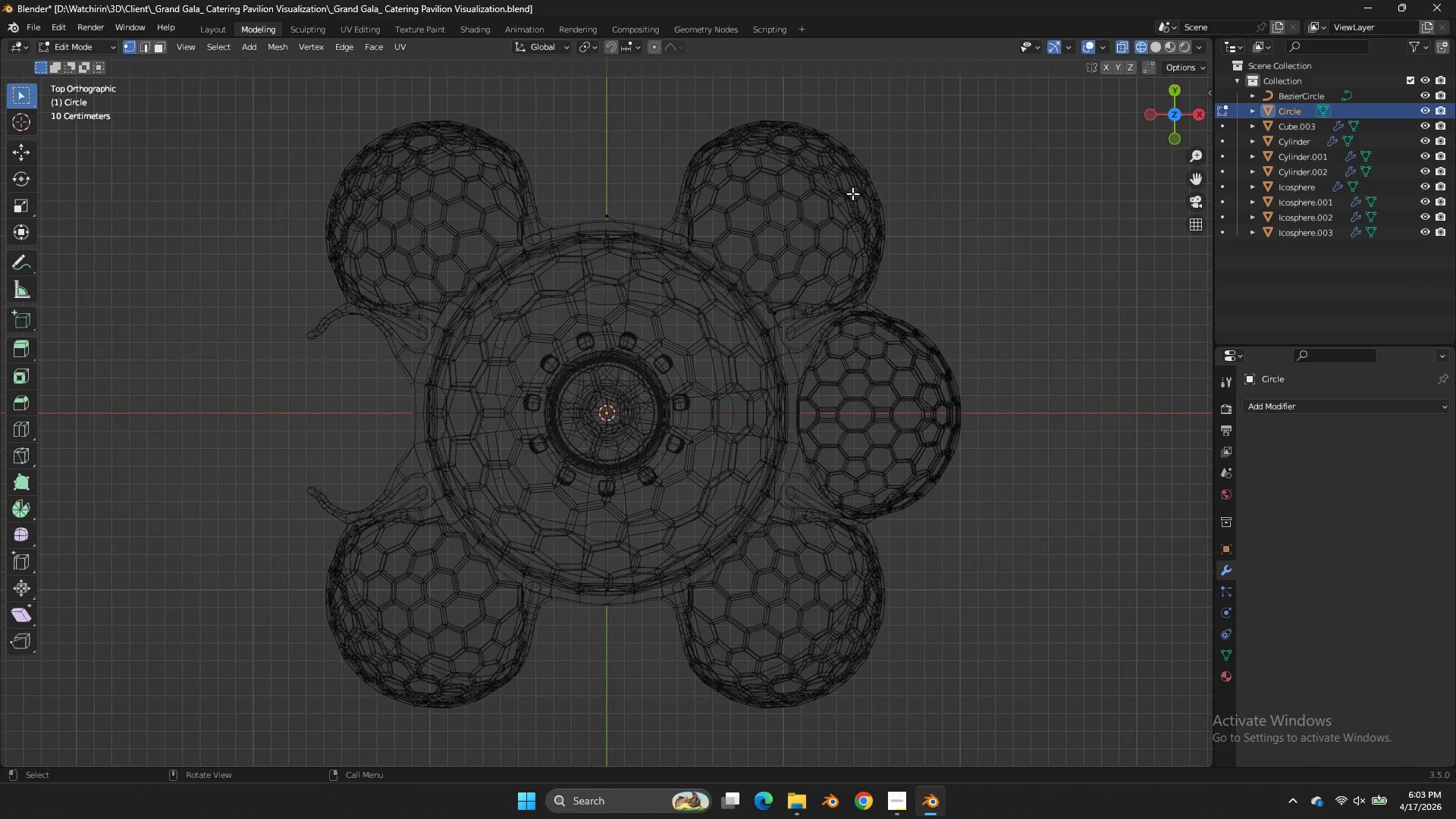 
left_click_drag(start_coordinate=[896, 144], to_coordinate=[575, 347])
 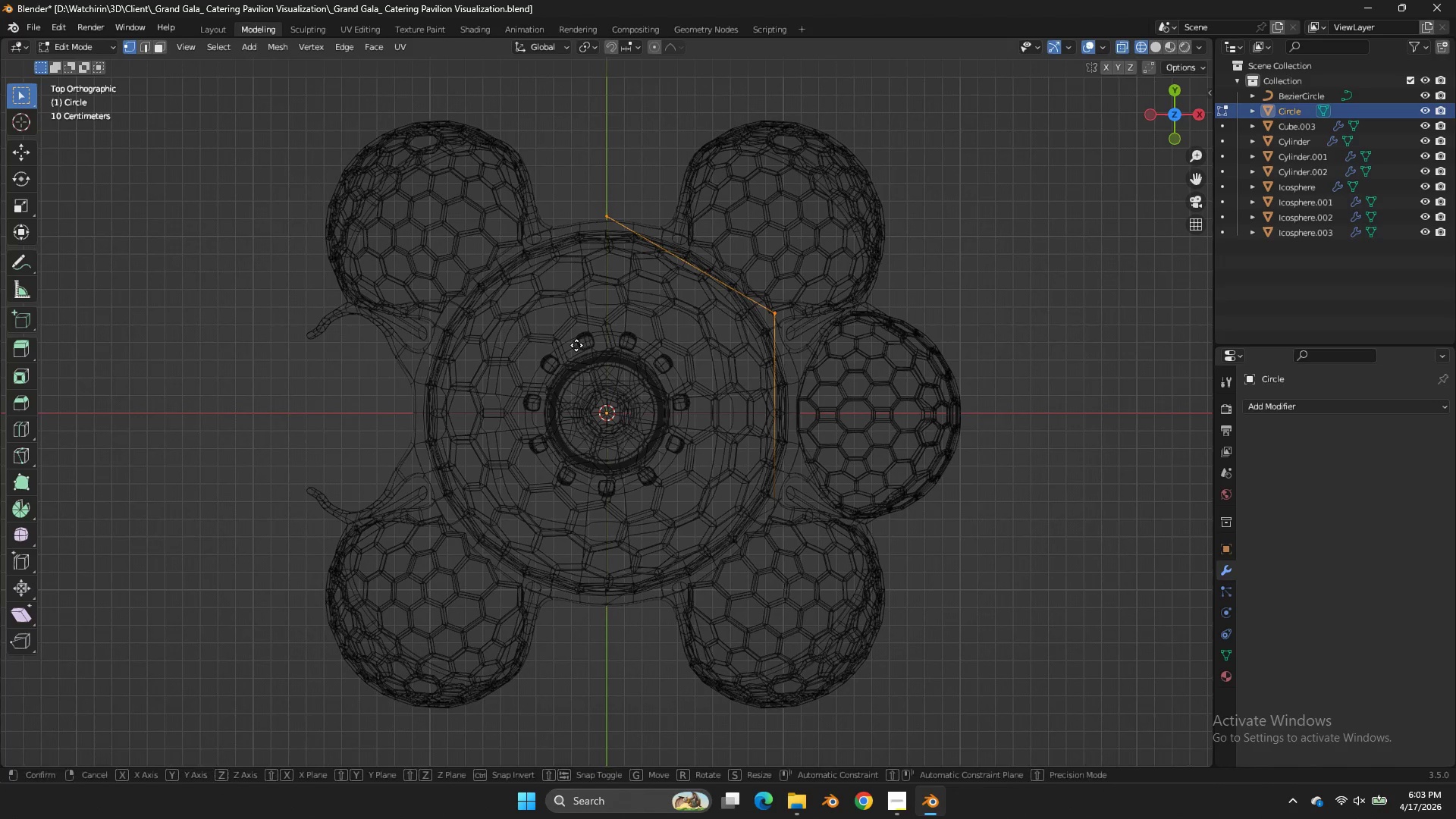 
type(gu)
 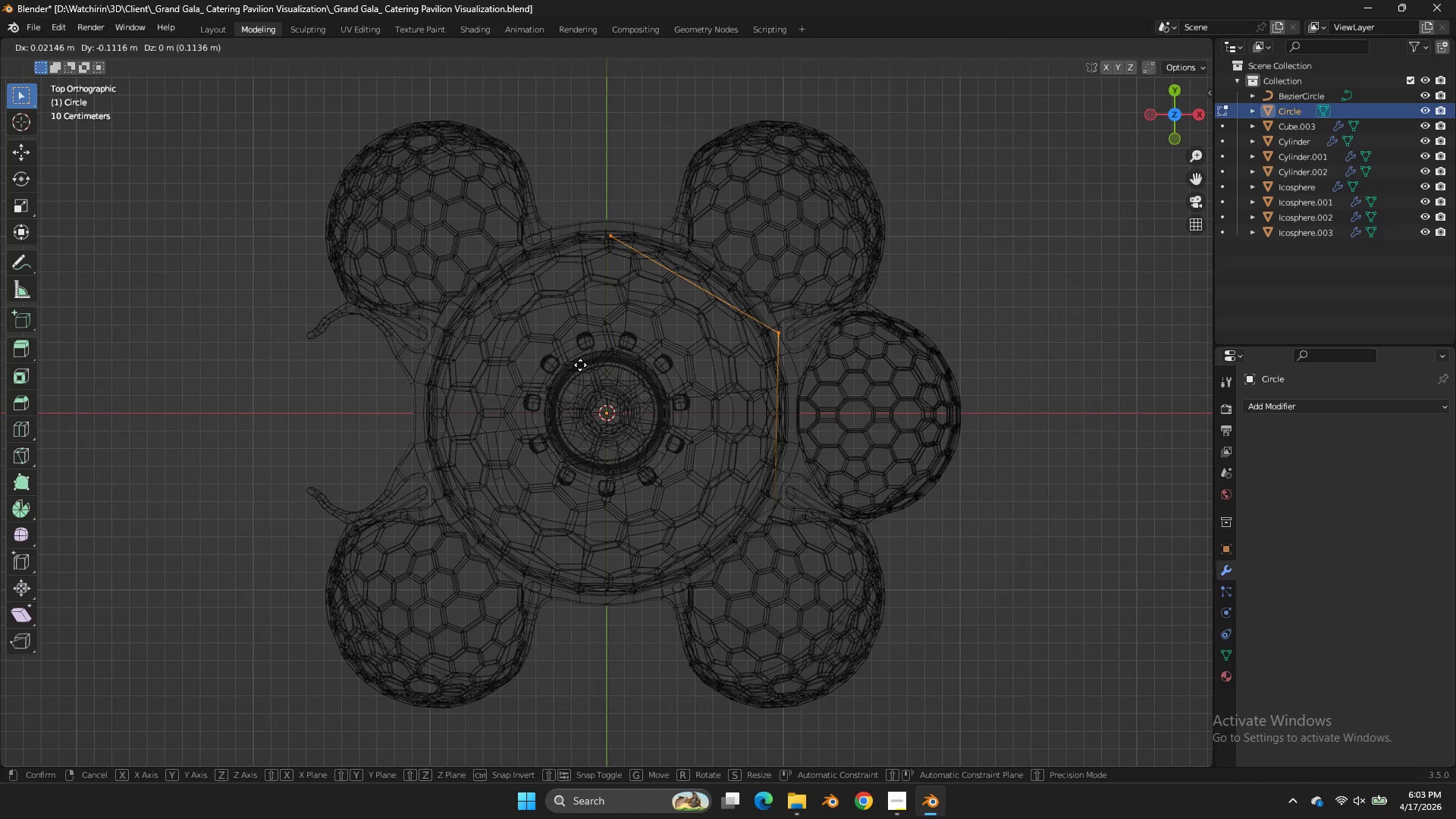 
key(Y)
 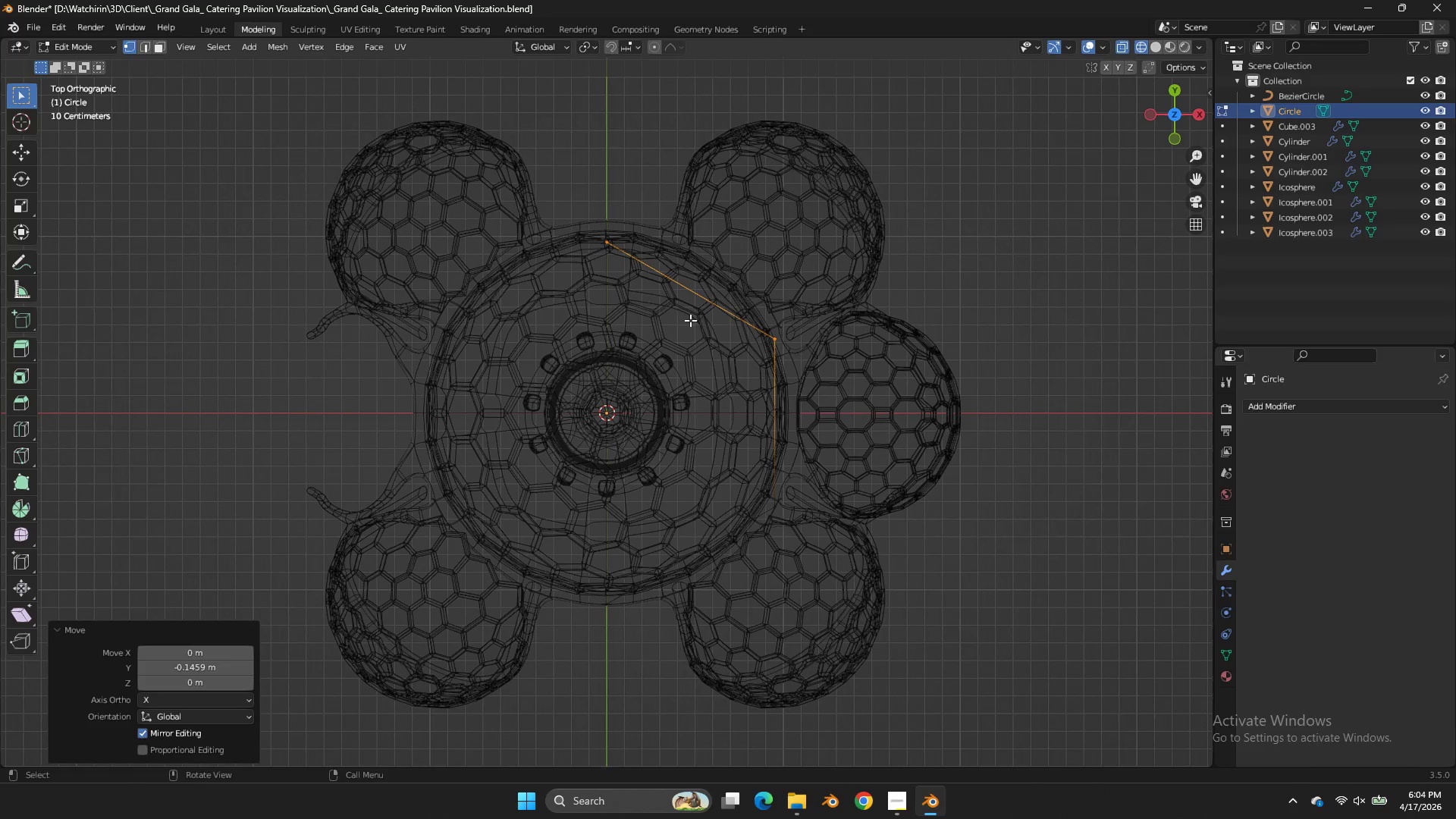 
left_click_drag(start_coordinate=[796, 284], to_coordinate=[751, 362])
 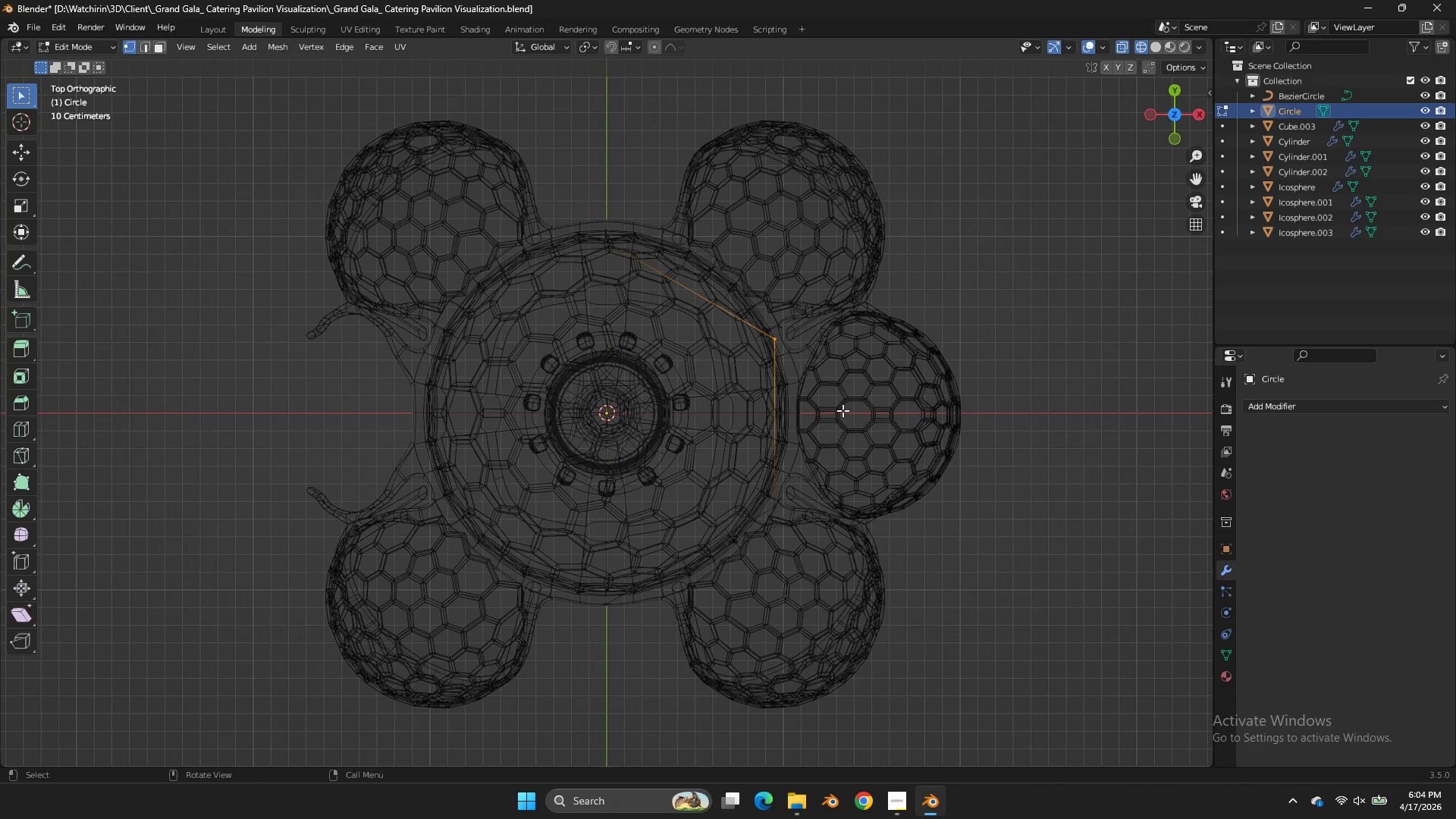 
key(A)
 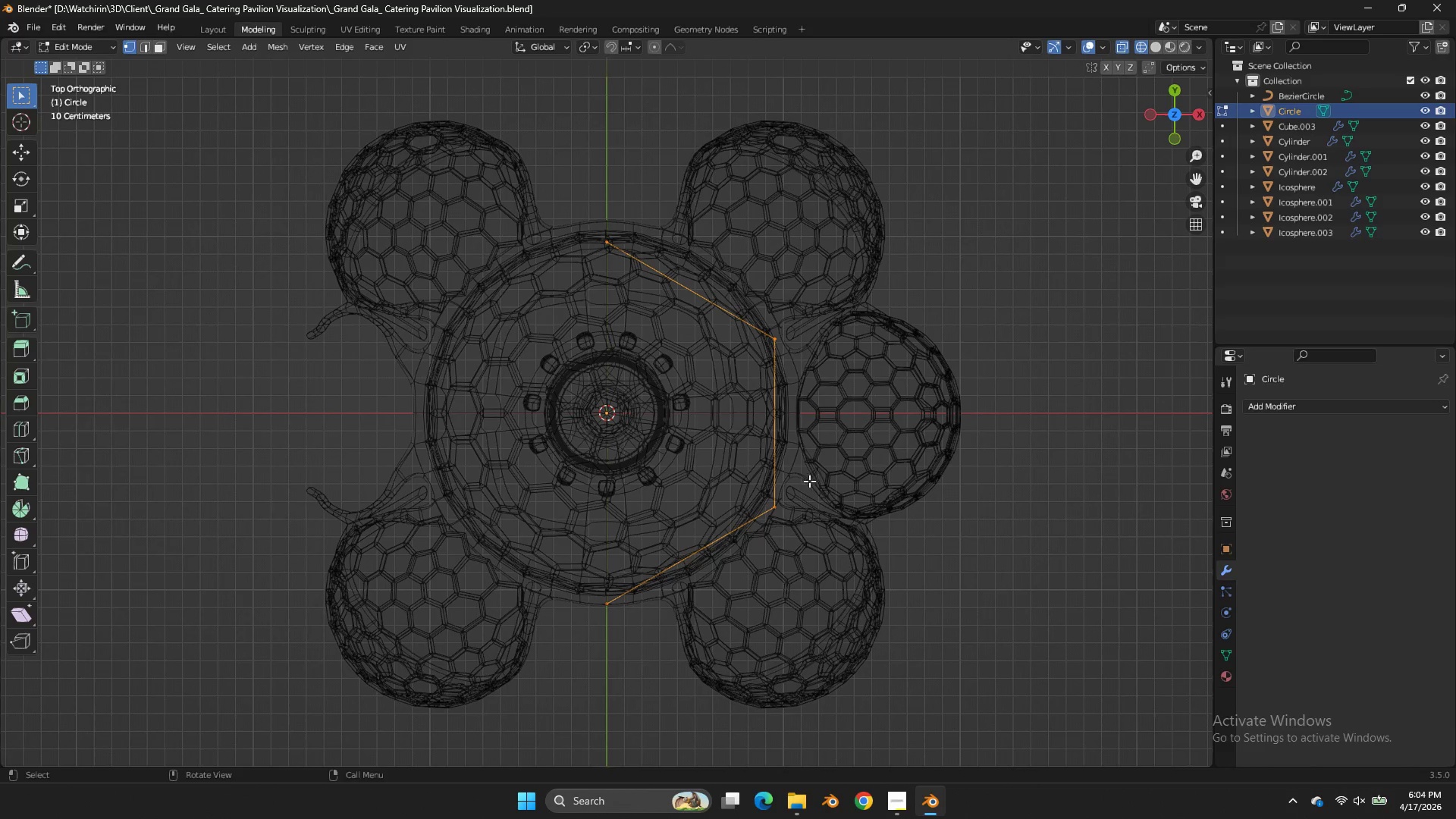 
left_click_drag(start_coordinate=[803, 485], to_coordinate=[748, 531])
 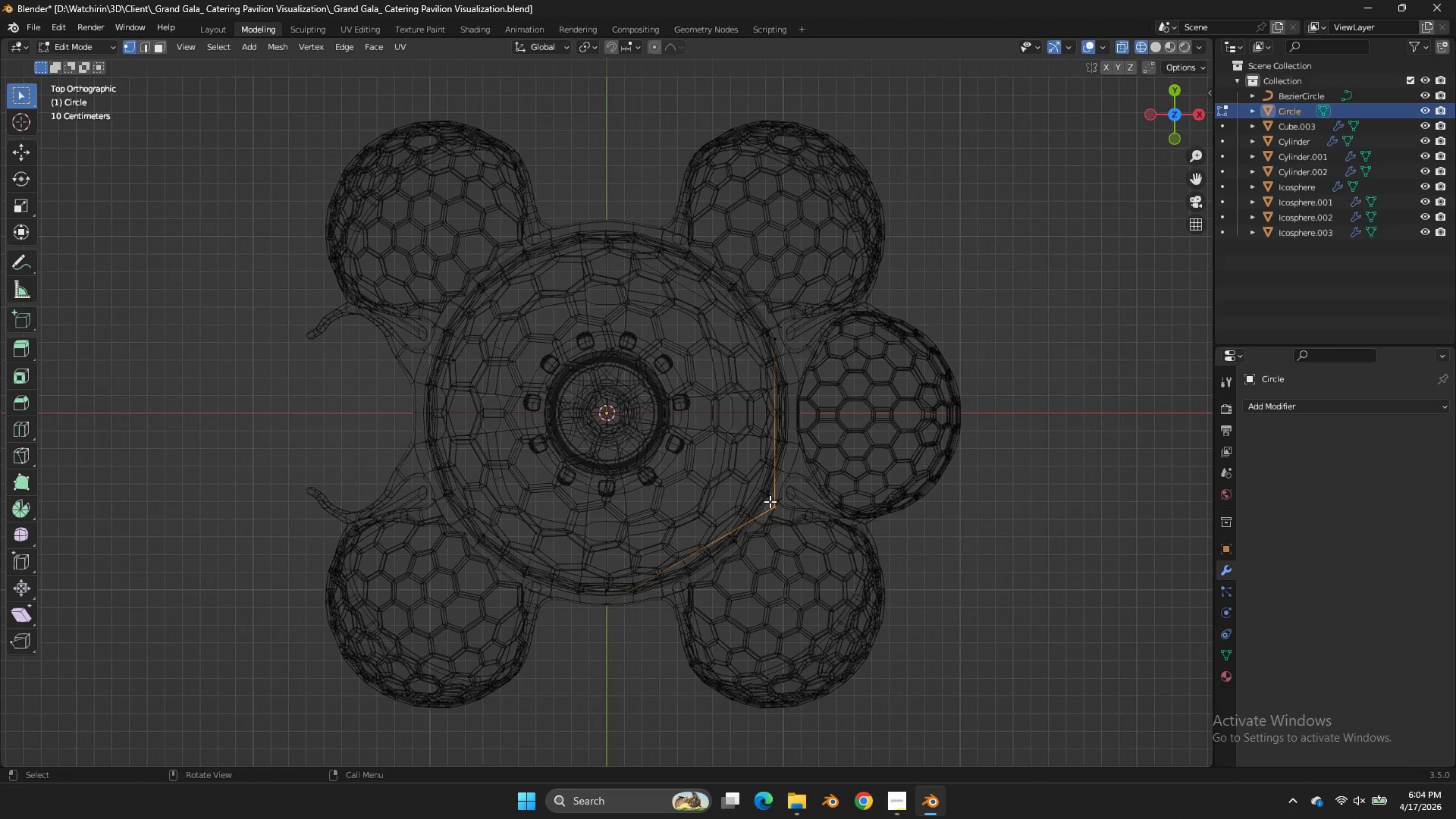 
left_click_drag(start_coordinate=[845, 187], to_coordinate=[529, 372])
 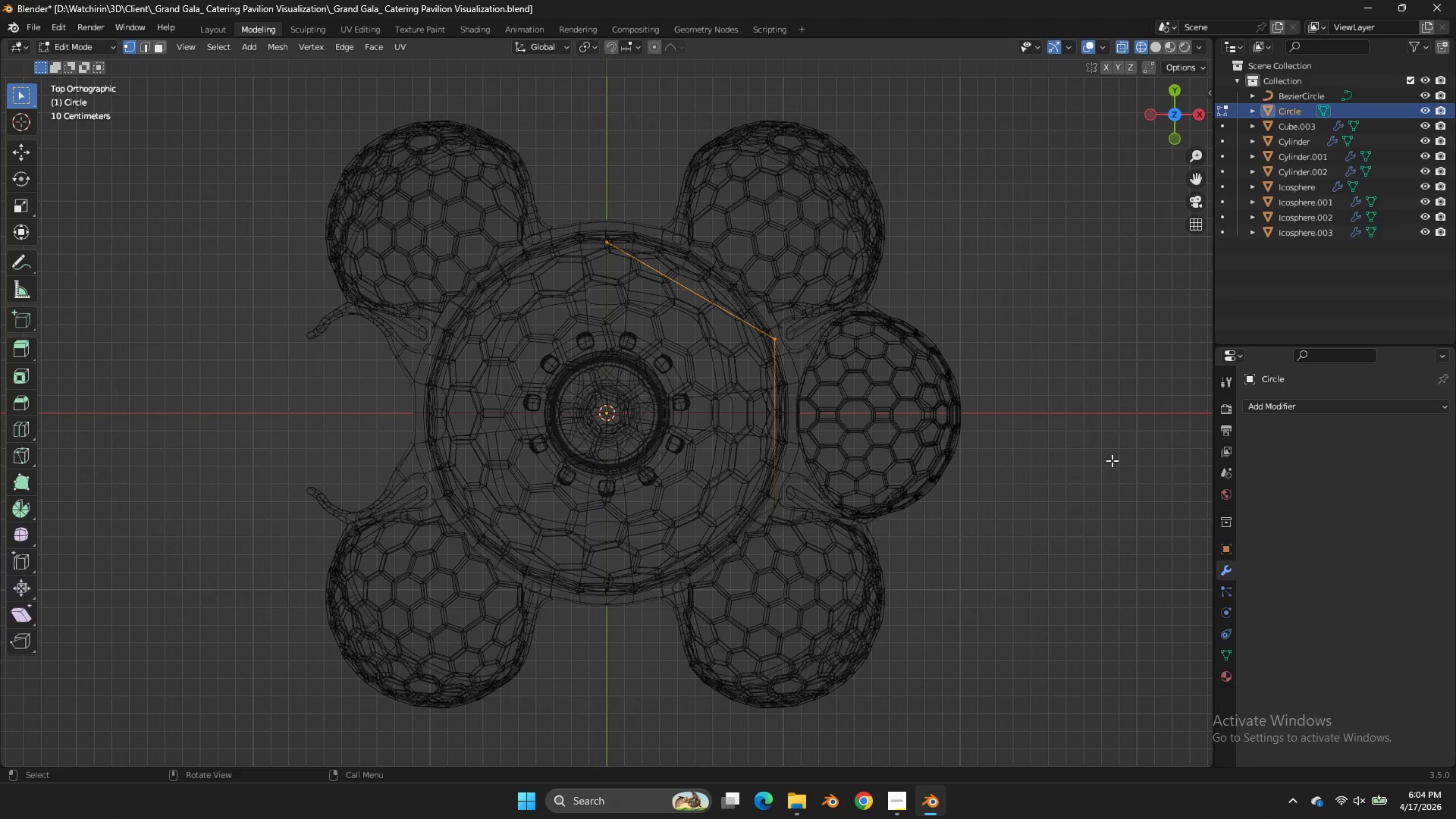 
triple_click([1281, 401])
 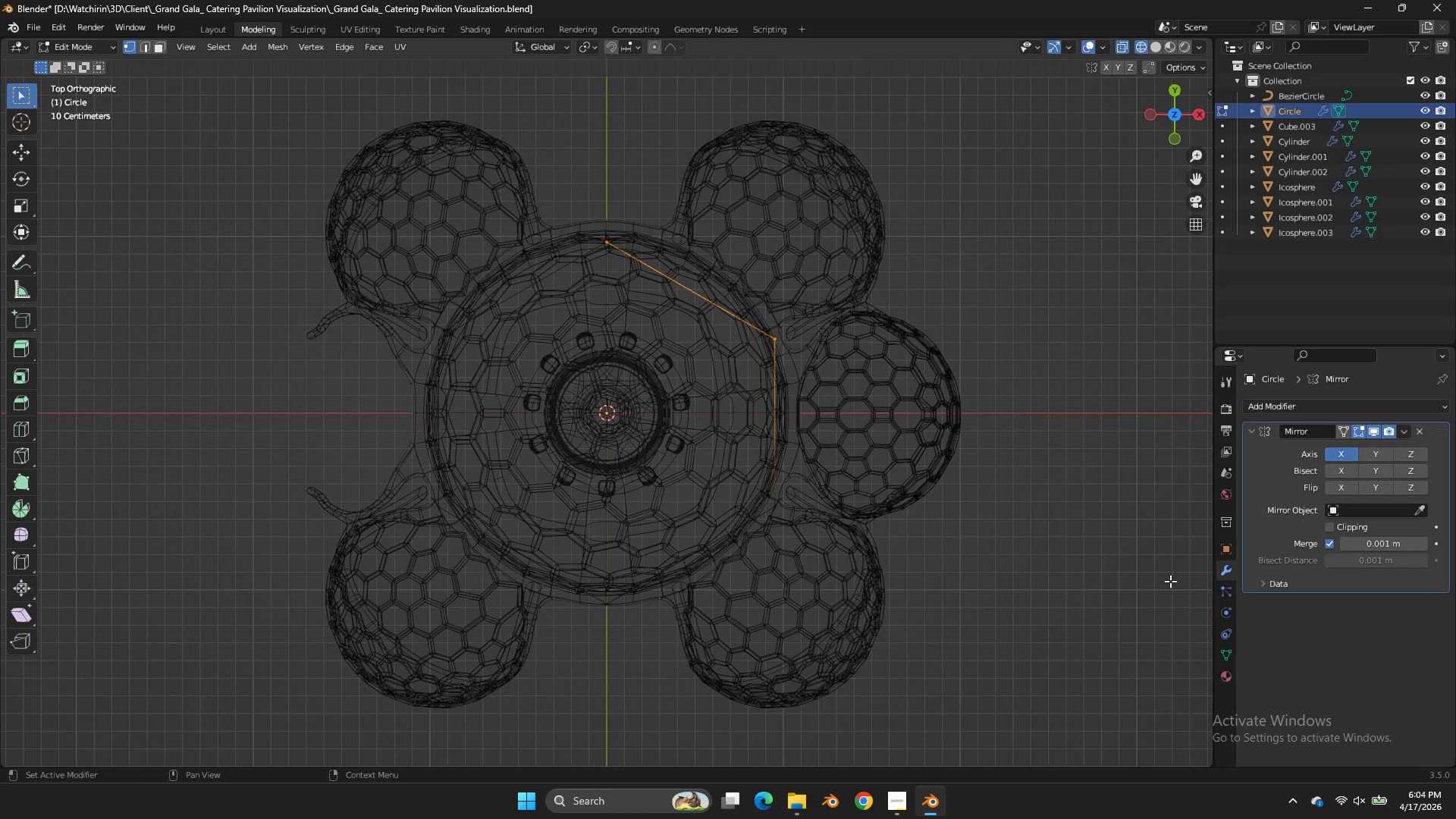 
key(Tab)
 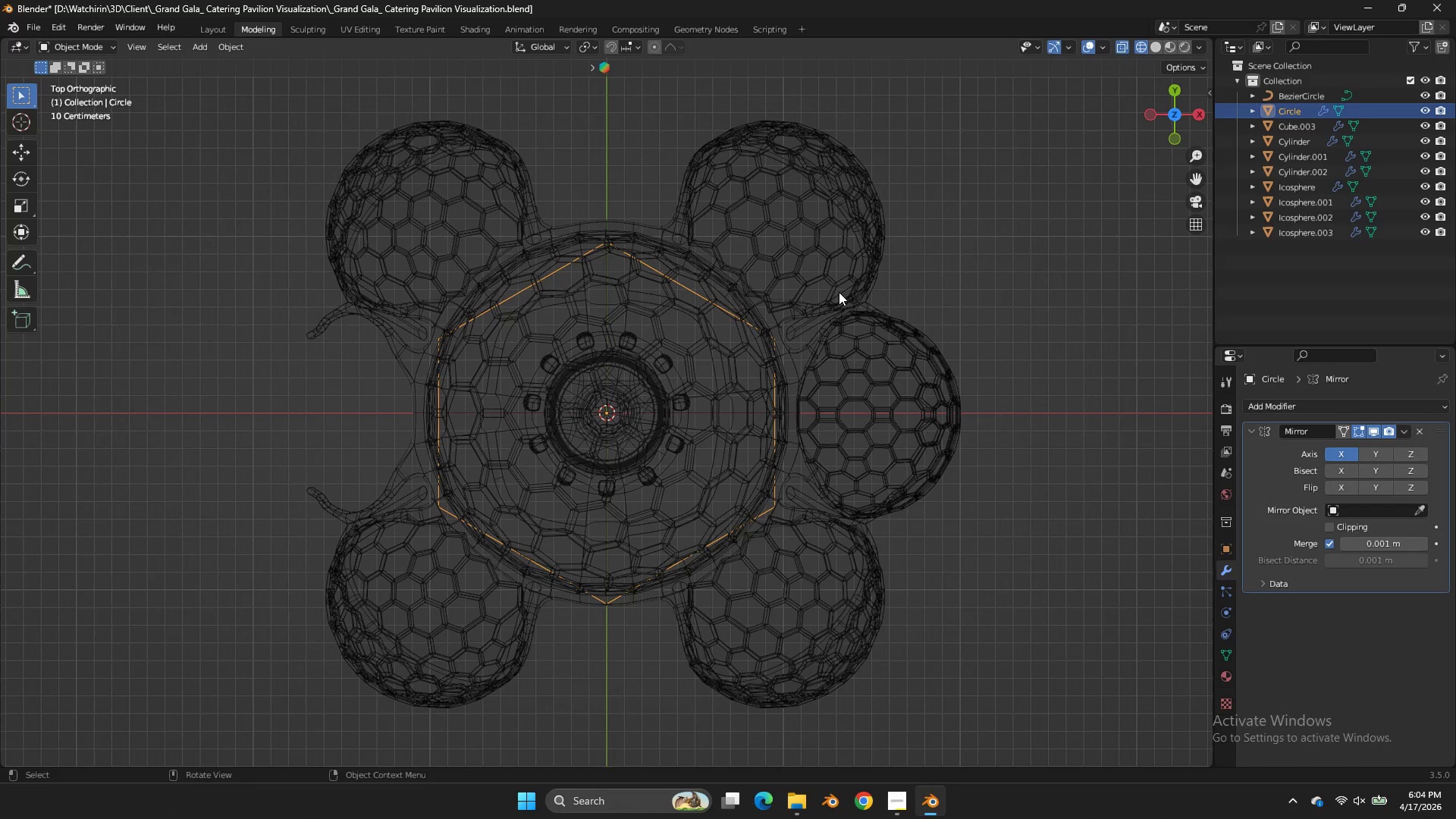 
key(Shift+ShiftLeft)
 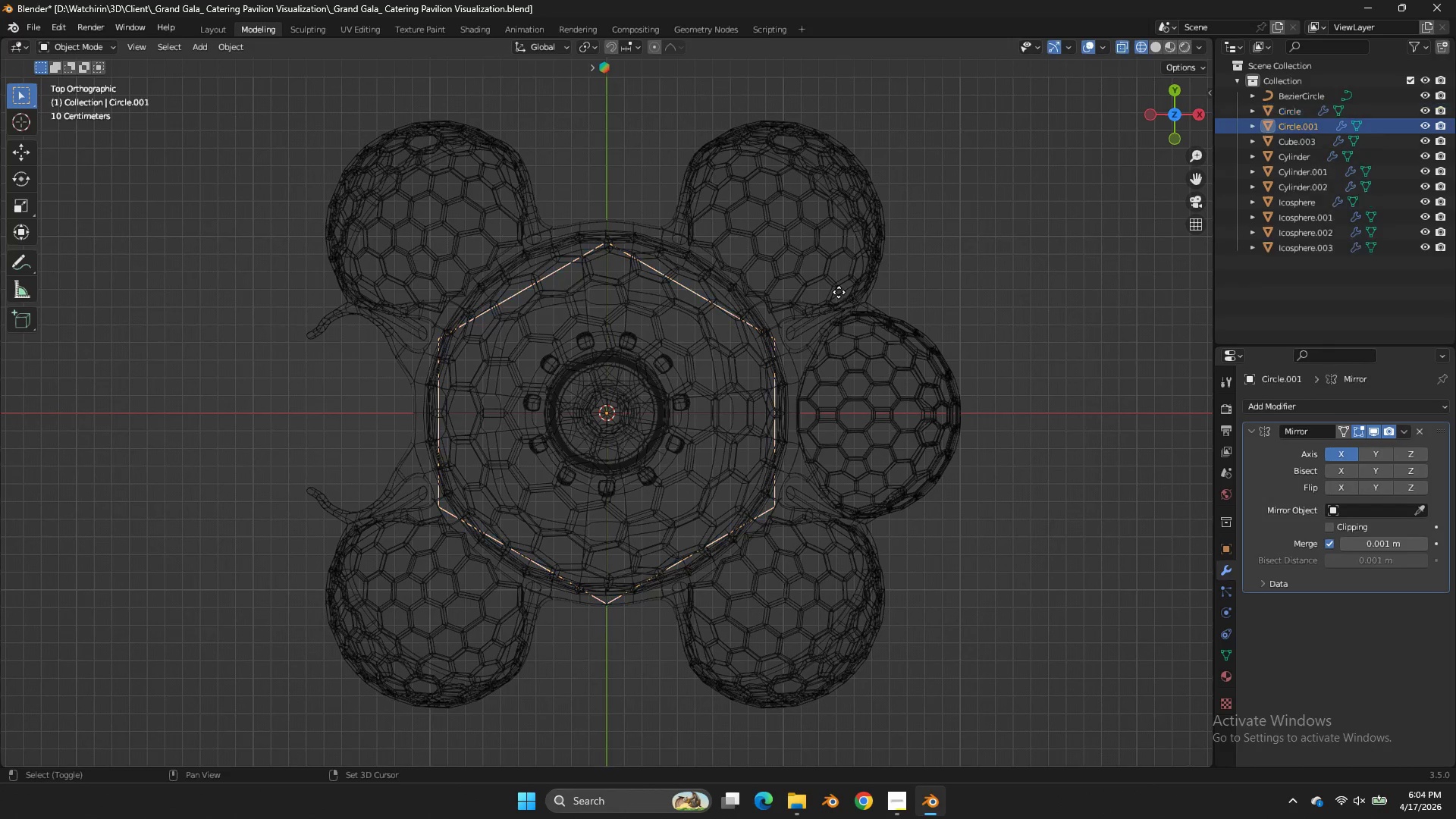 
key(Shift+D)
 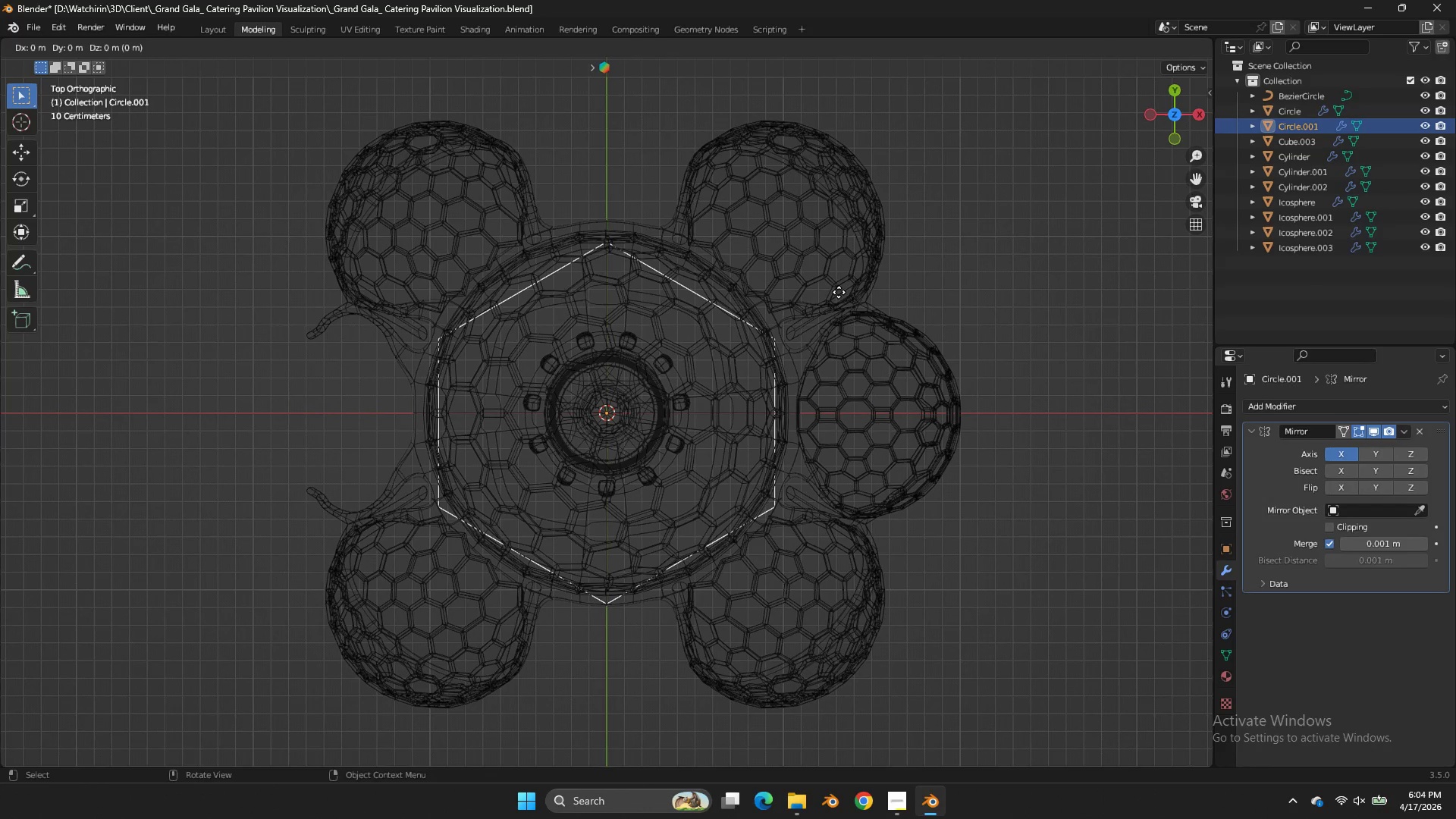 
right_click([839, 292])
 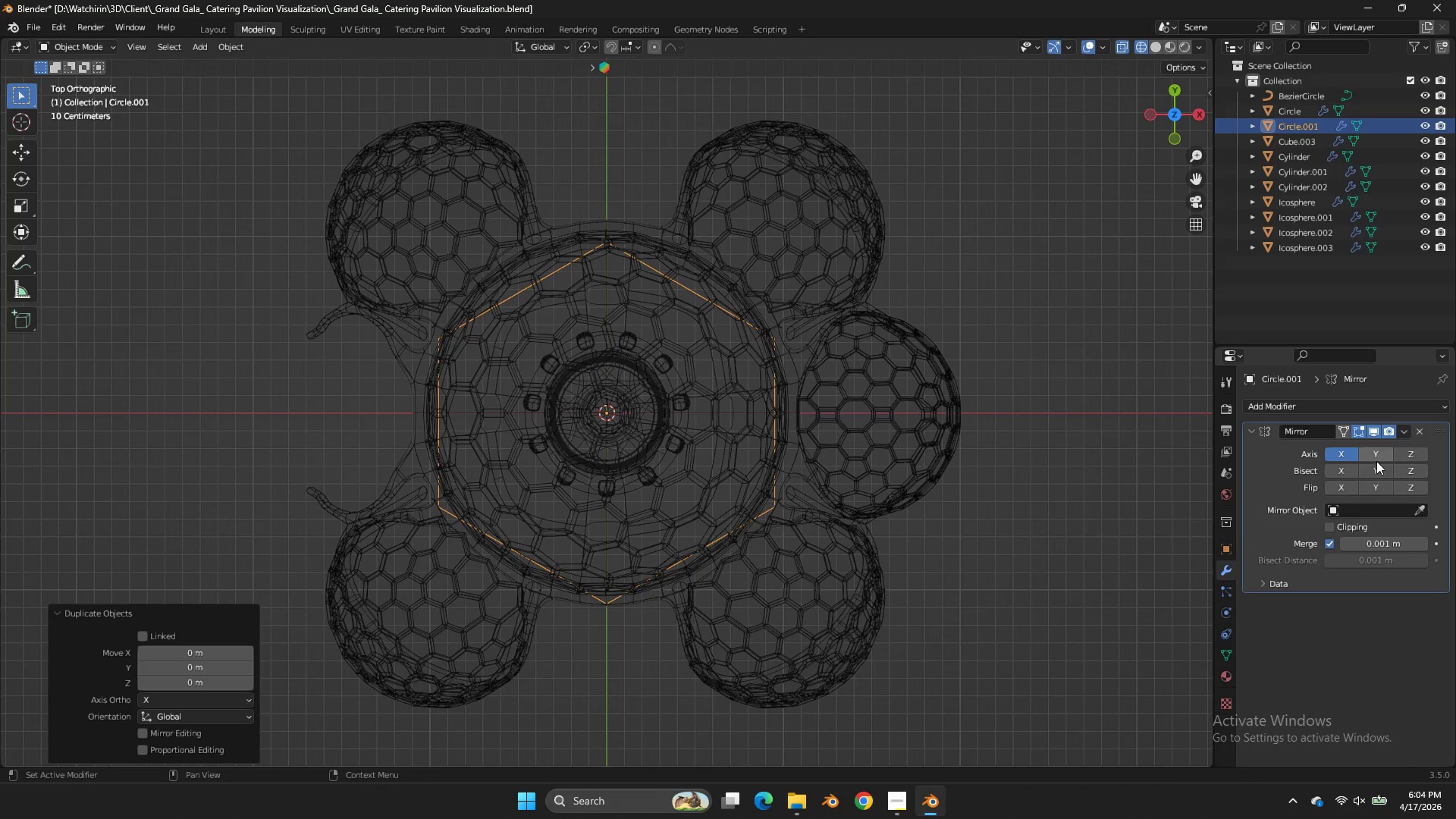 
key(Control+ControlLeft)
 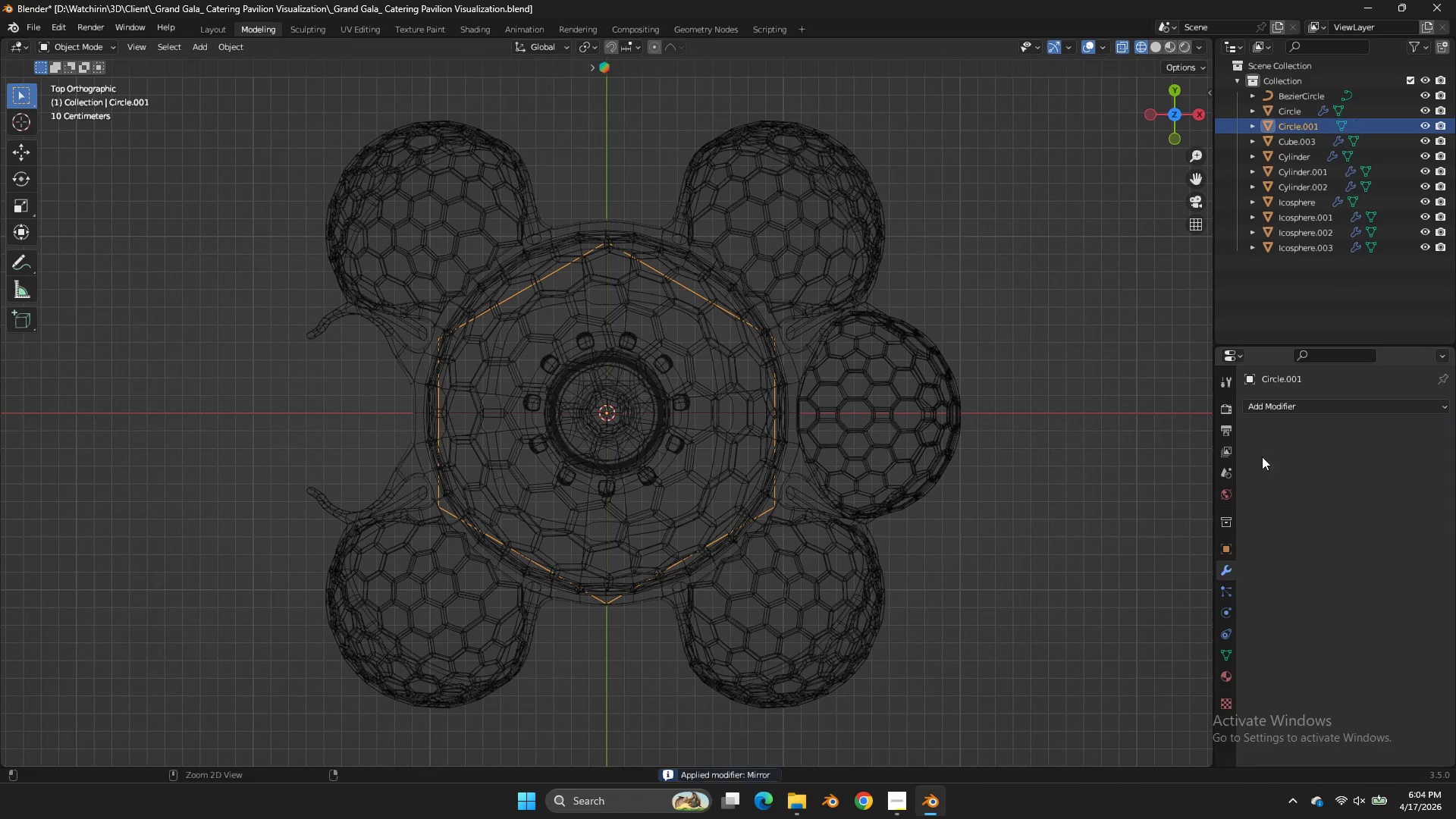 
key(Control+A)
 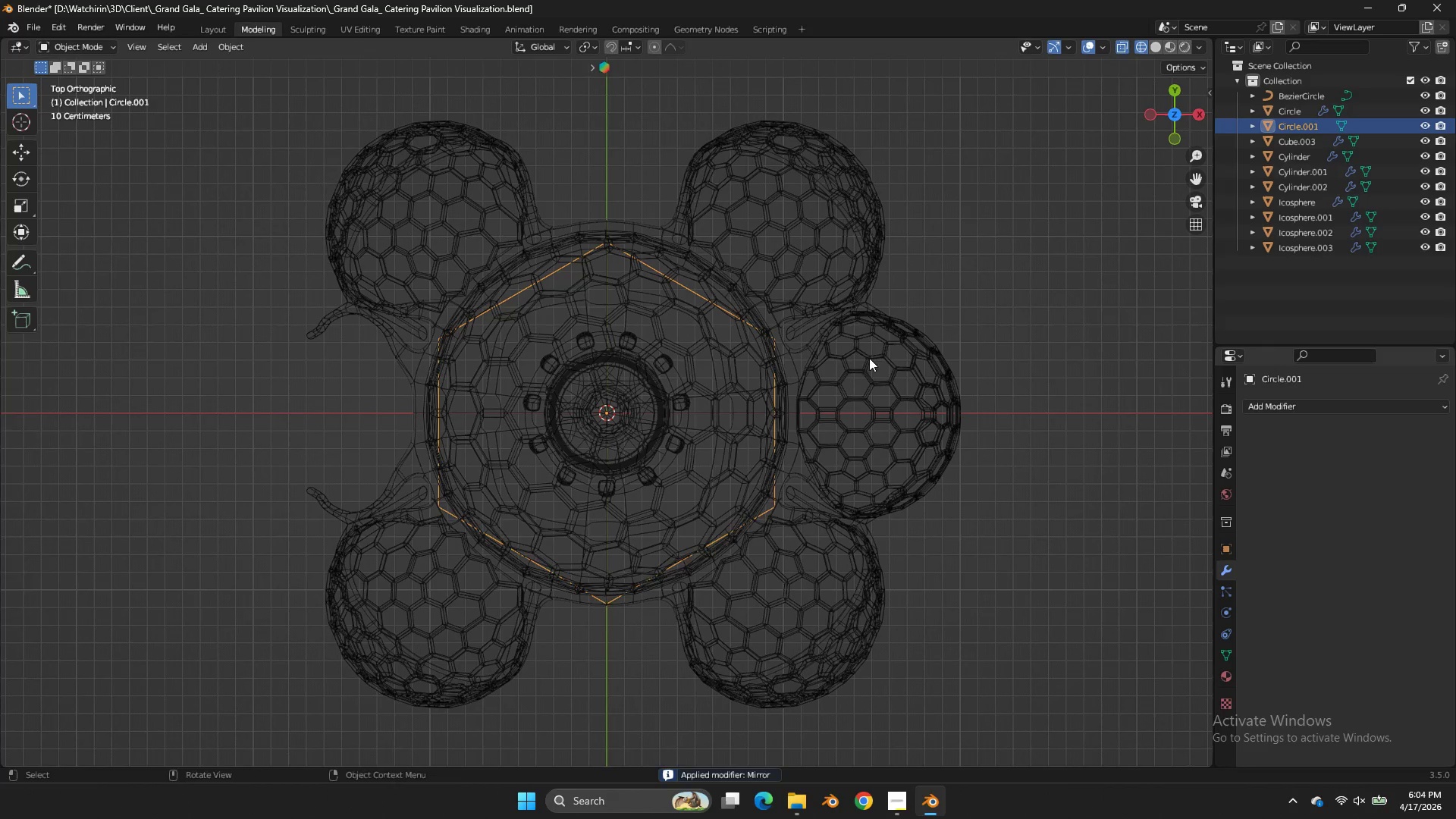 
key(Tab)
type(ag)
 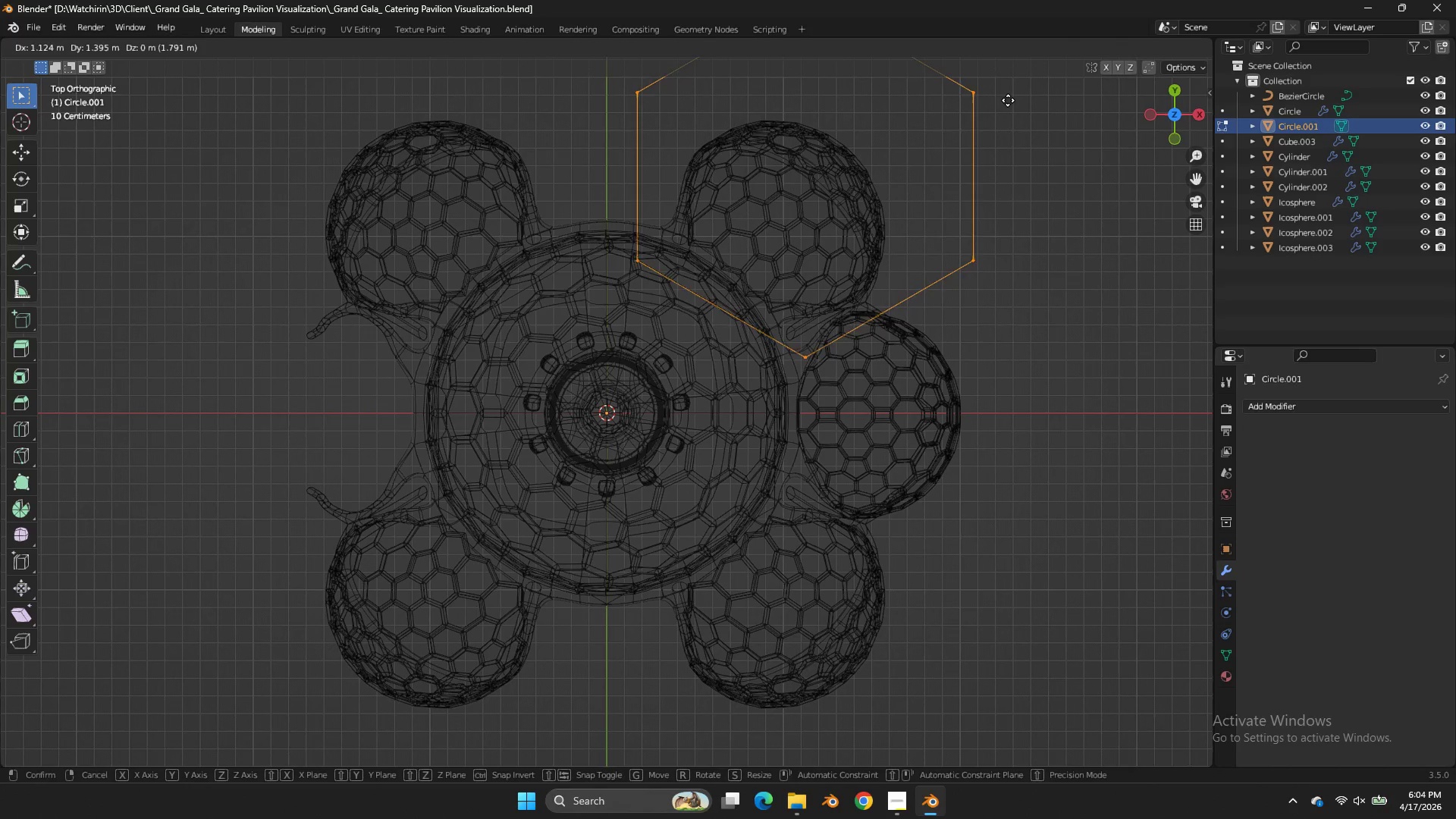 
wait(5.53)
 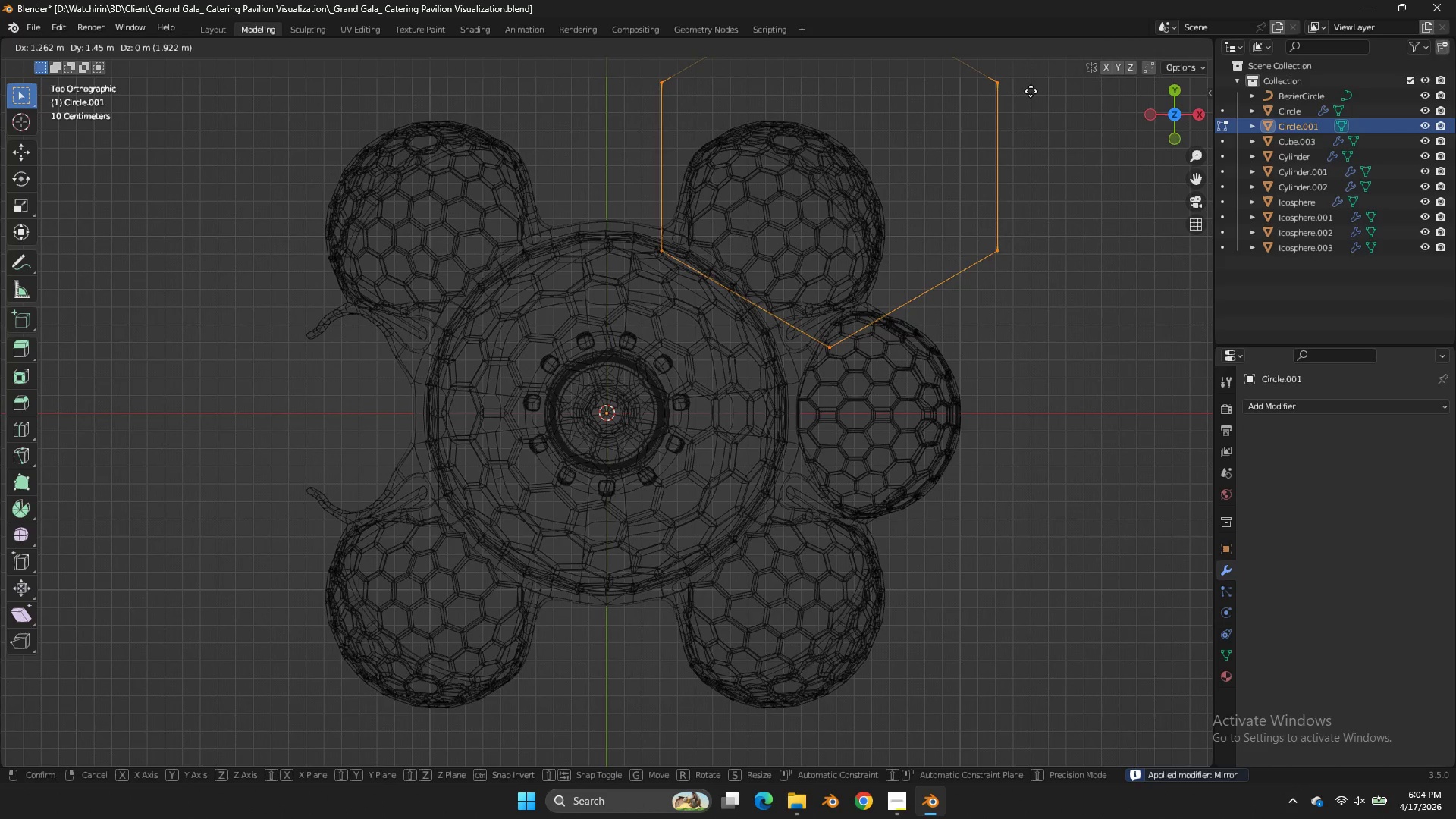 
left_click([983, 97])
 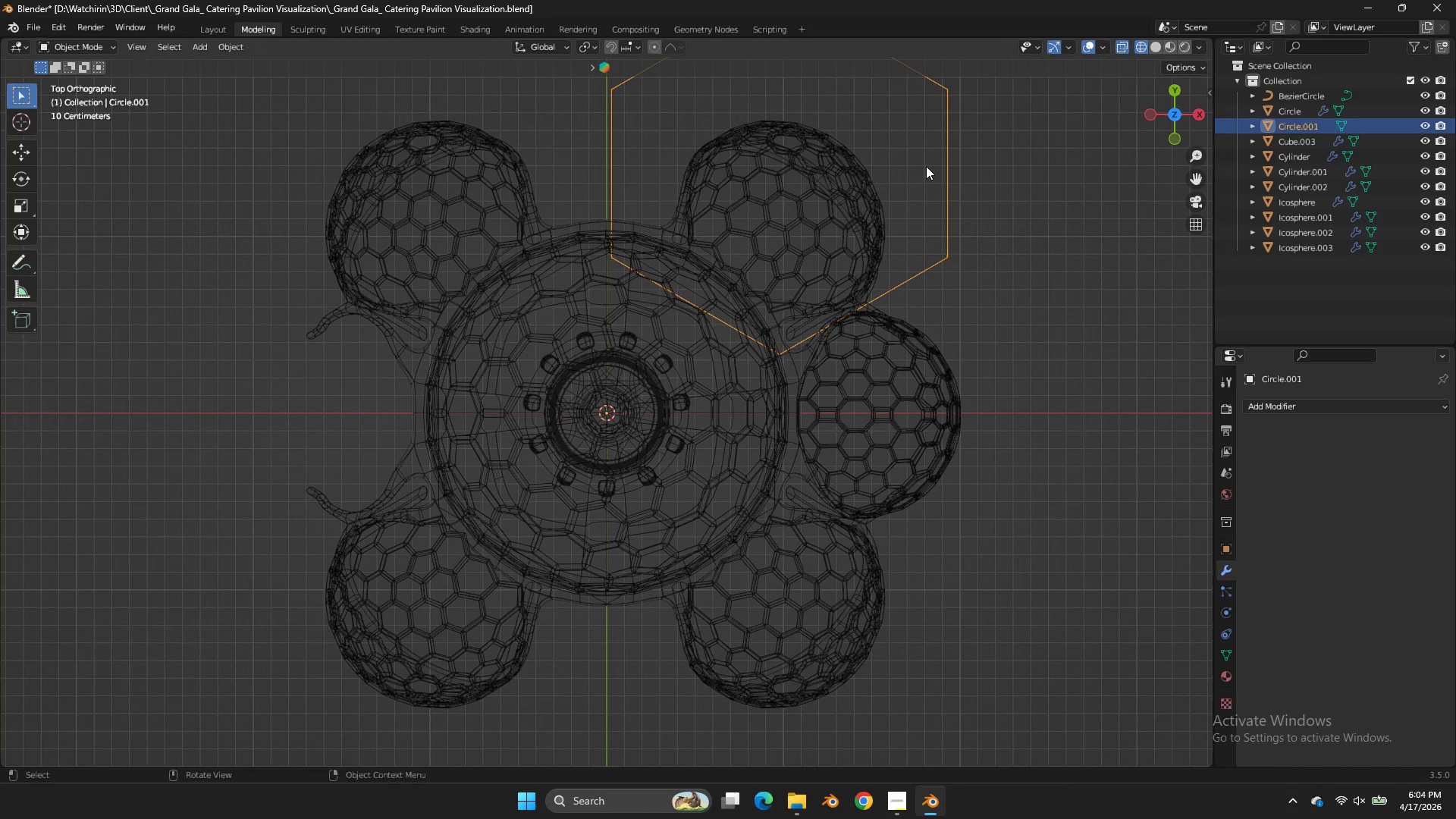 
key(Tab)
 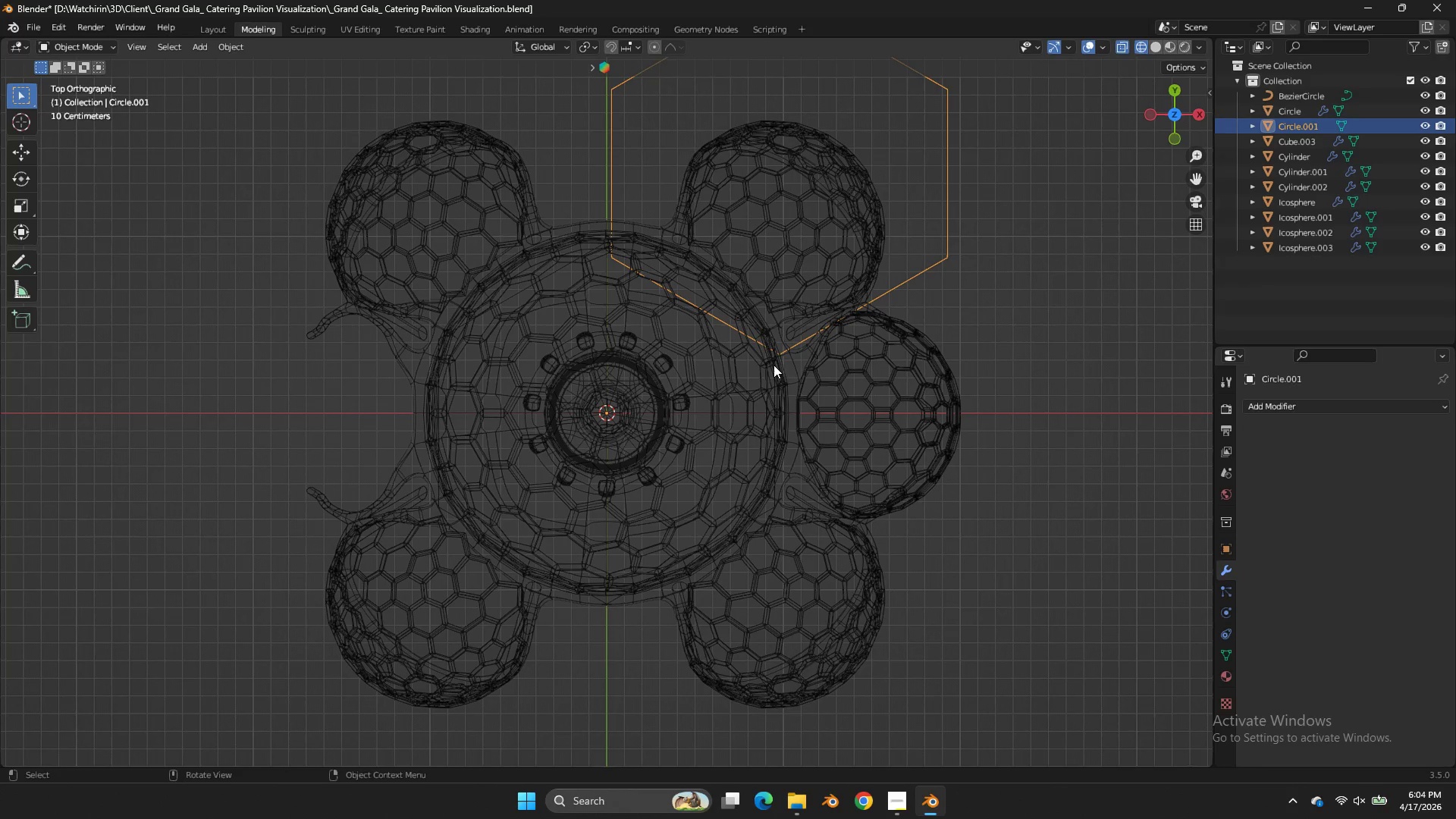 
key(Tab)
 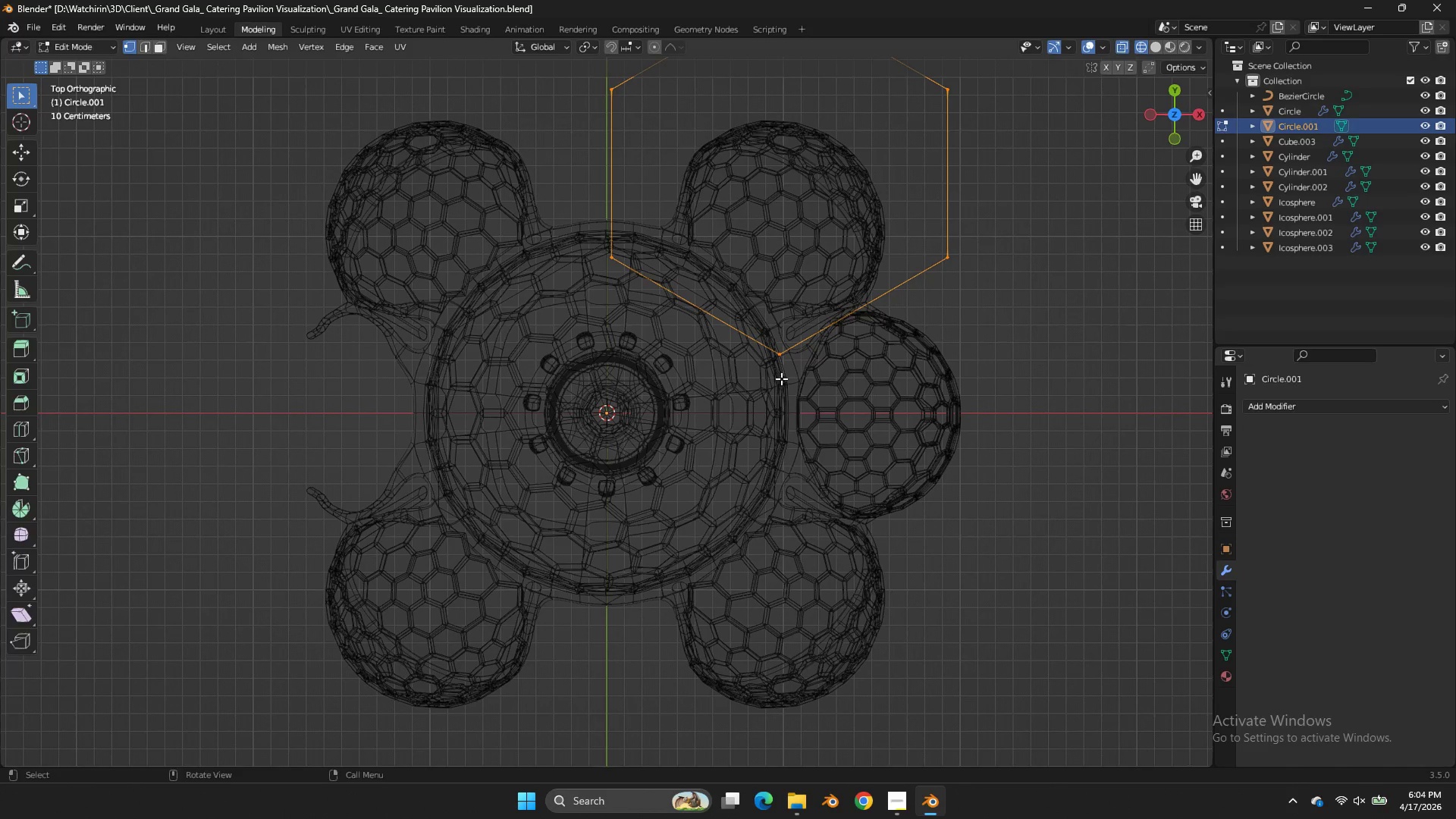 
key(Tab)
 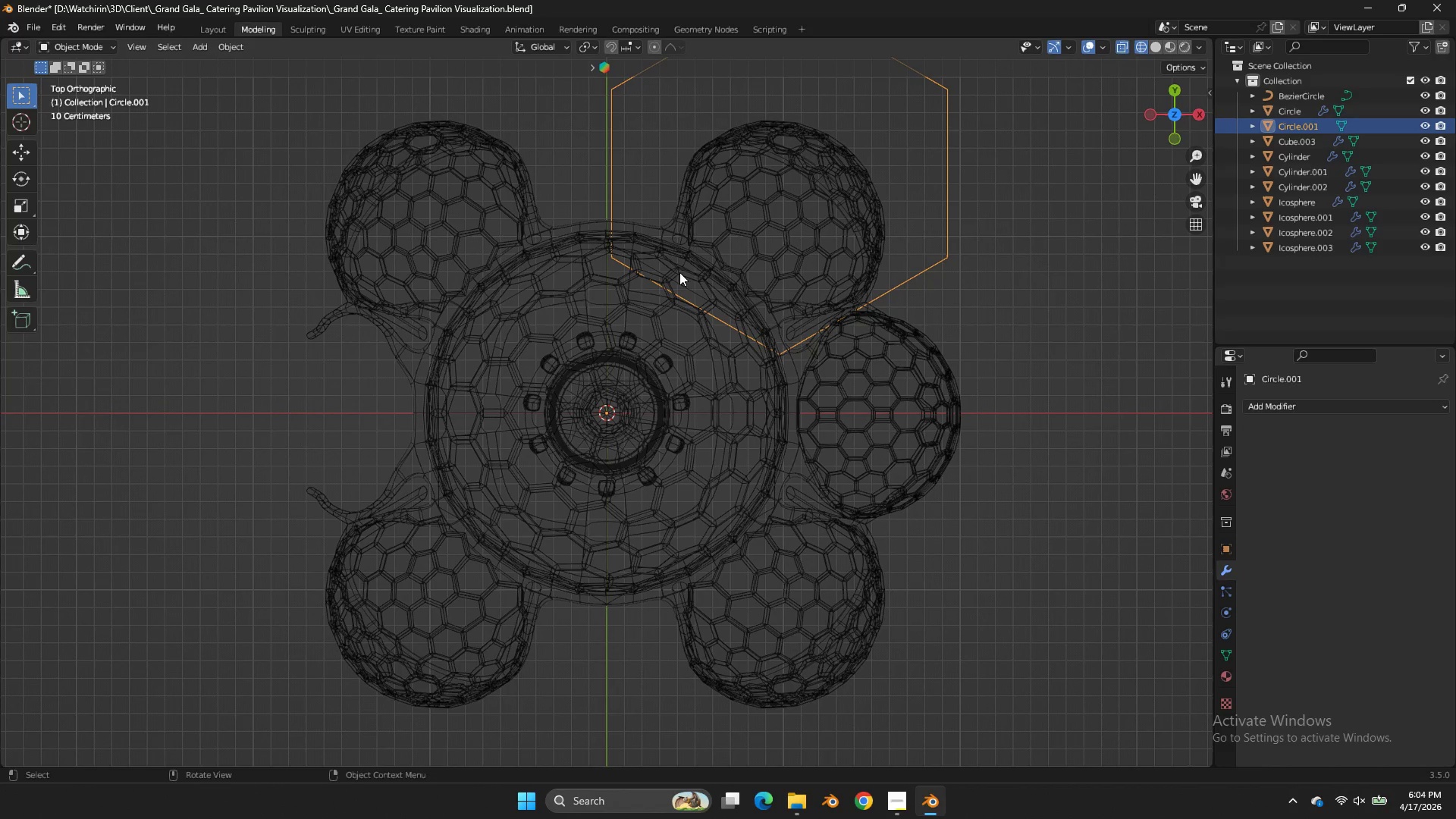 
hold_key(key=ShiftLeft, duration=1.05)
double_click([659, 271])
 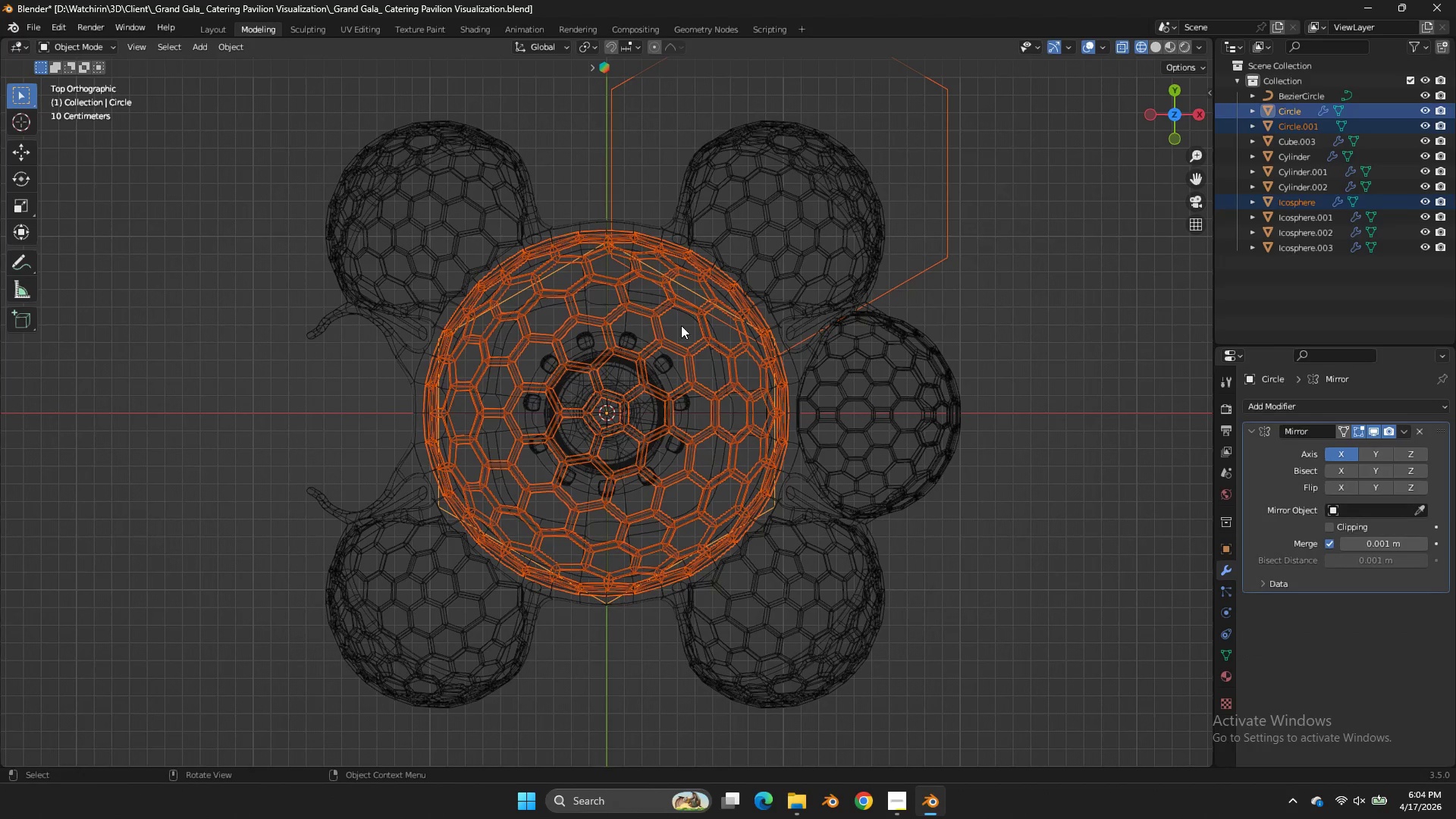 
hold_key(key=ControlLeft, duration=0.84)
left_click_drag(start_coordinate=[726, 381], to_coordinate=[641, 416])
 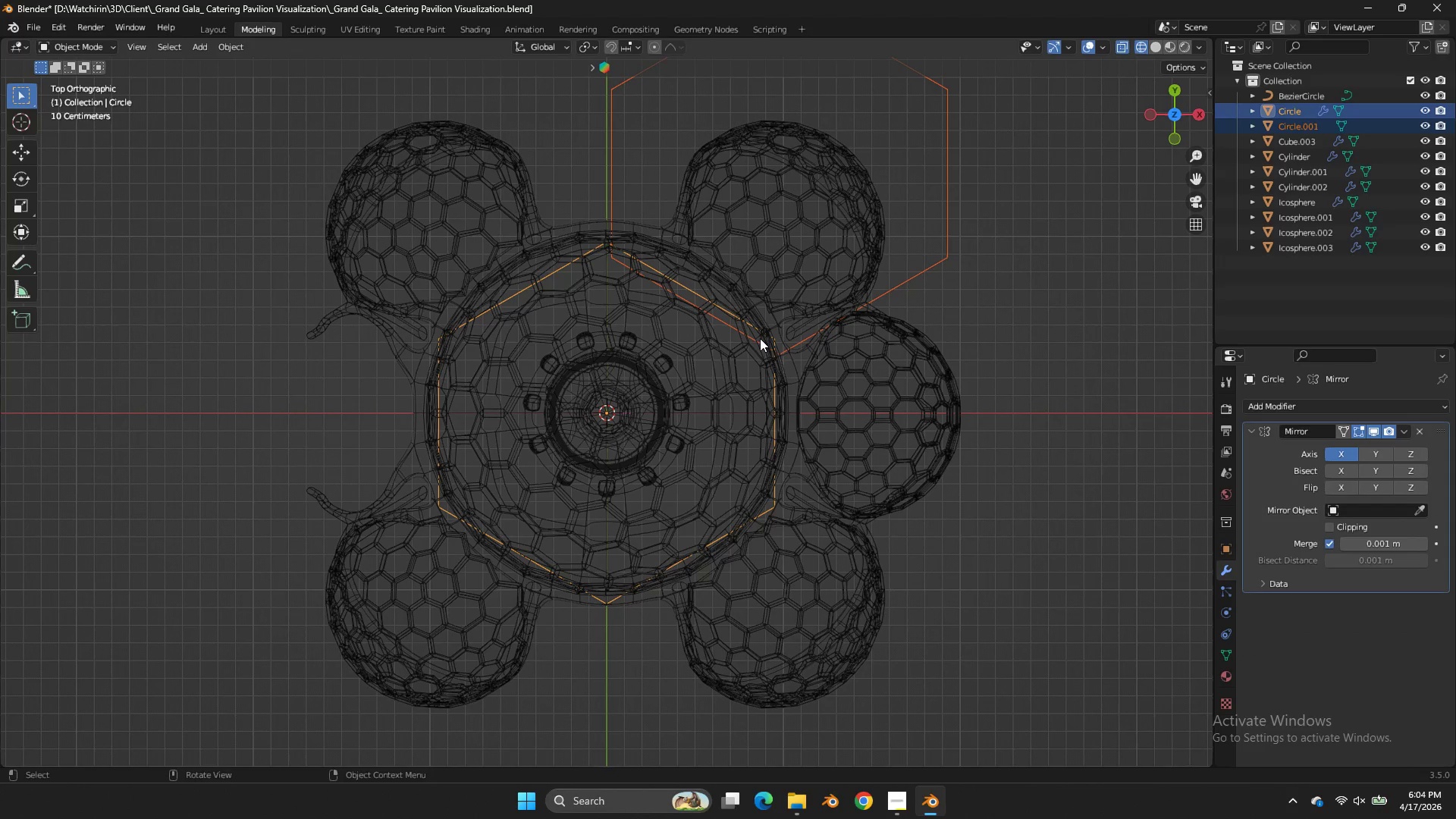 
wait(5.12)
 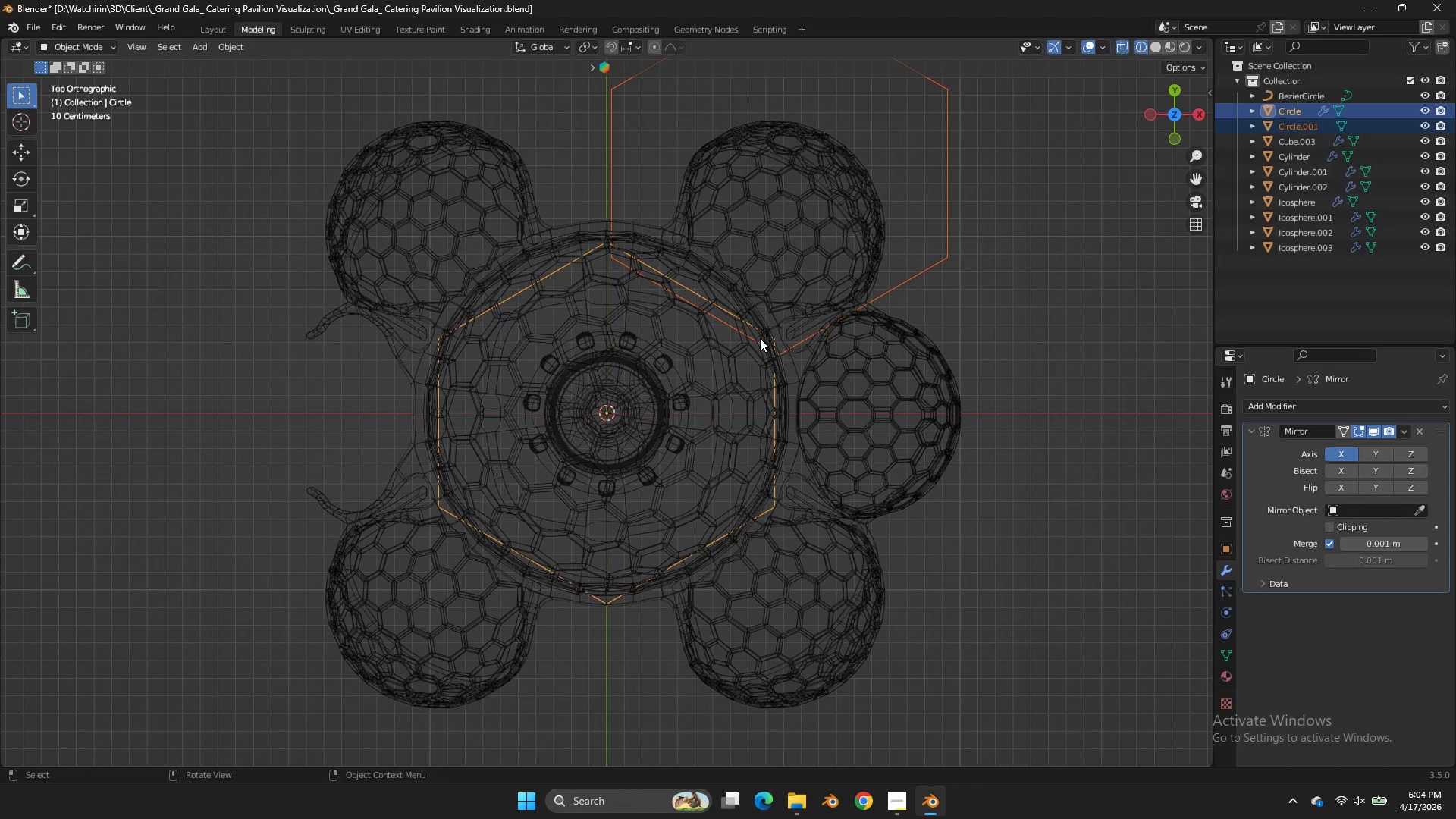 
key(Tab)
 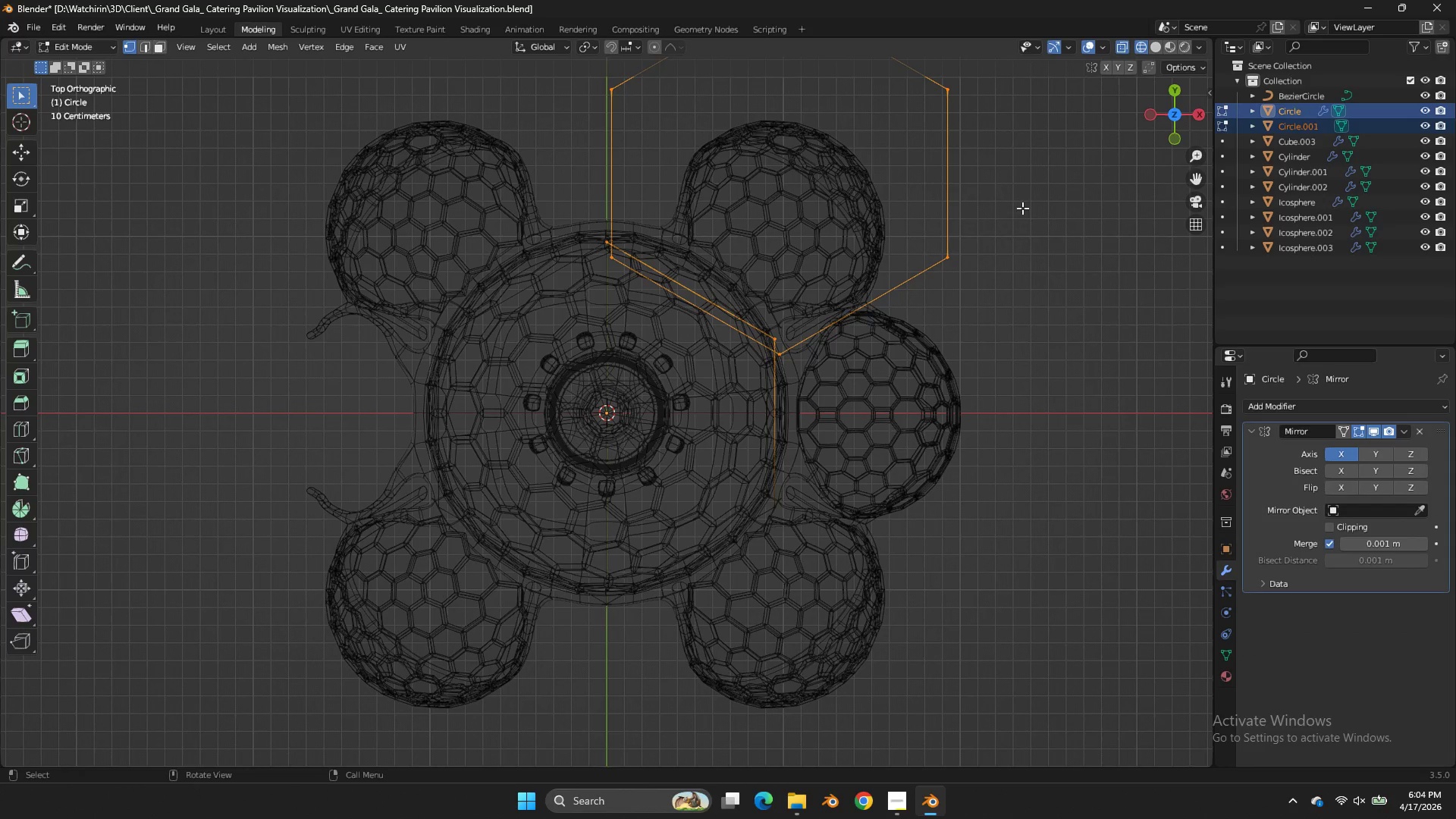 
key(S)
 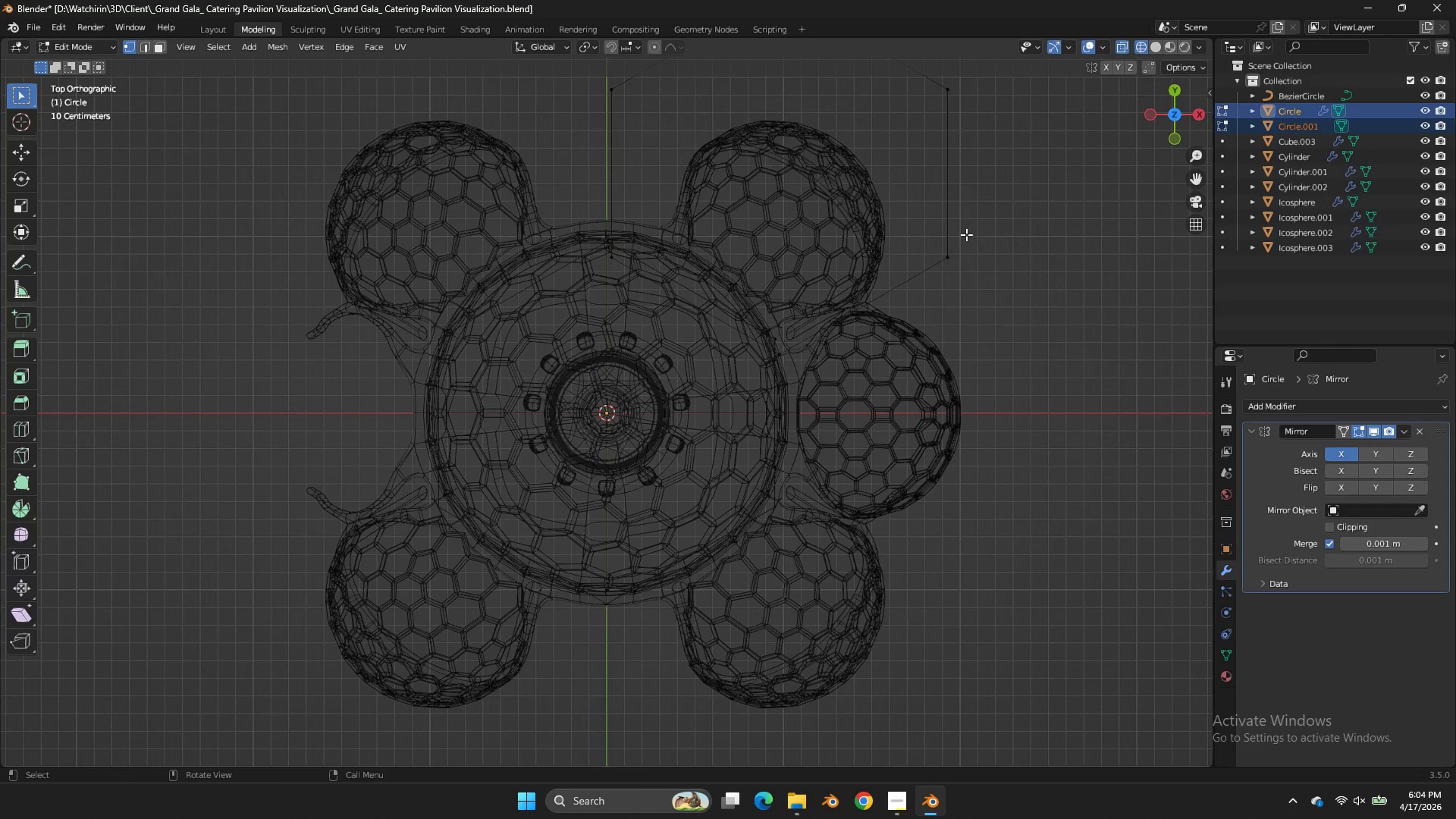 
key(Tab)
 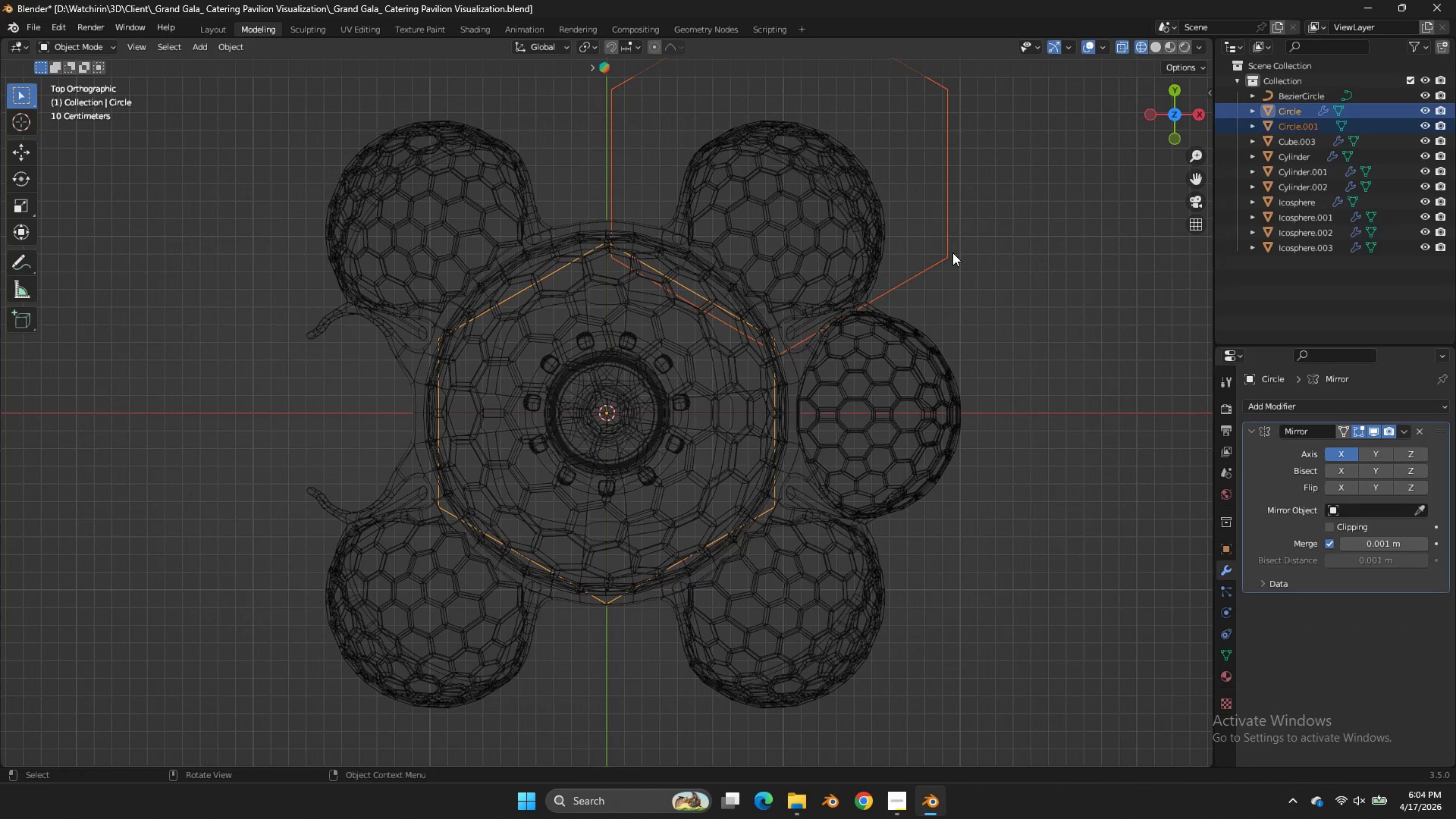 
left_click([952, 253])
 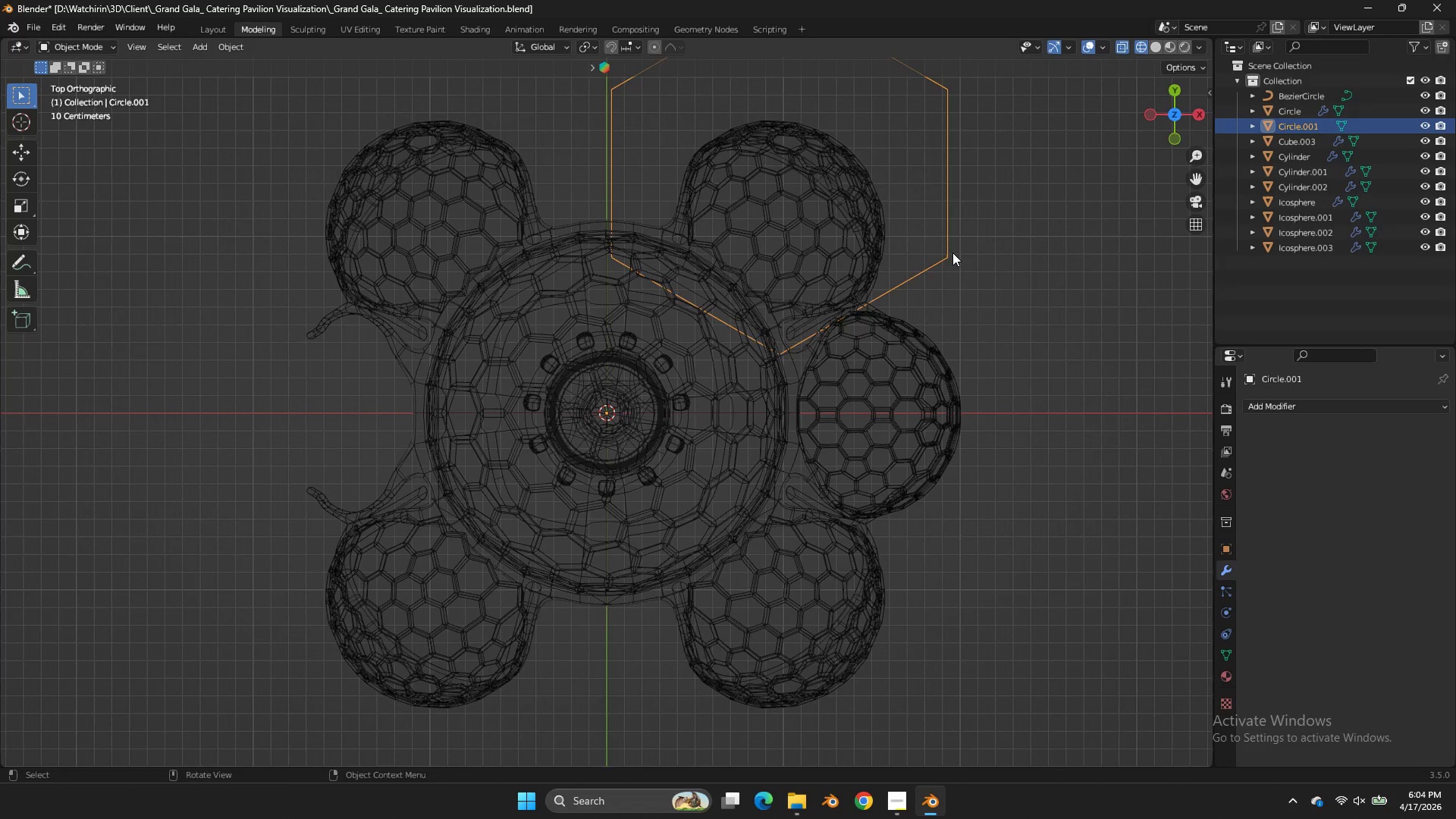 
key(Tab)
 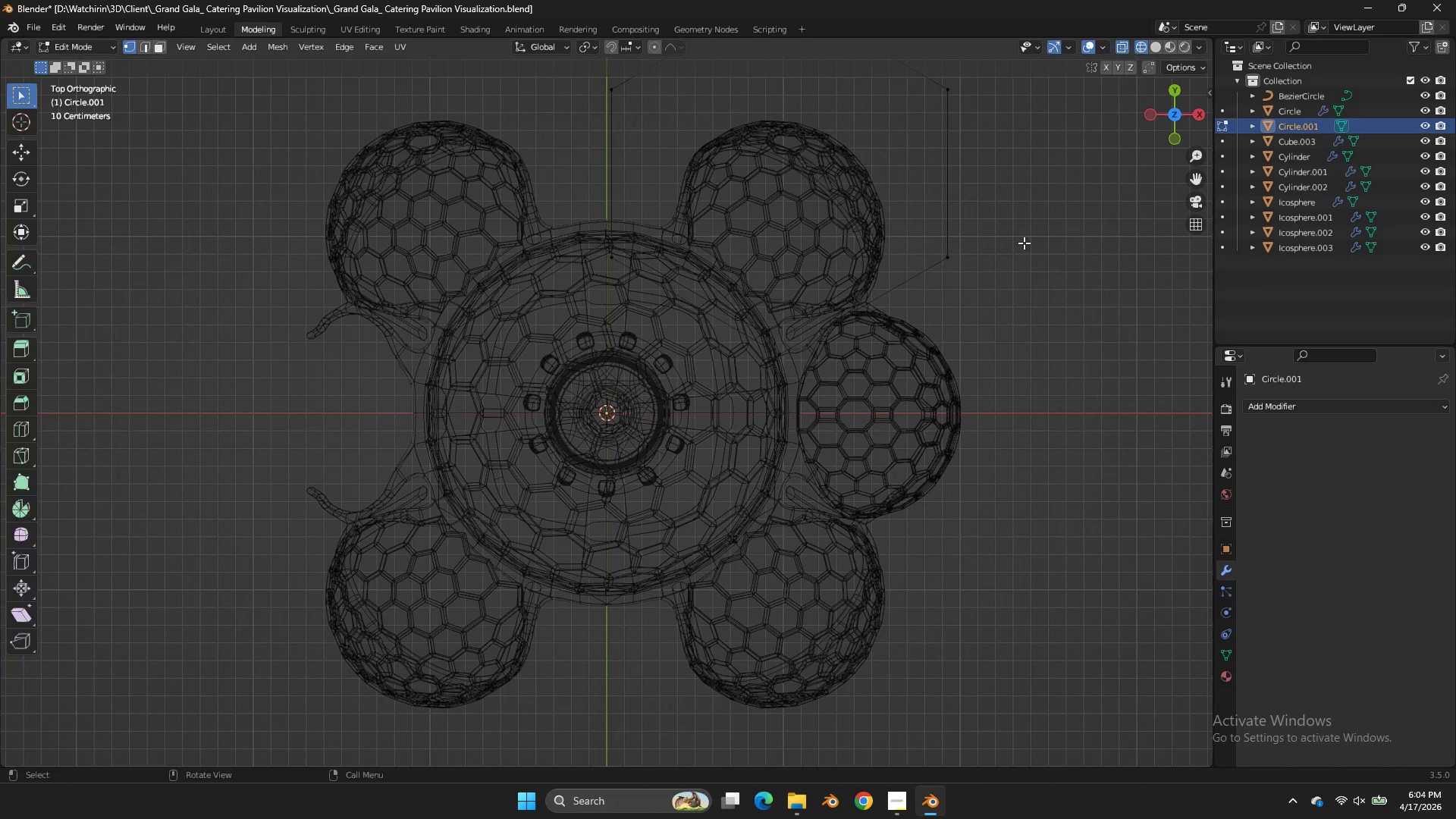 
key(Tab)
 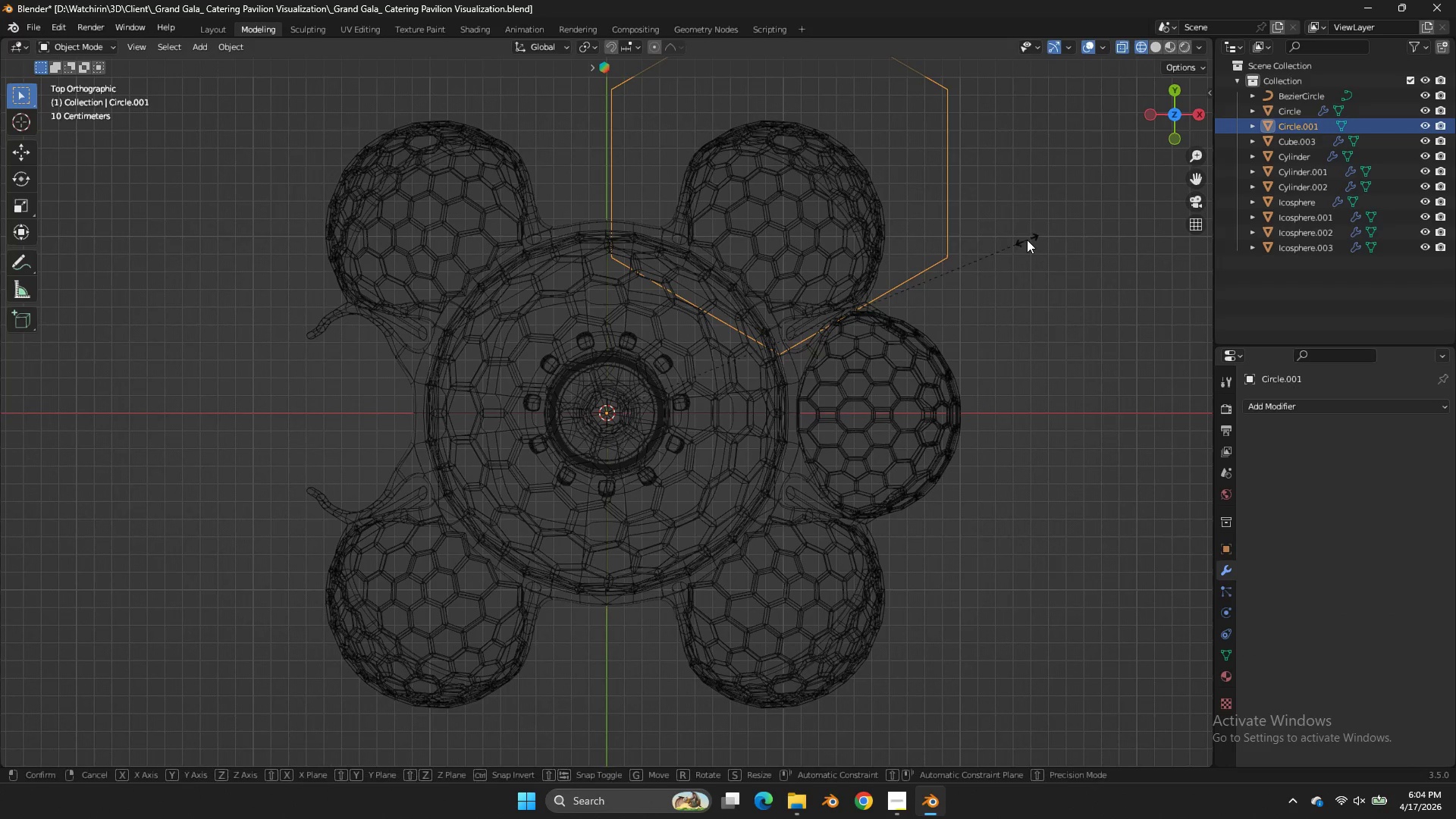 
key(S)
 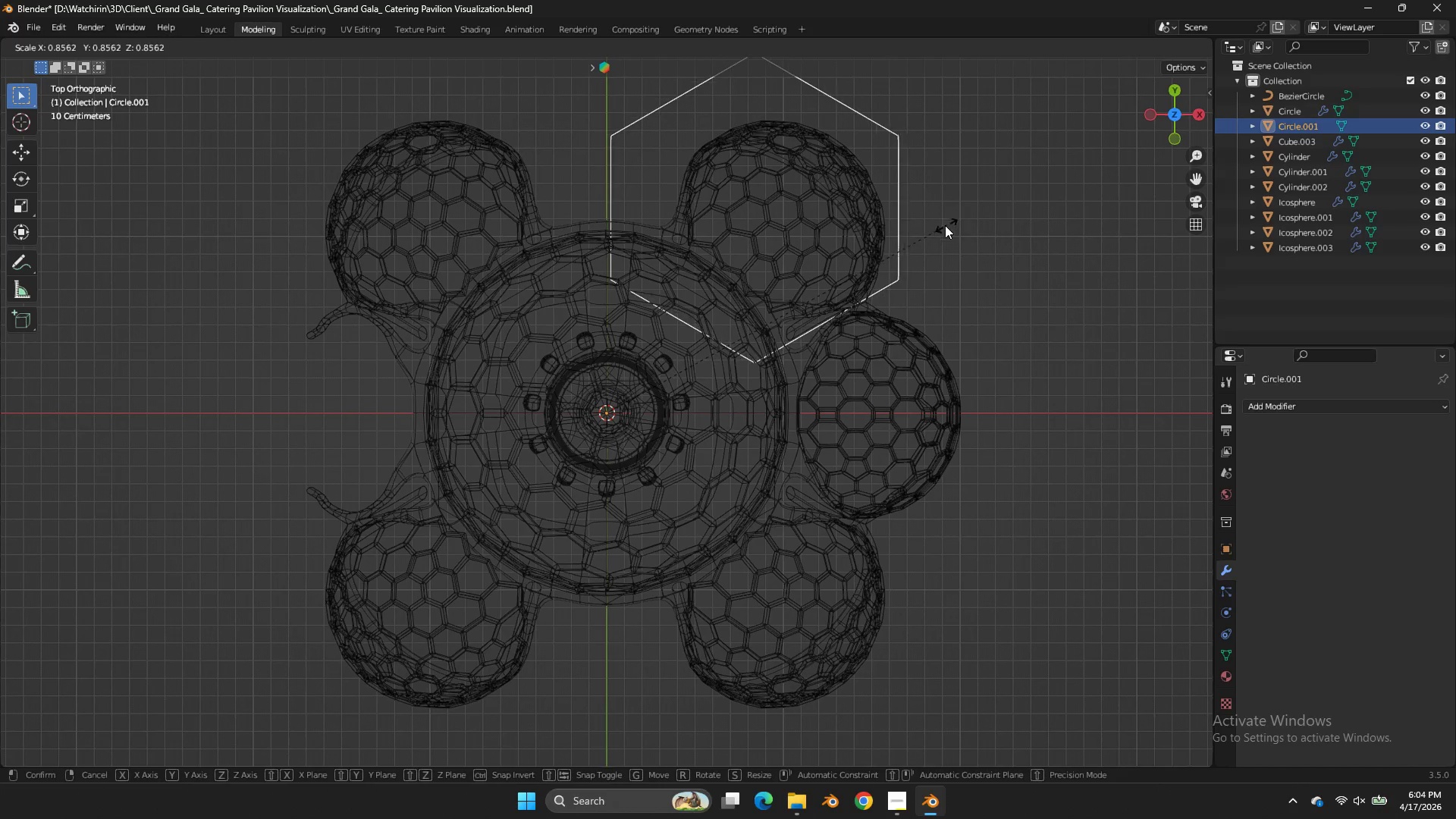 
right_click([945, 225])
 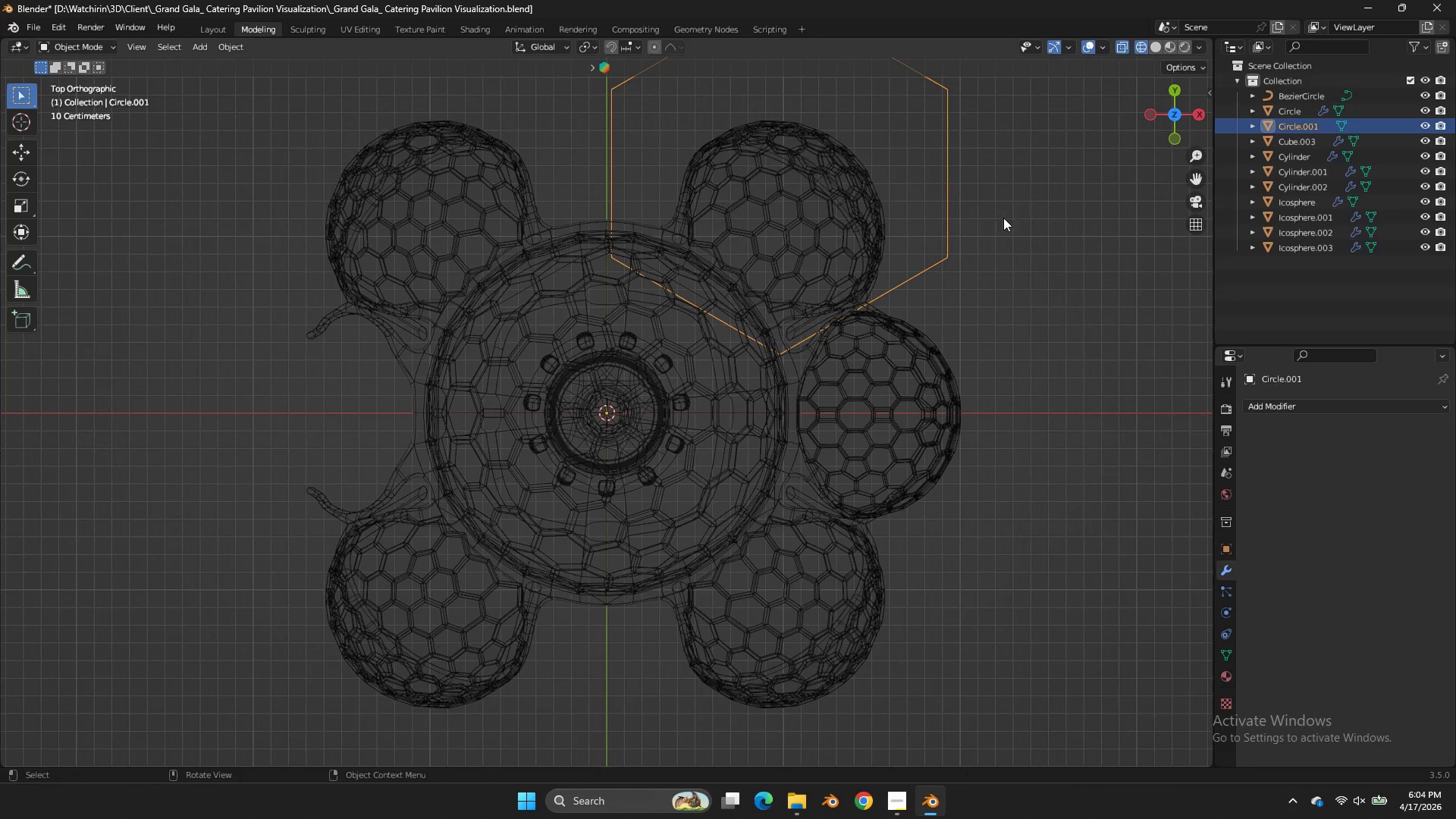 
key(Tab)
type(as)
 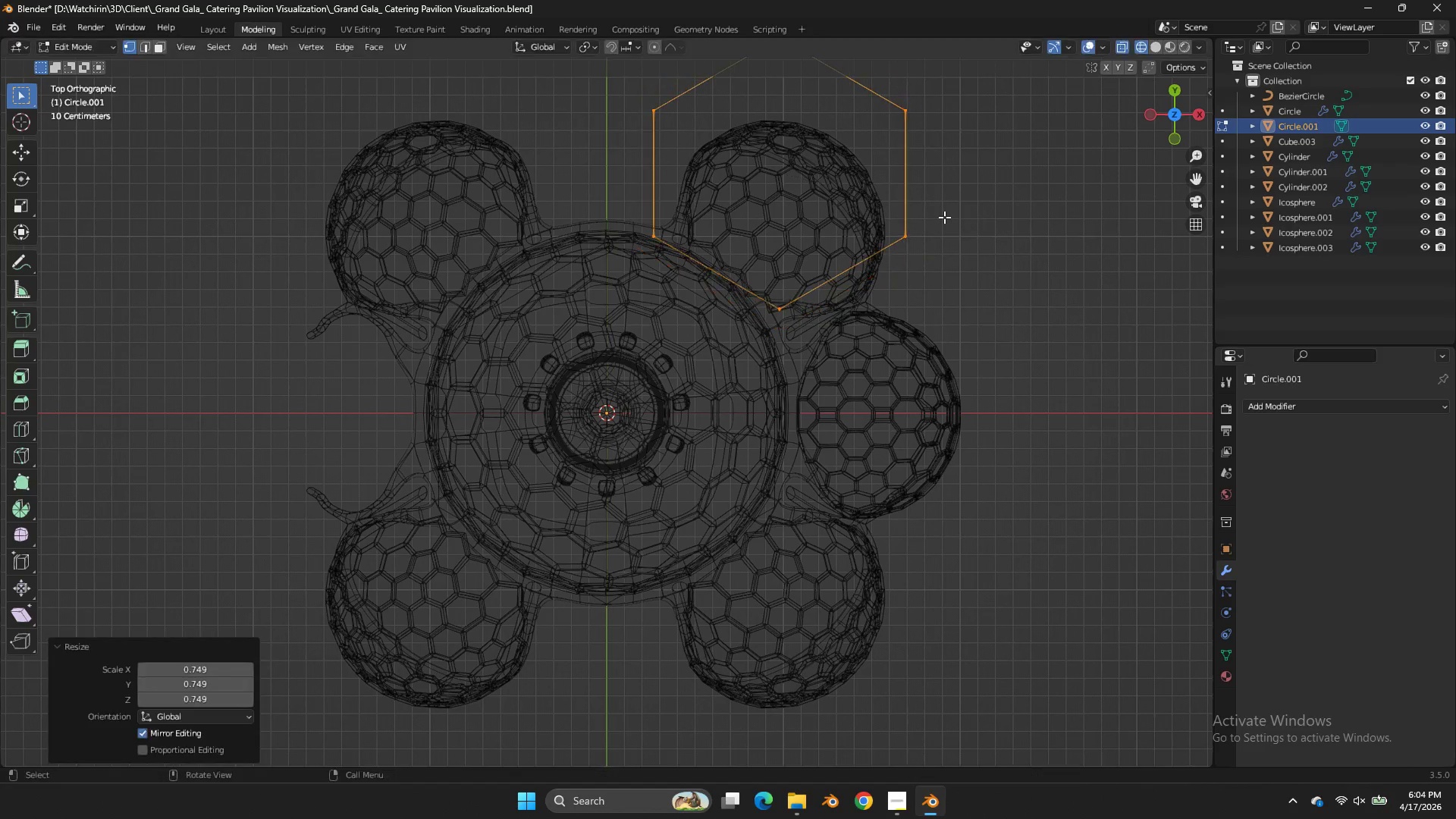 
left_click([944, 217])
 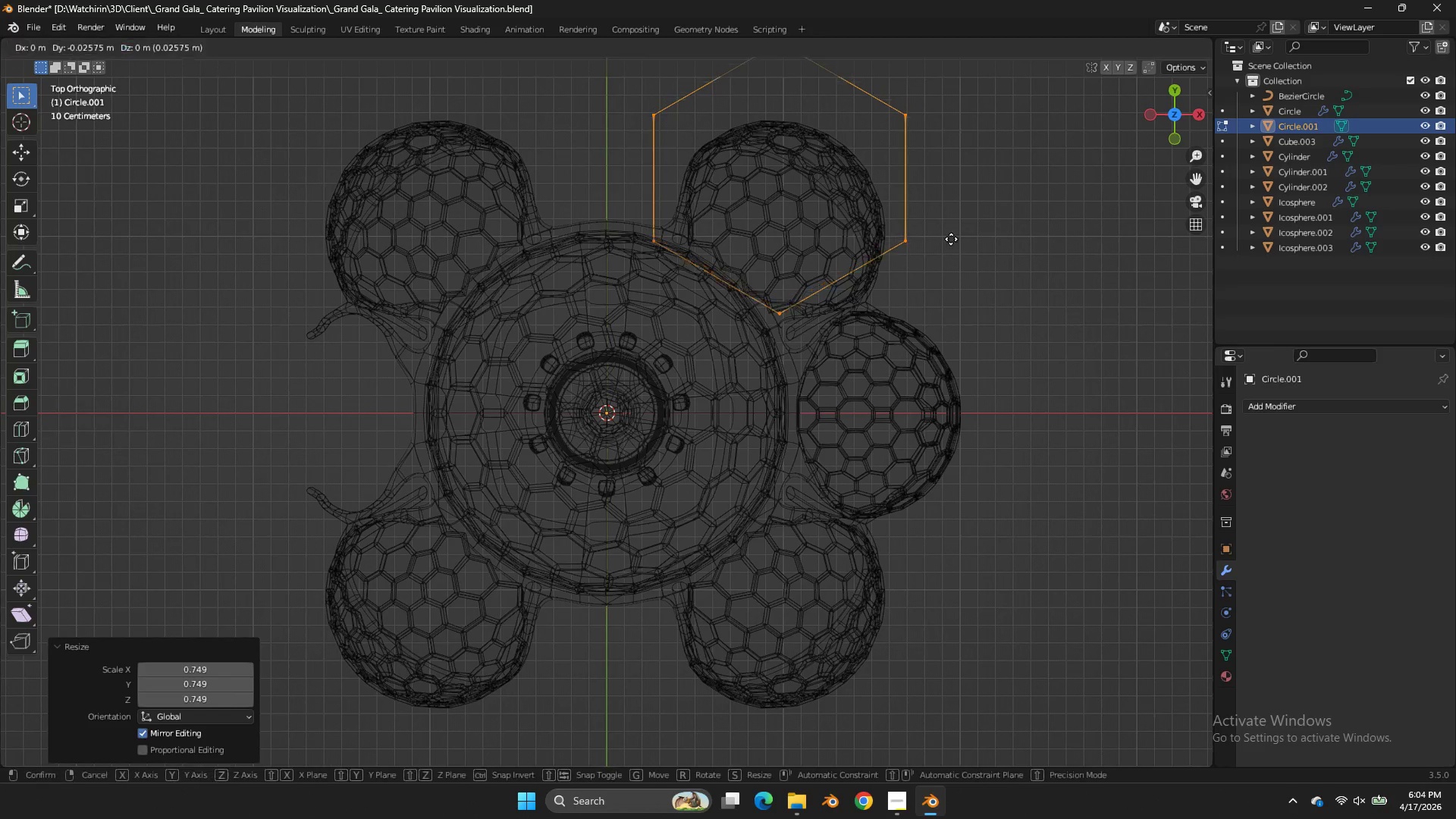 
key(G)
 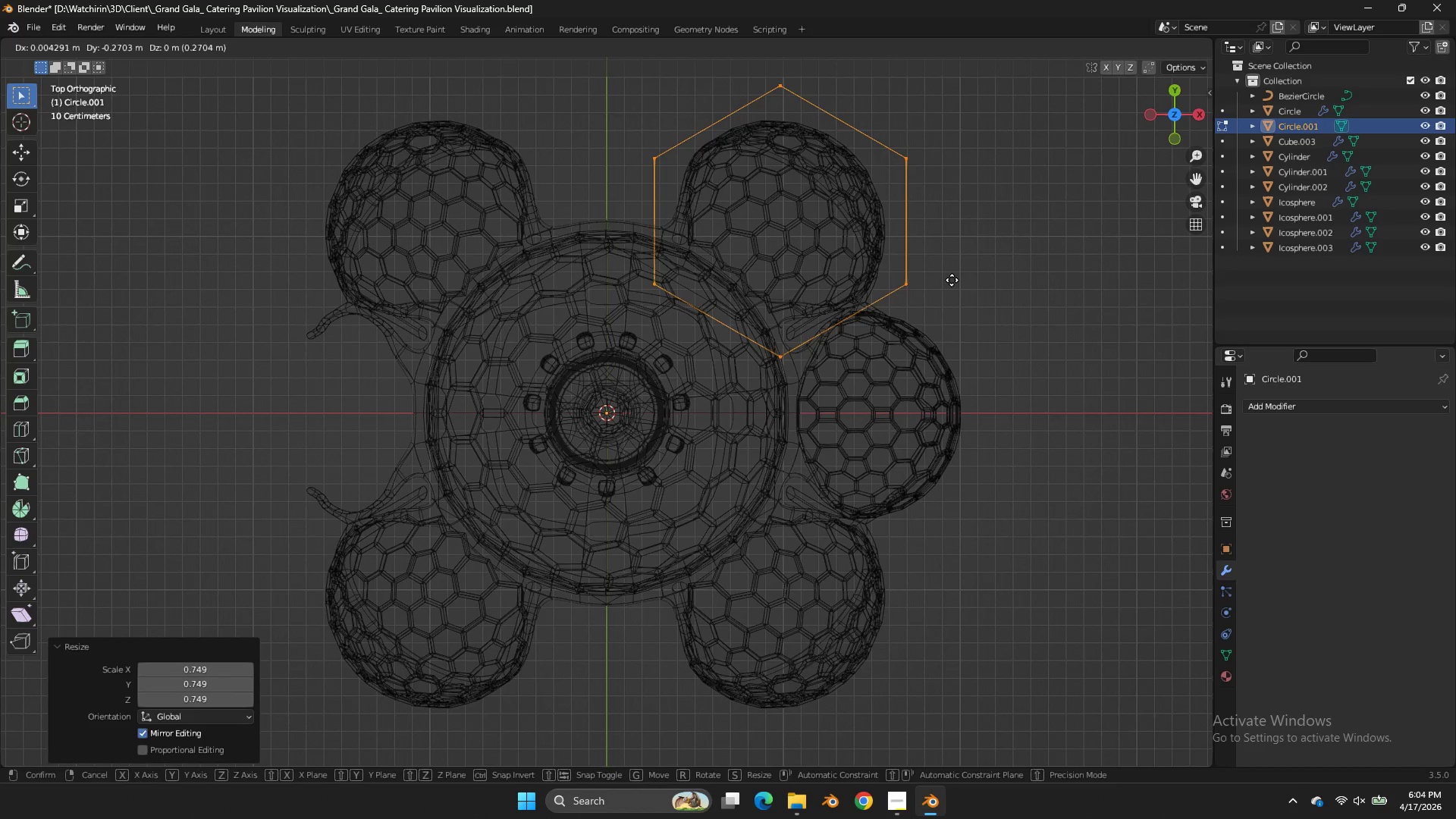 
hold_key(key=ShiftLeft, duration=2.36)
left_click([946, 279])
 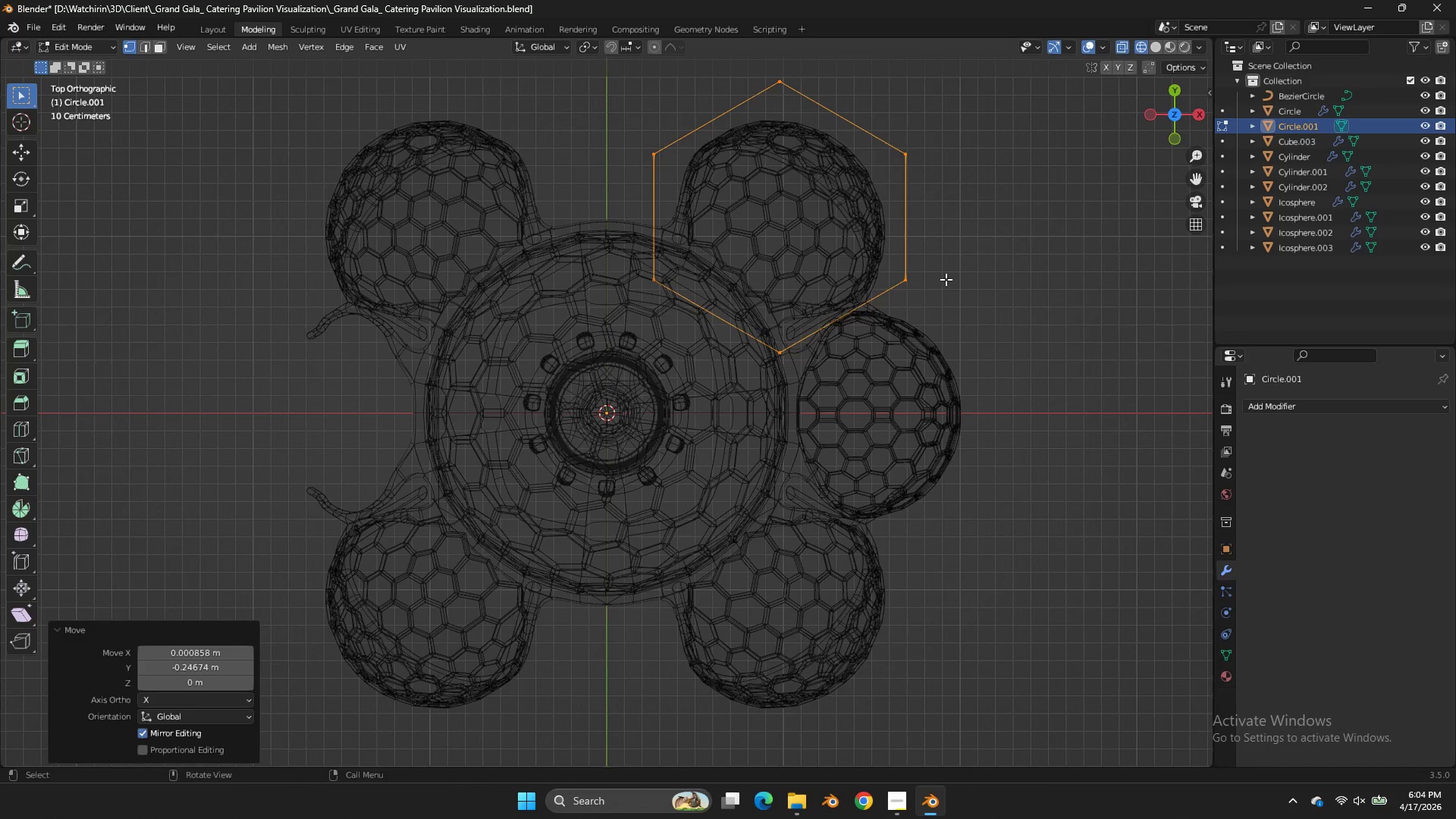 
key(G)
 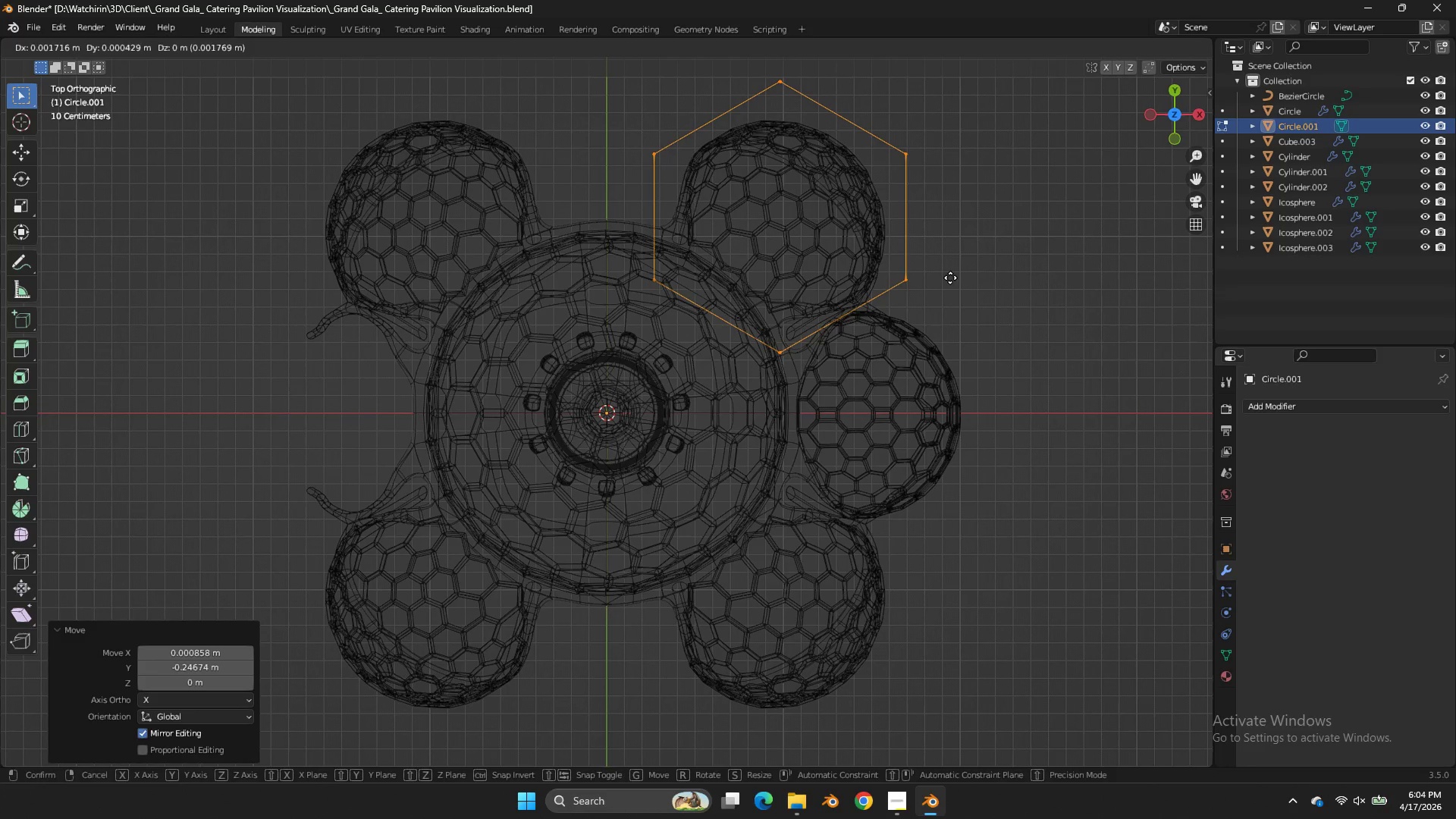 
hold_key(key=ShiftLeft, duration=0.67)
left_click([1040, 228])
 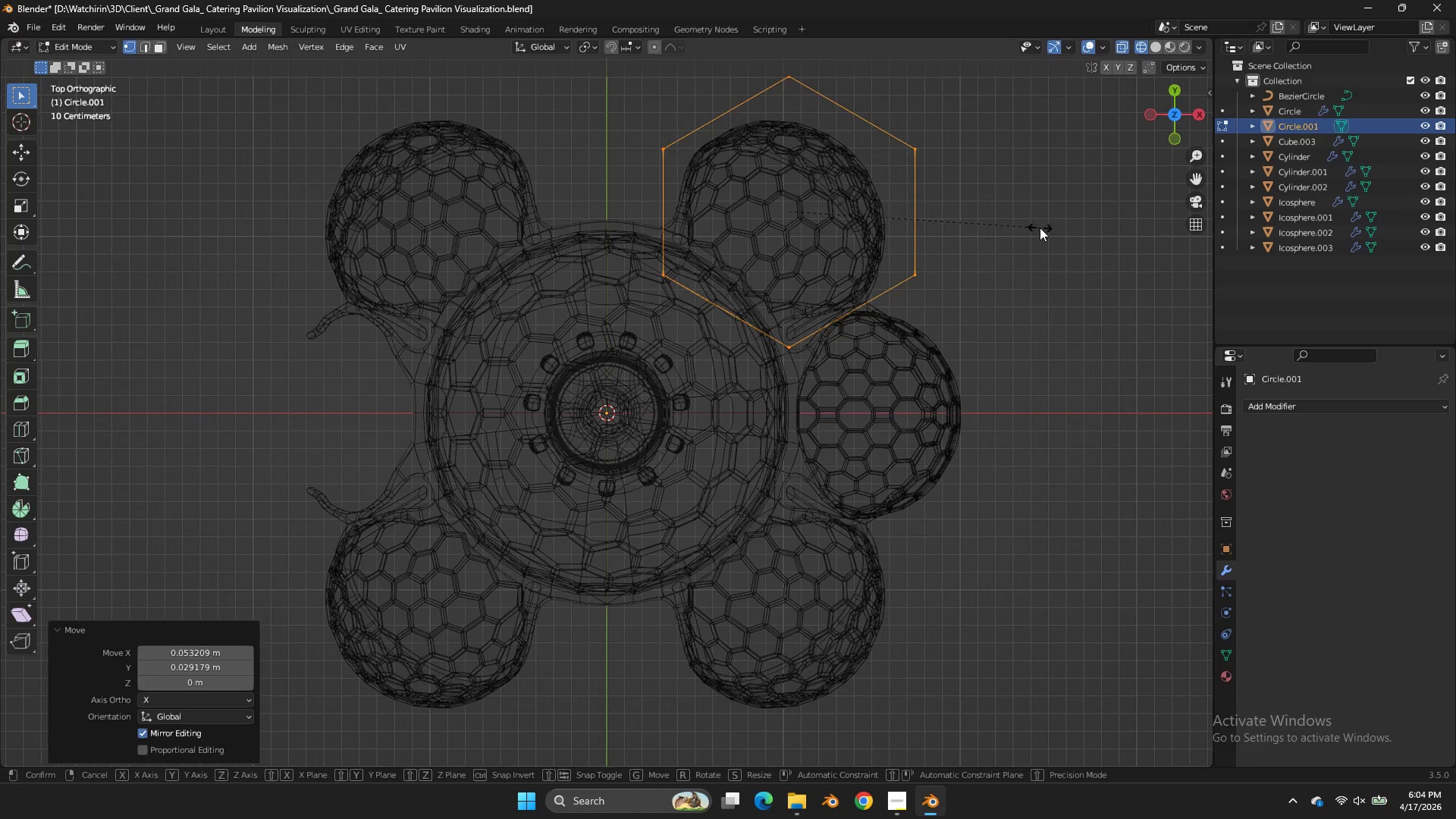 
key(S)
 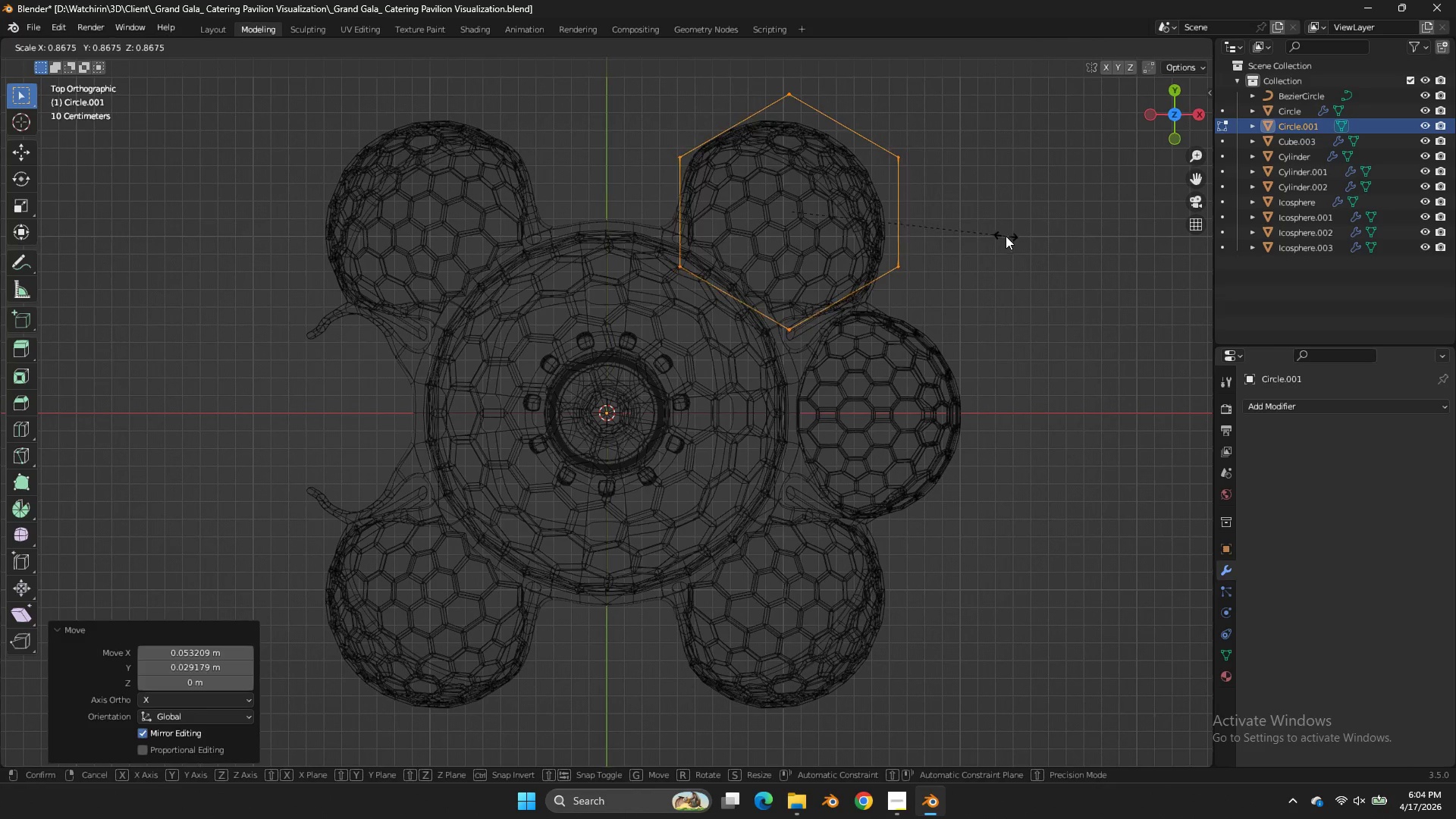 
left_click([1006, 236])
 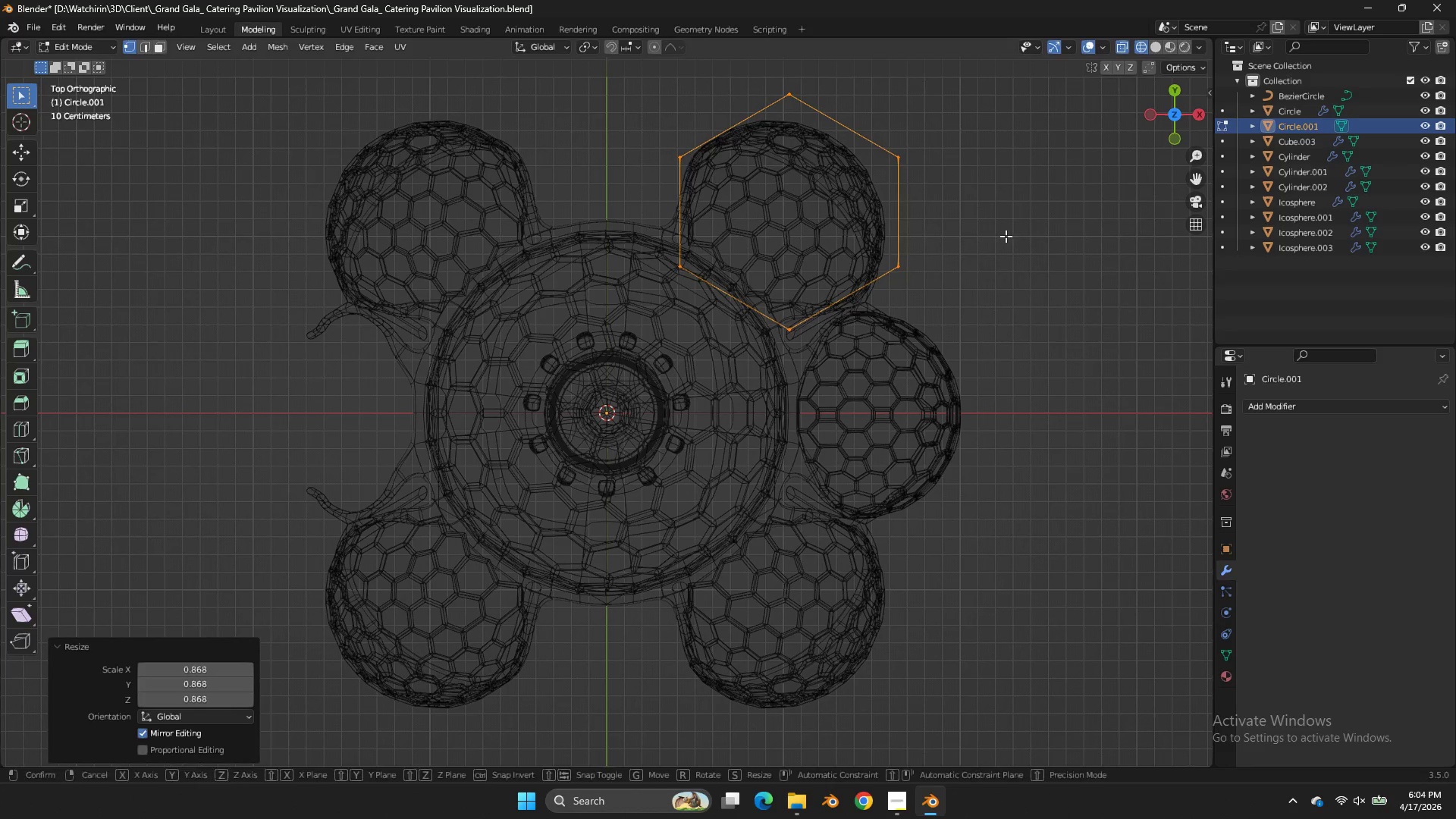 
key(G)
 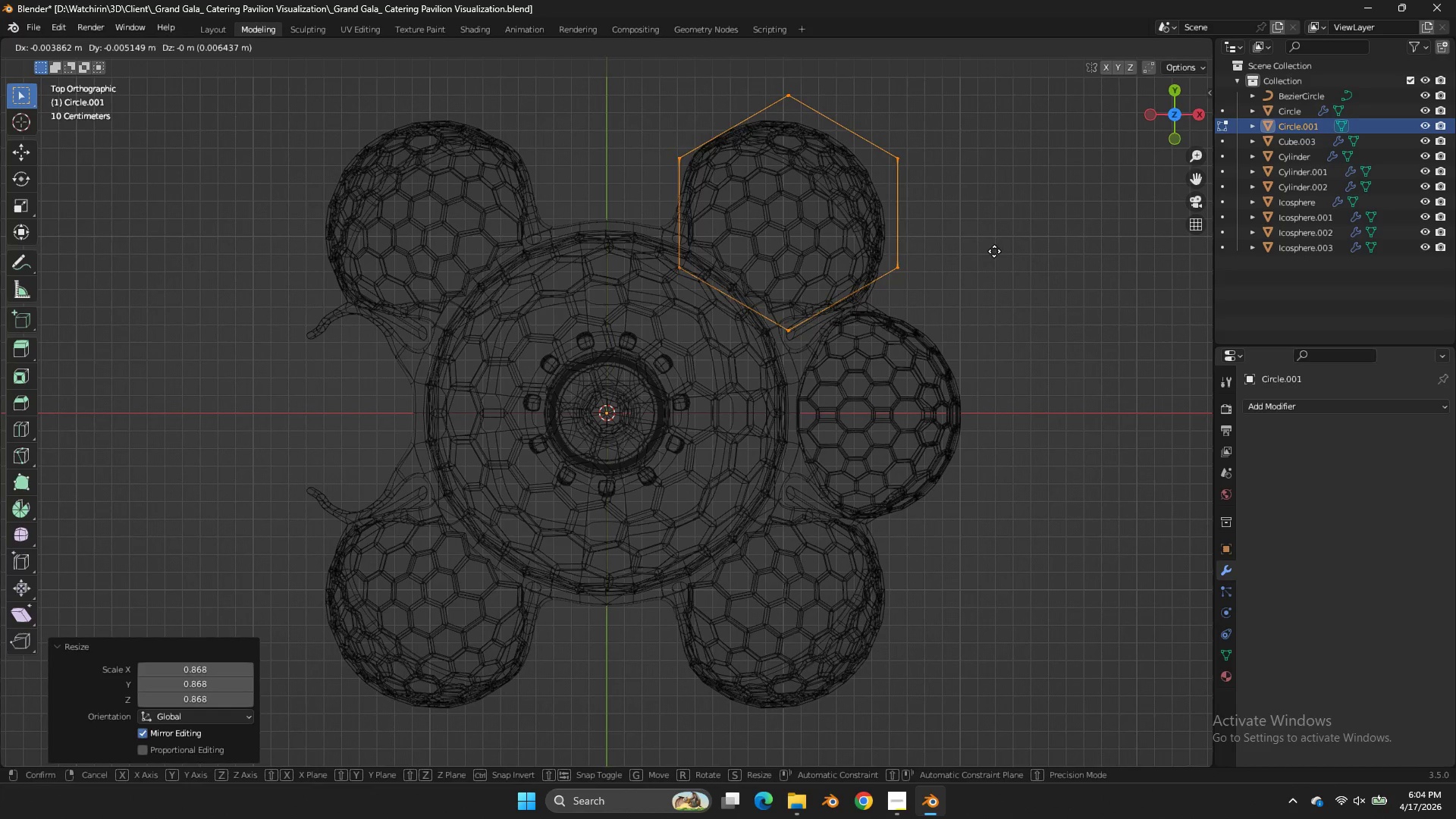 
hold_key(key=ShiftLeft, duration=1.03)
left_click([939, 336])
 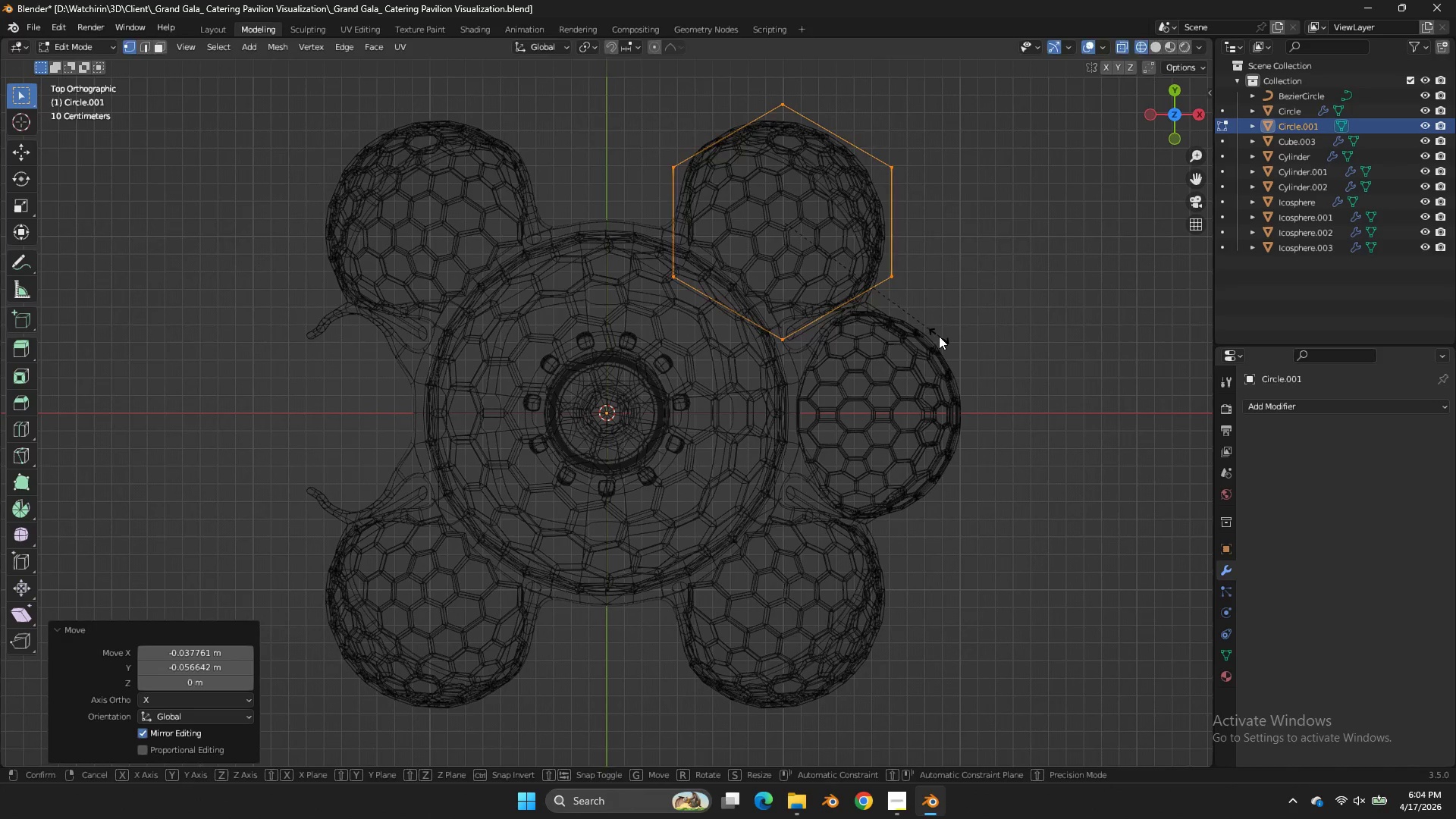 
key(S)
 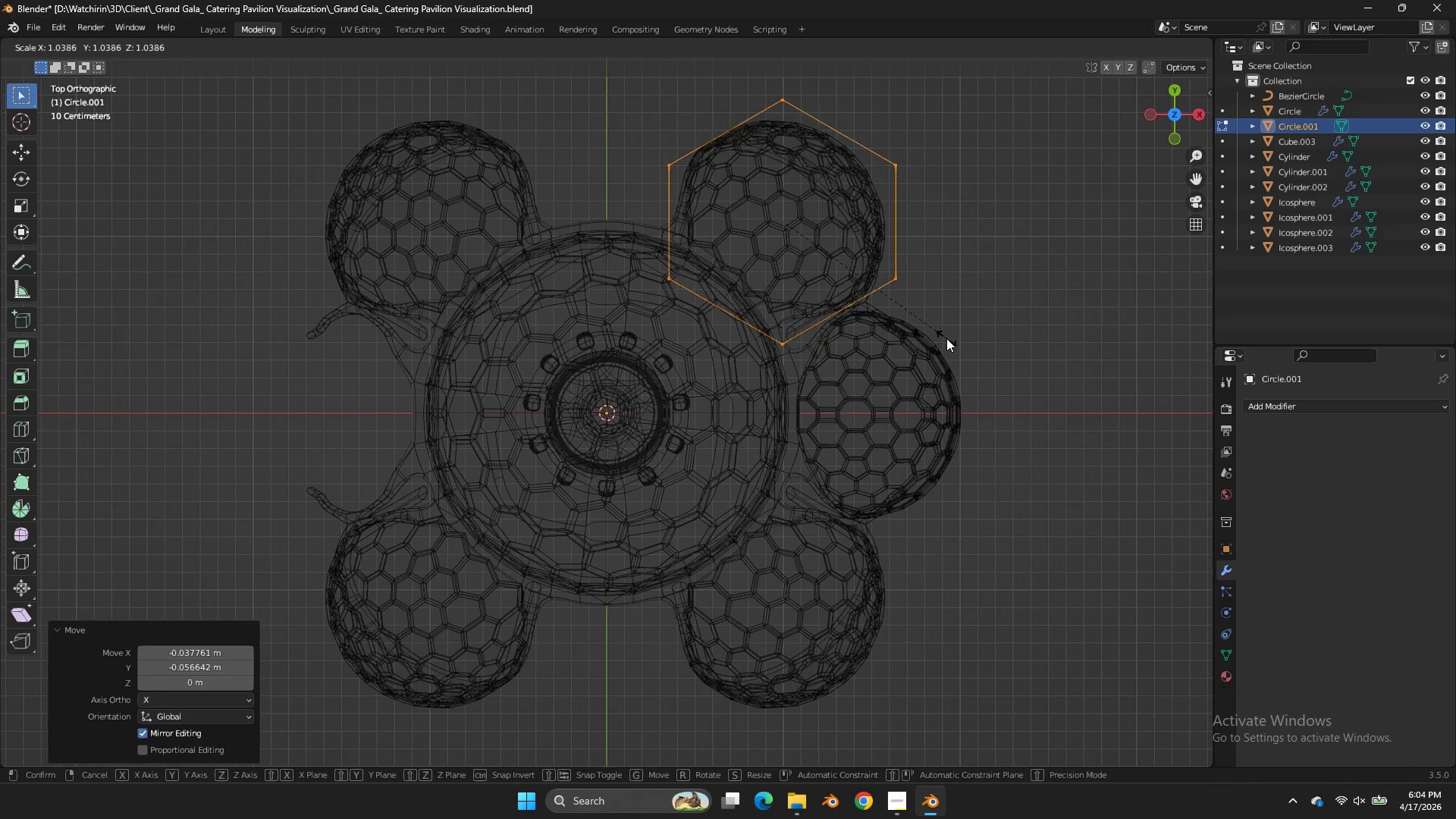 
left_click([946, 338])
 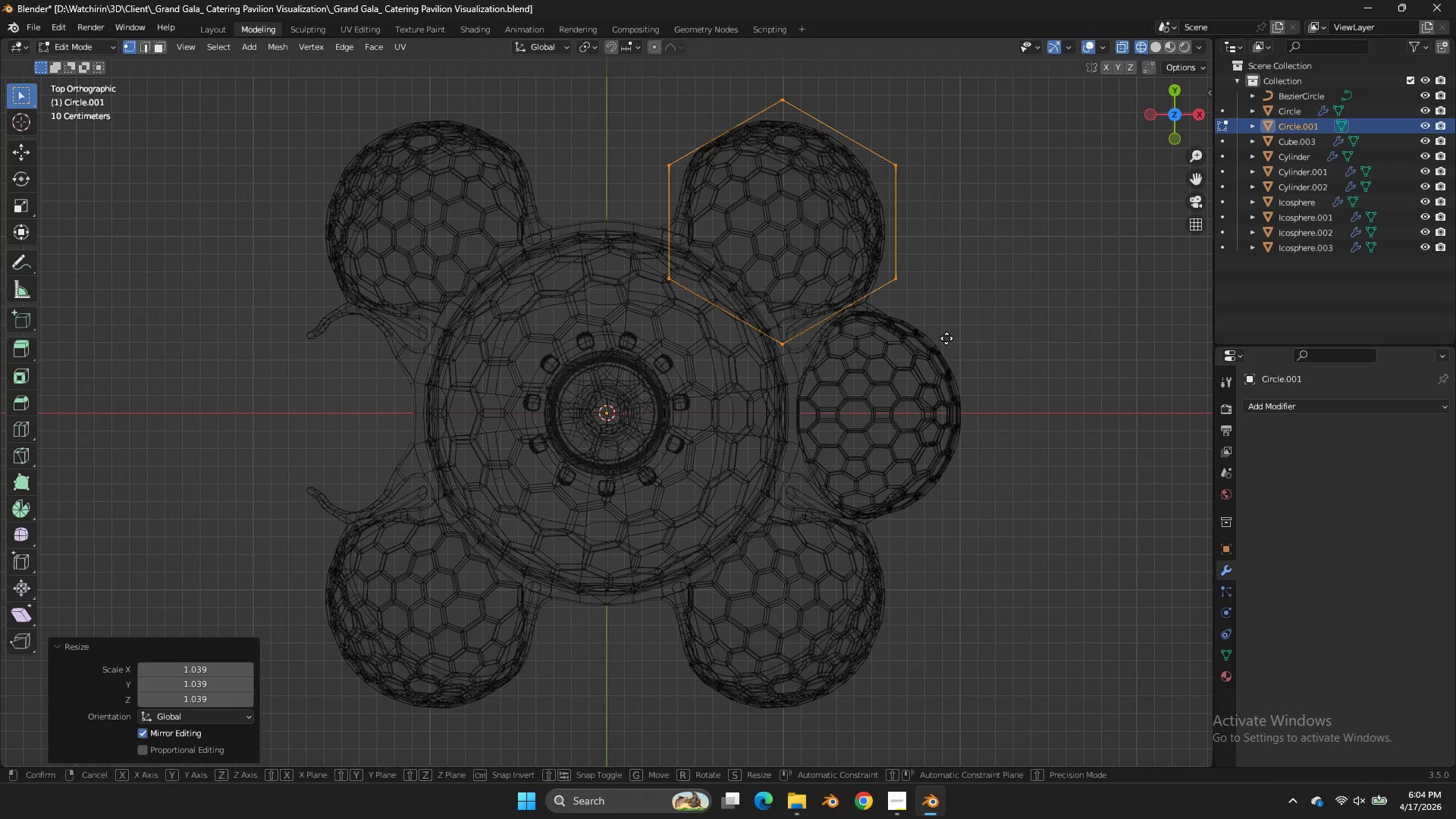 
key(G)
 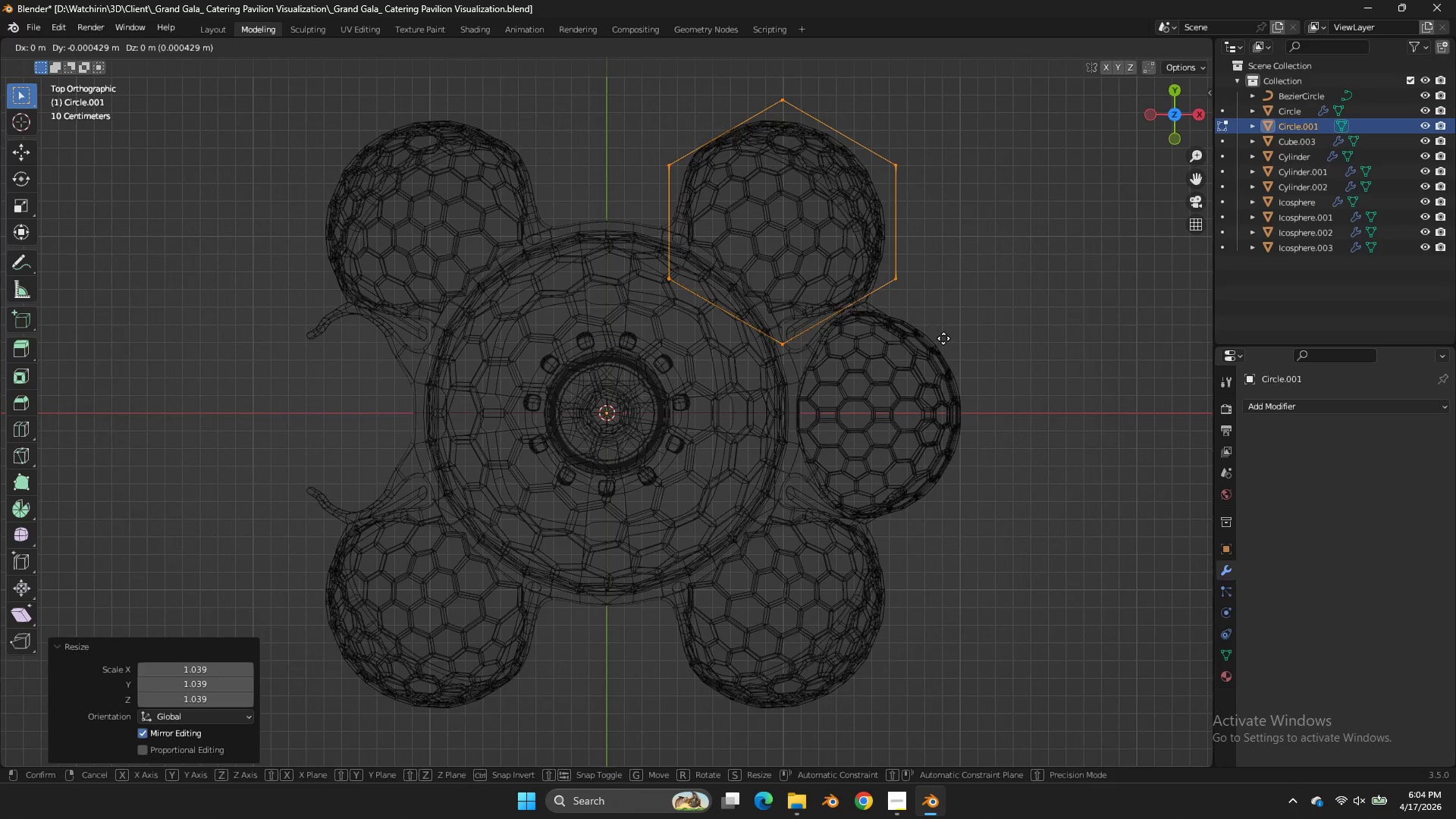 
hold_key(key=ShiftLeft, duration=0.8)
left_click([927, 340])
 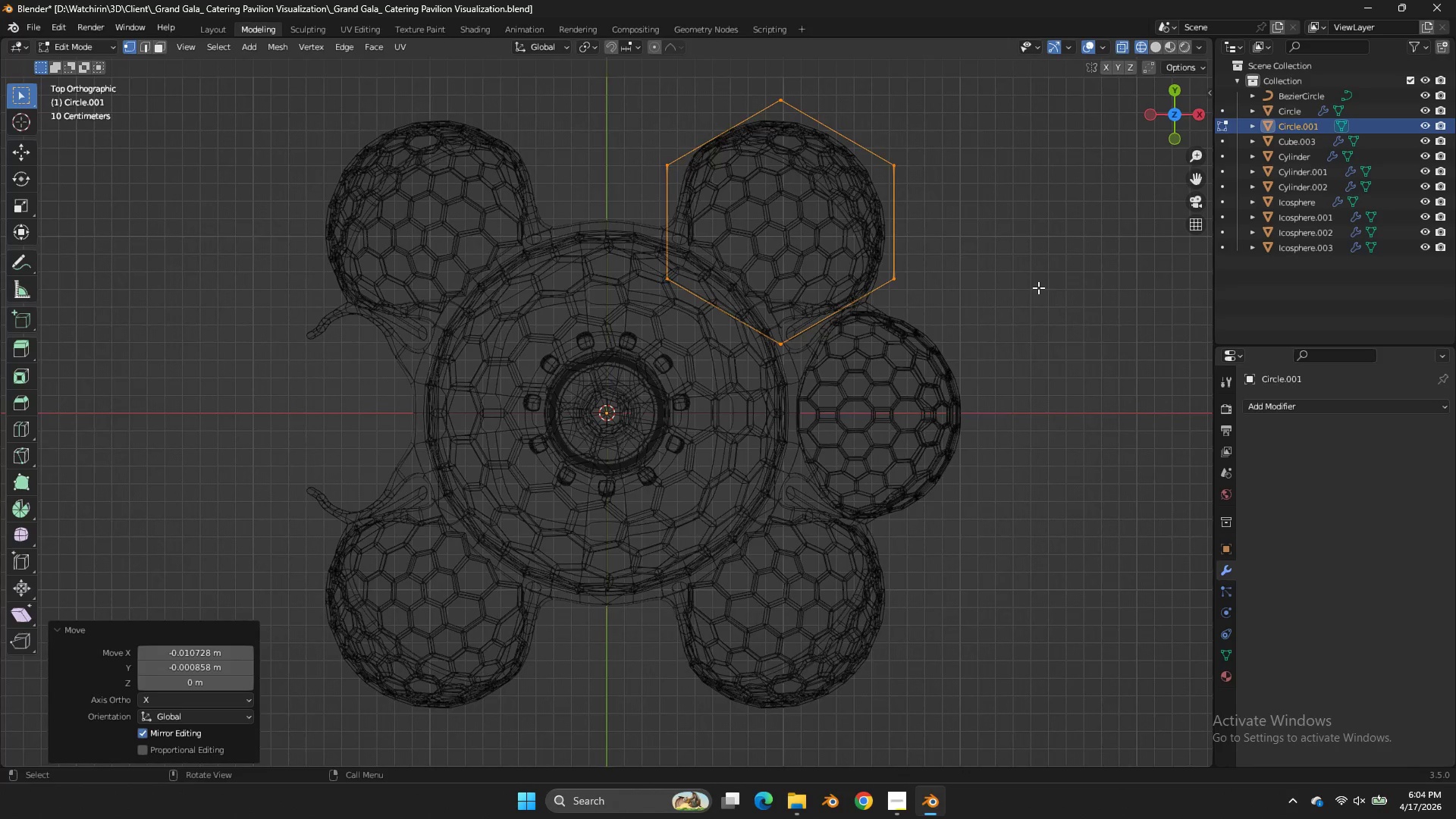 
key(Control+ControlLeft)
 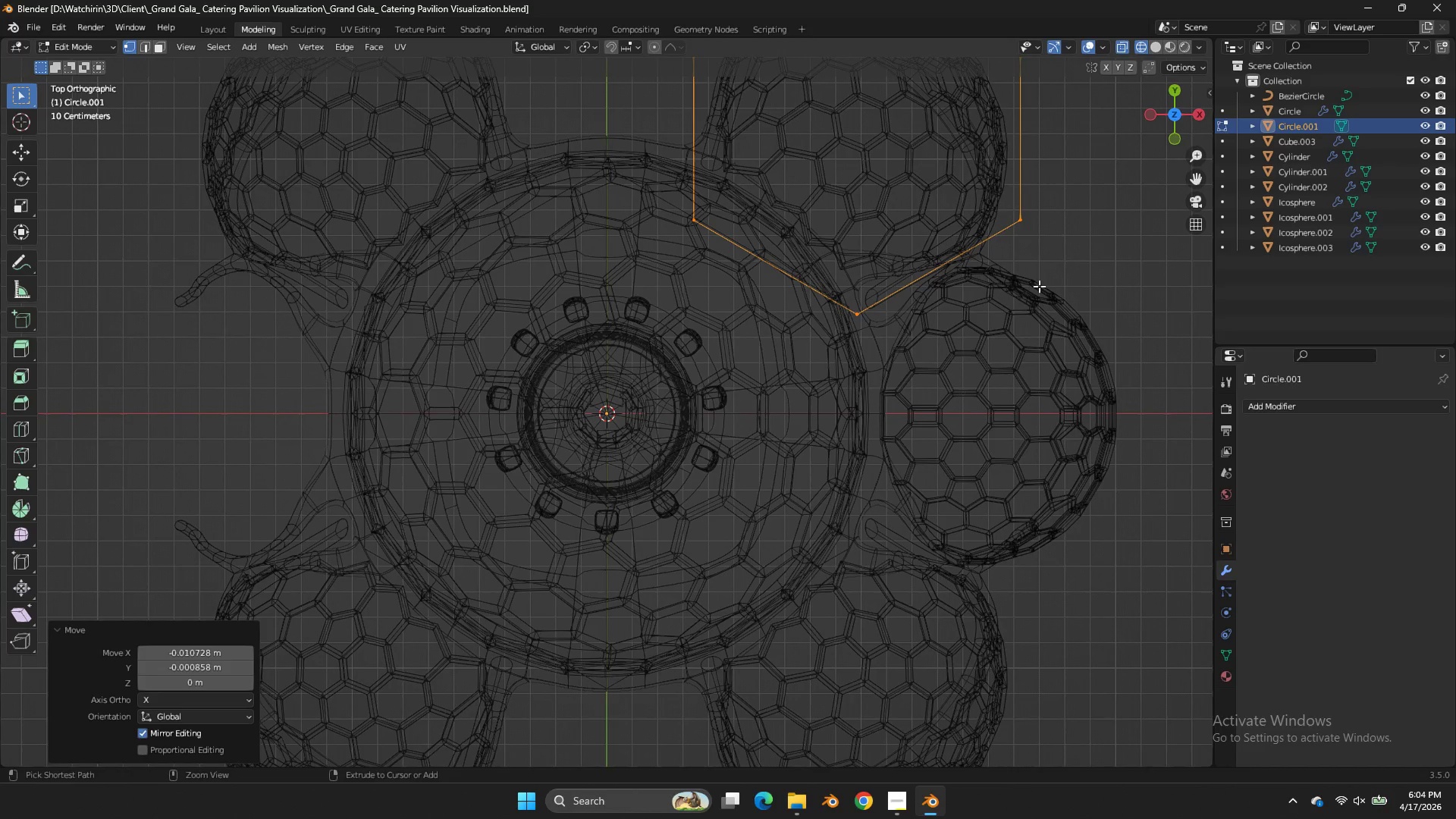 
key(Control+S)
 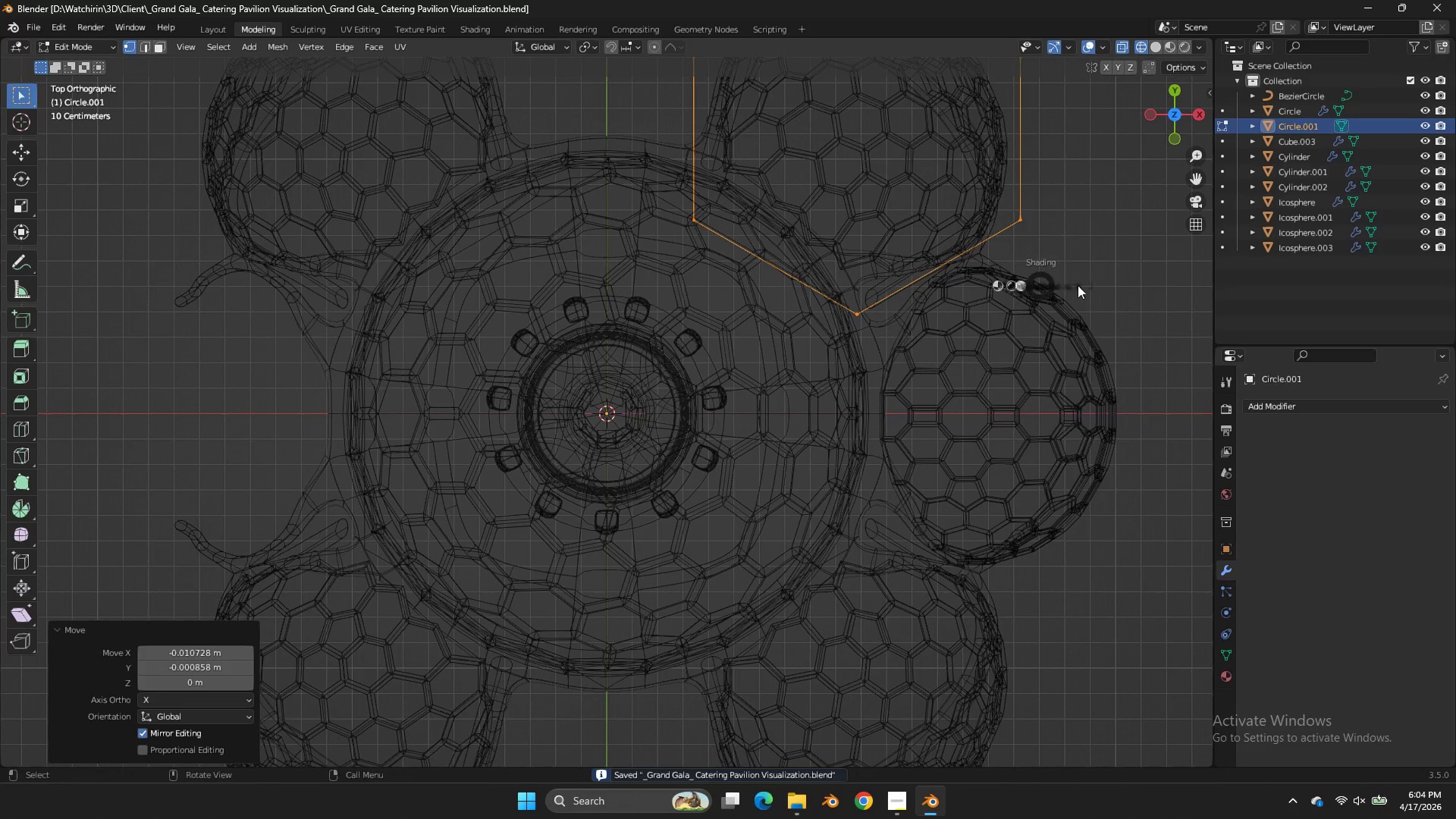 
scroll: coordinate [1038, 287], scroll_direction: up, amount: 2.0
 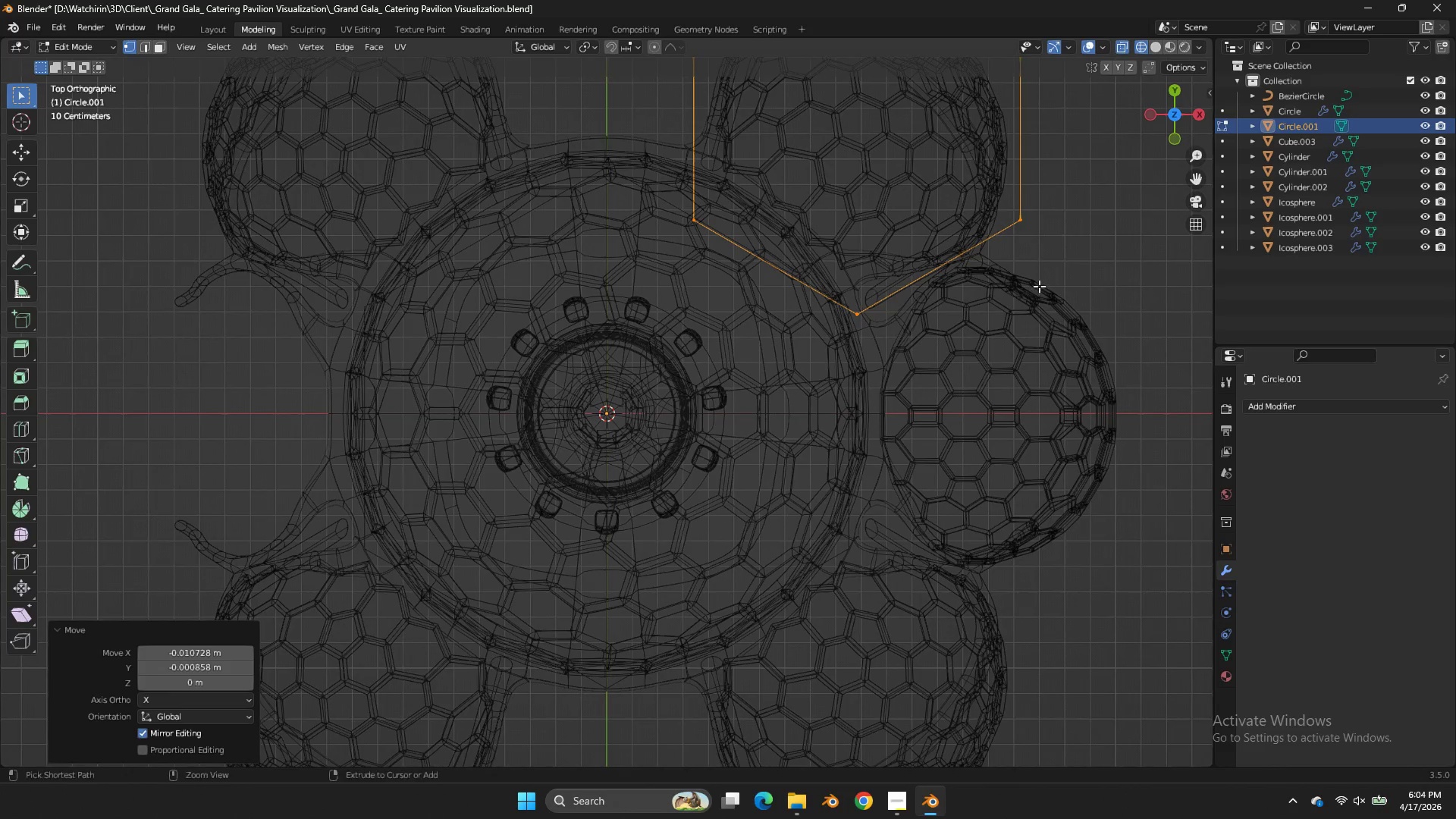 
key(Z)
 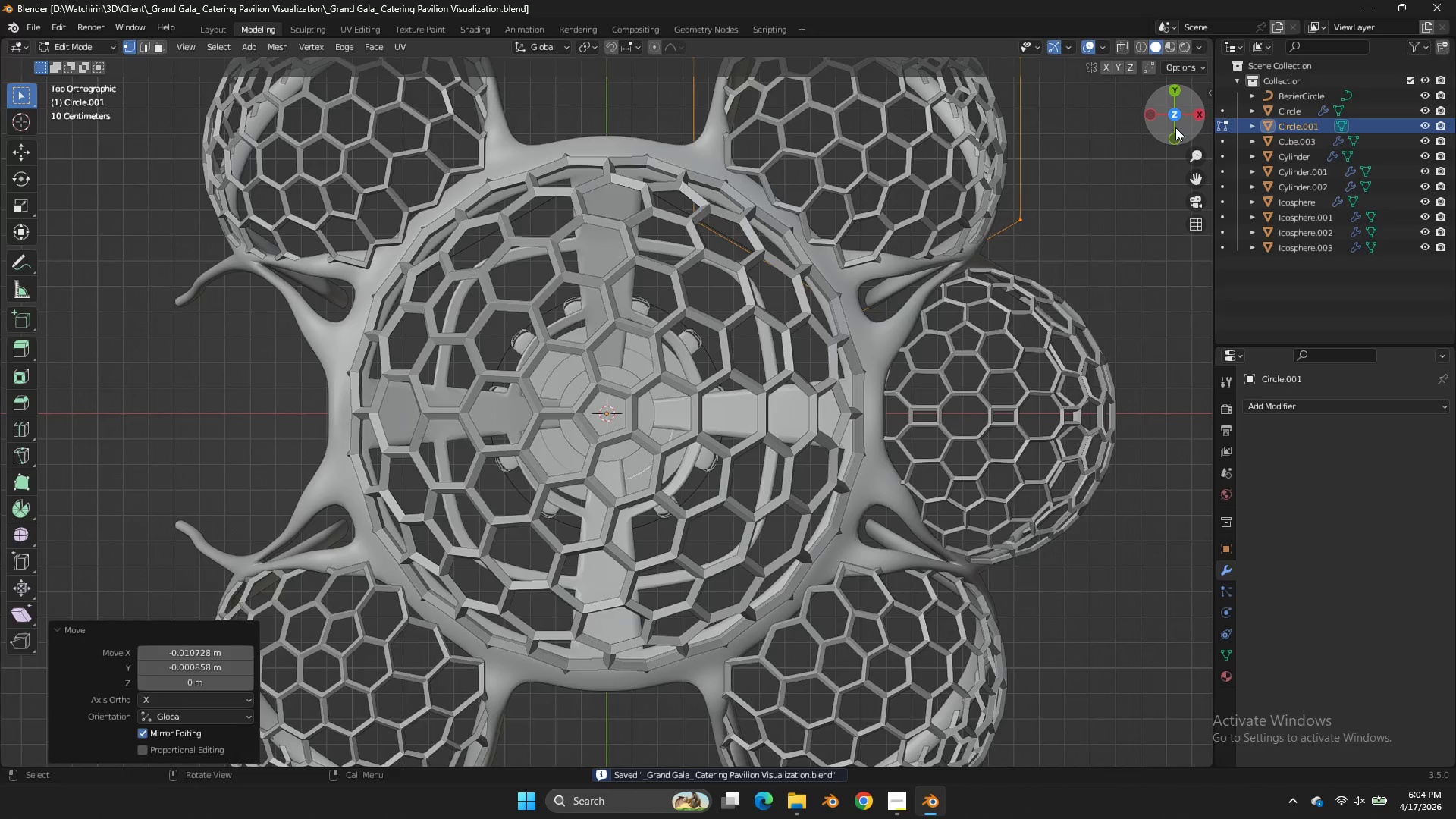 
left_click_drag(start_coordinate=[1176, 127], to_coordinate=[1149, 136])
 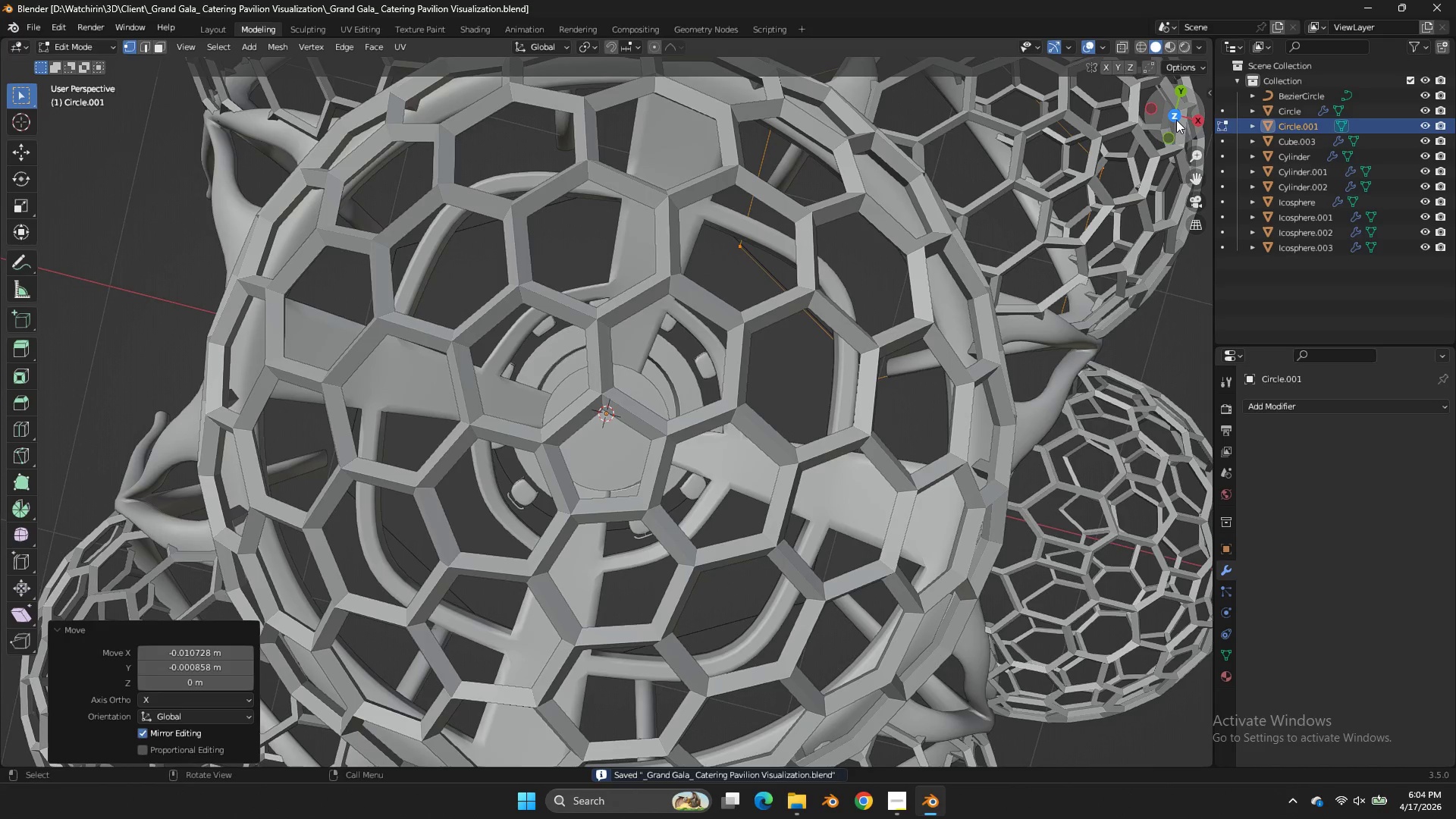 
left_click([1176, 120])
 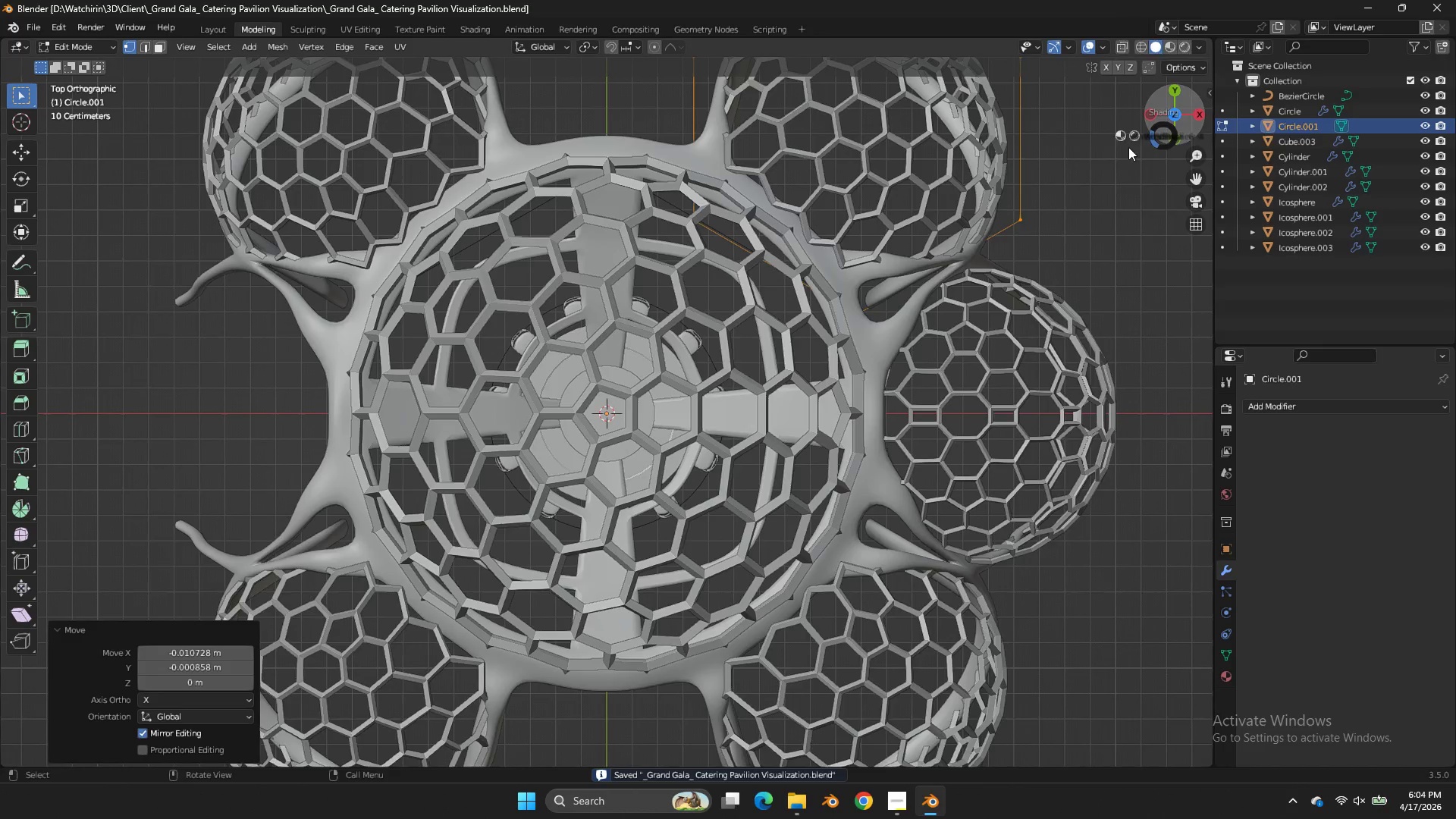 
key(Z)
 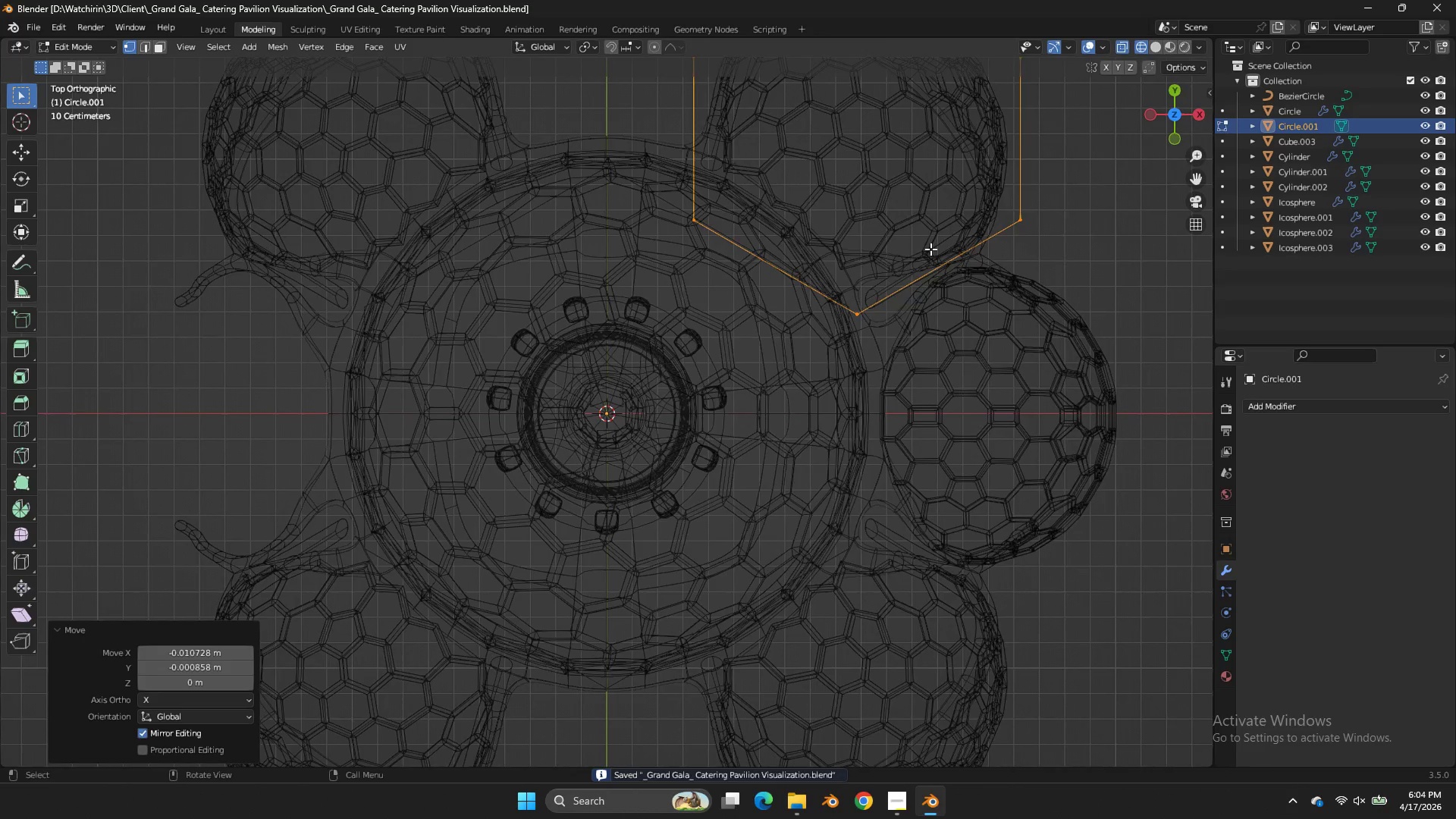 
scroll: coordinate [932, 253], scroll_direction: down, amount: 2.0
 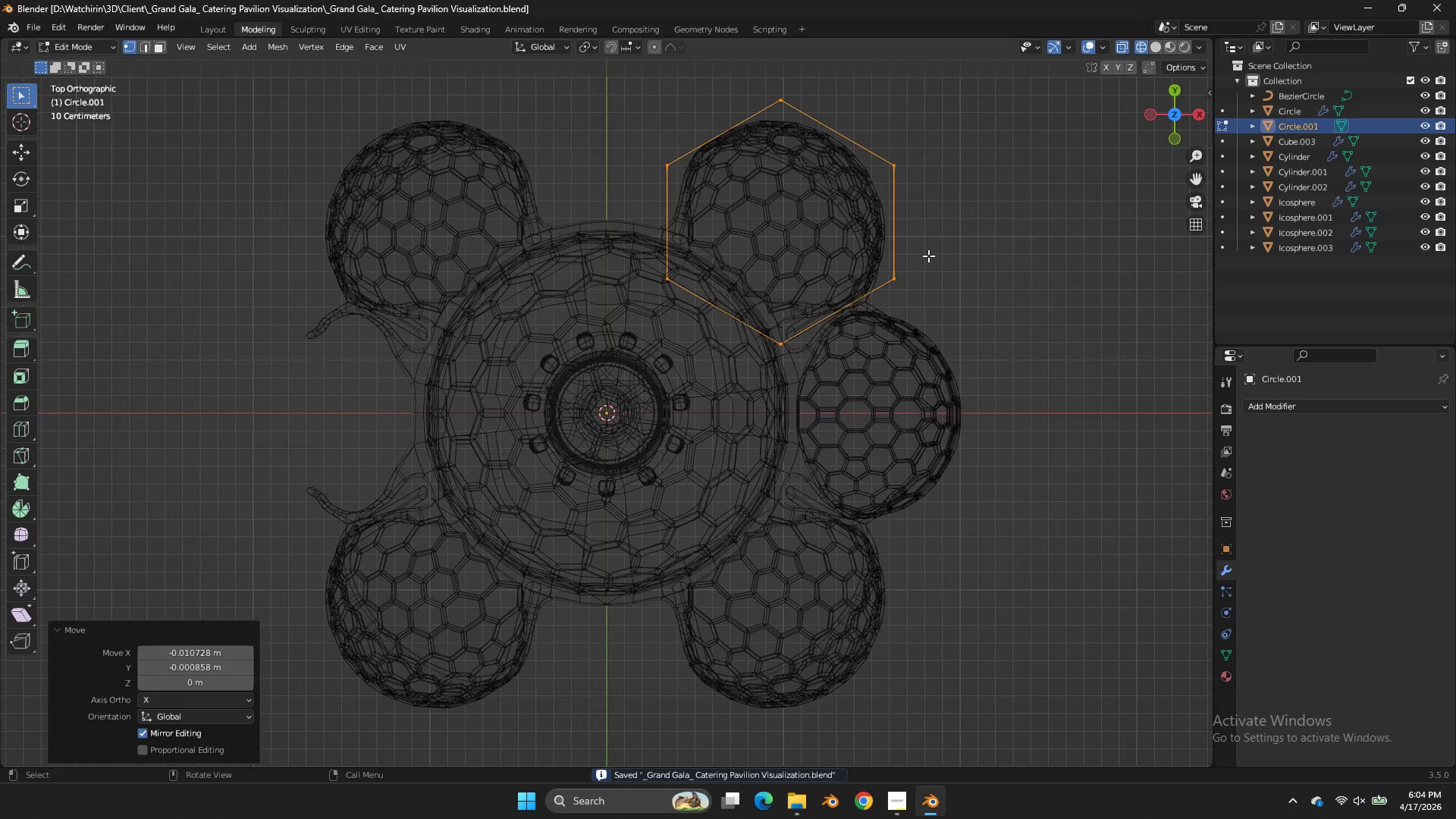 
key(Shift+ShiftLeft)
 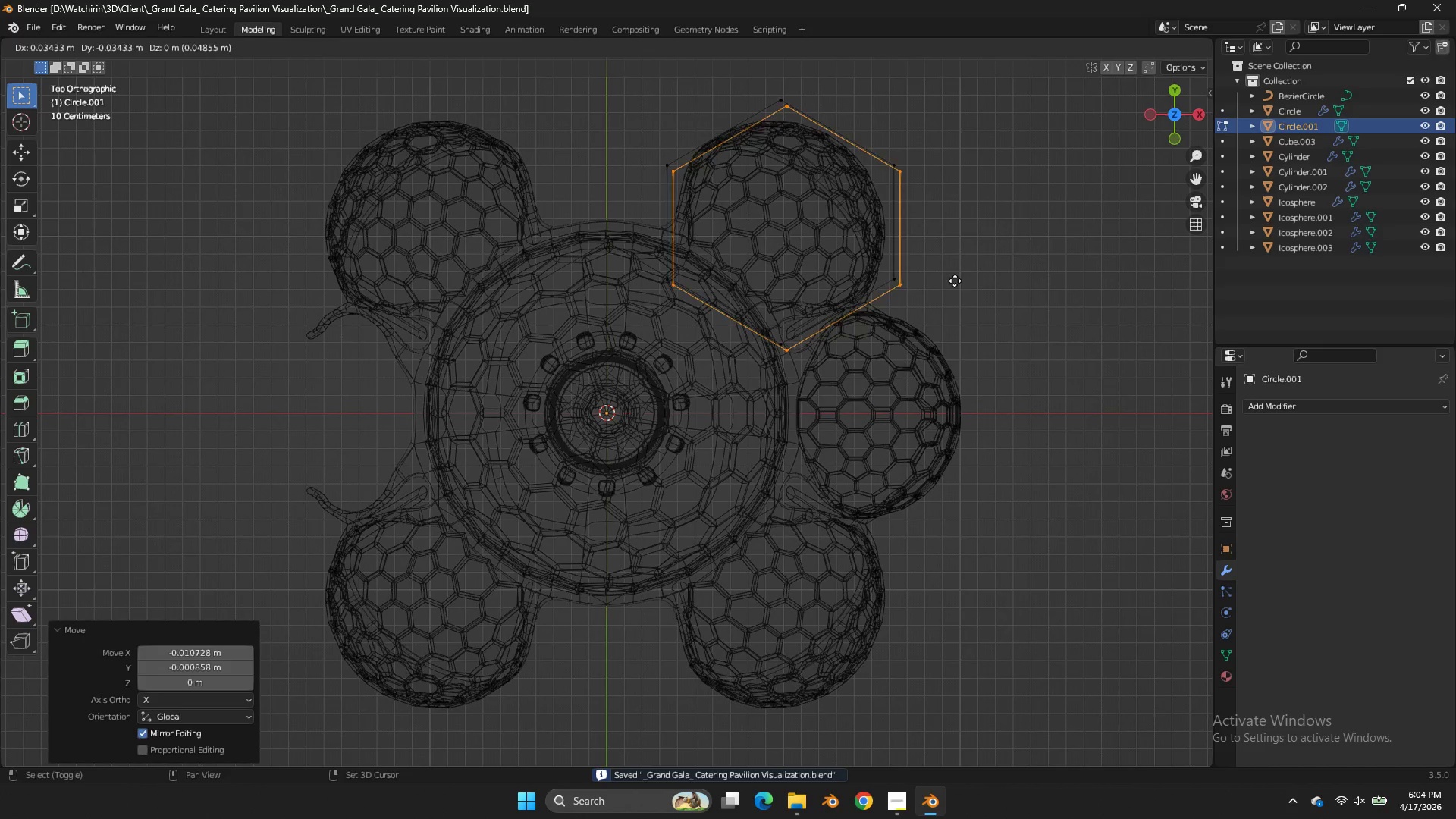 
key(Shift+D)
 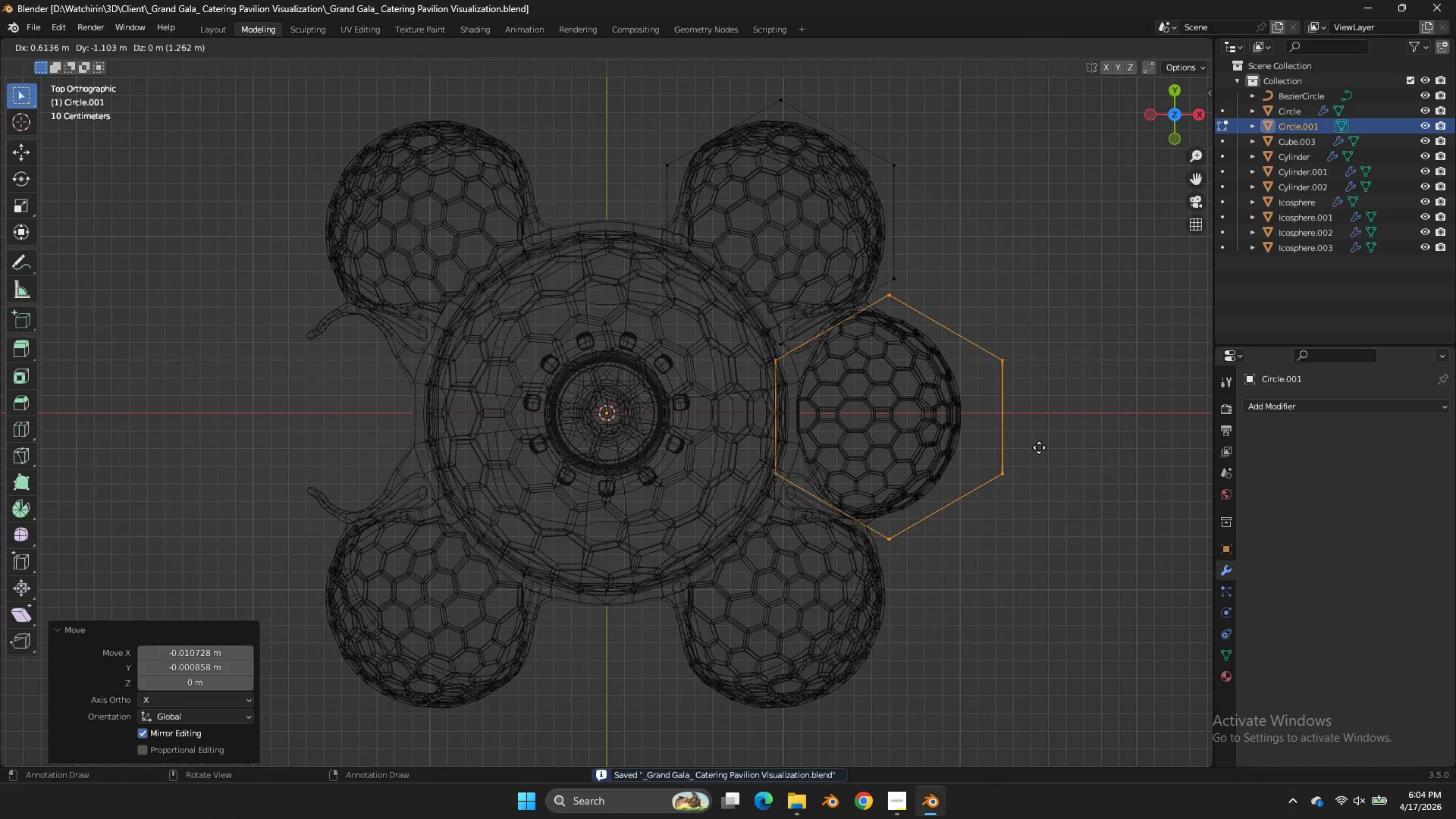 
hold_key(key=ShiftLeft, duration=3.11)
left_click([1053, 472])
 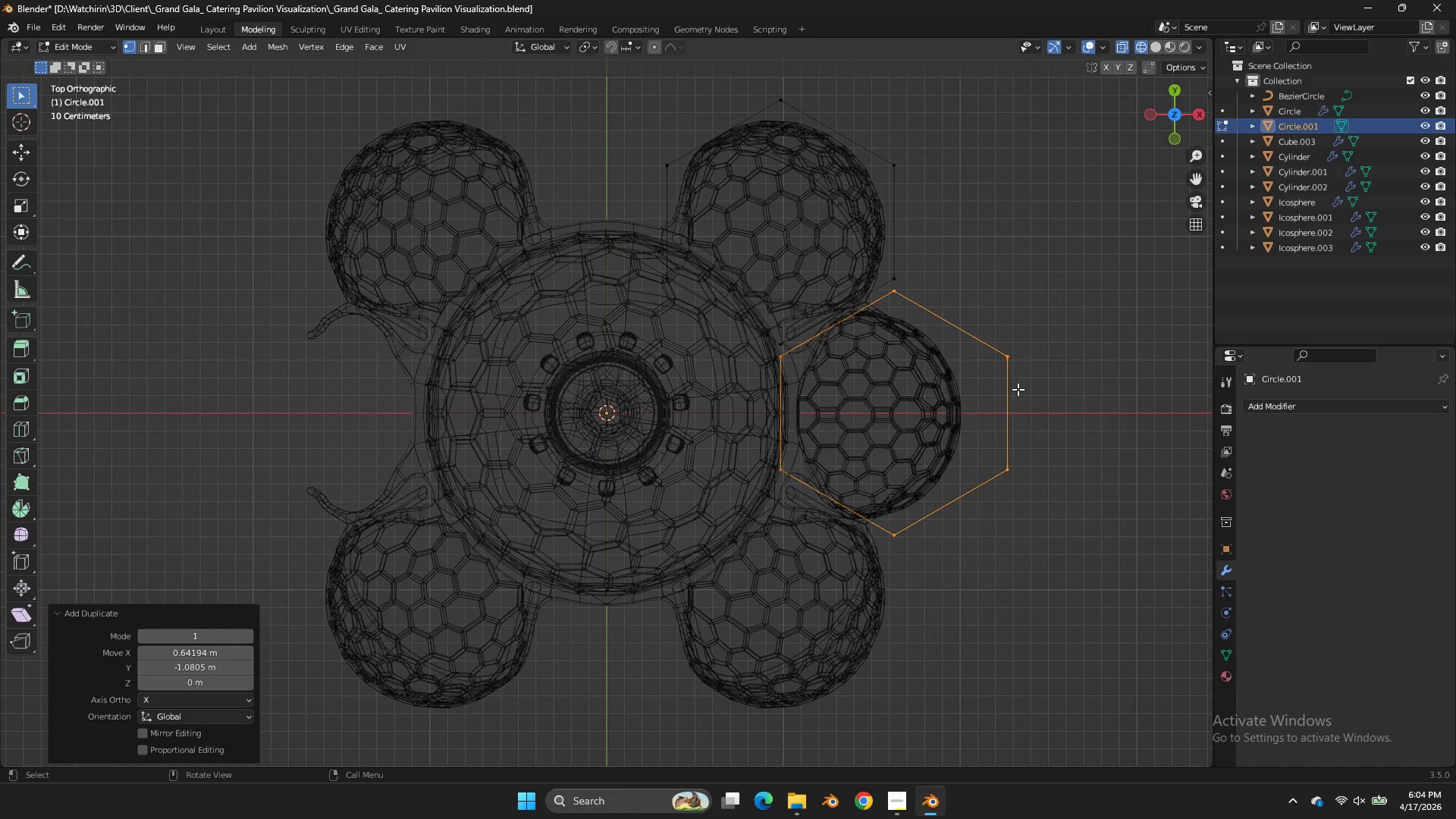 
key(F)
 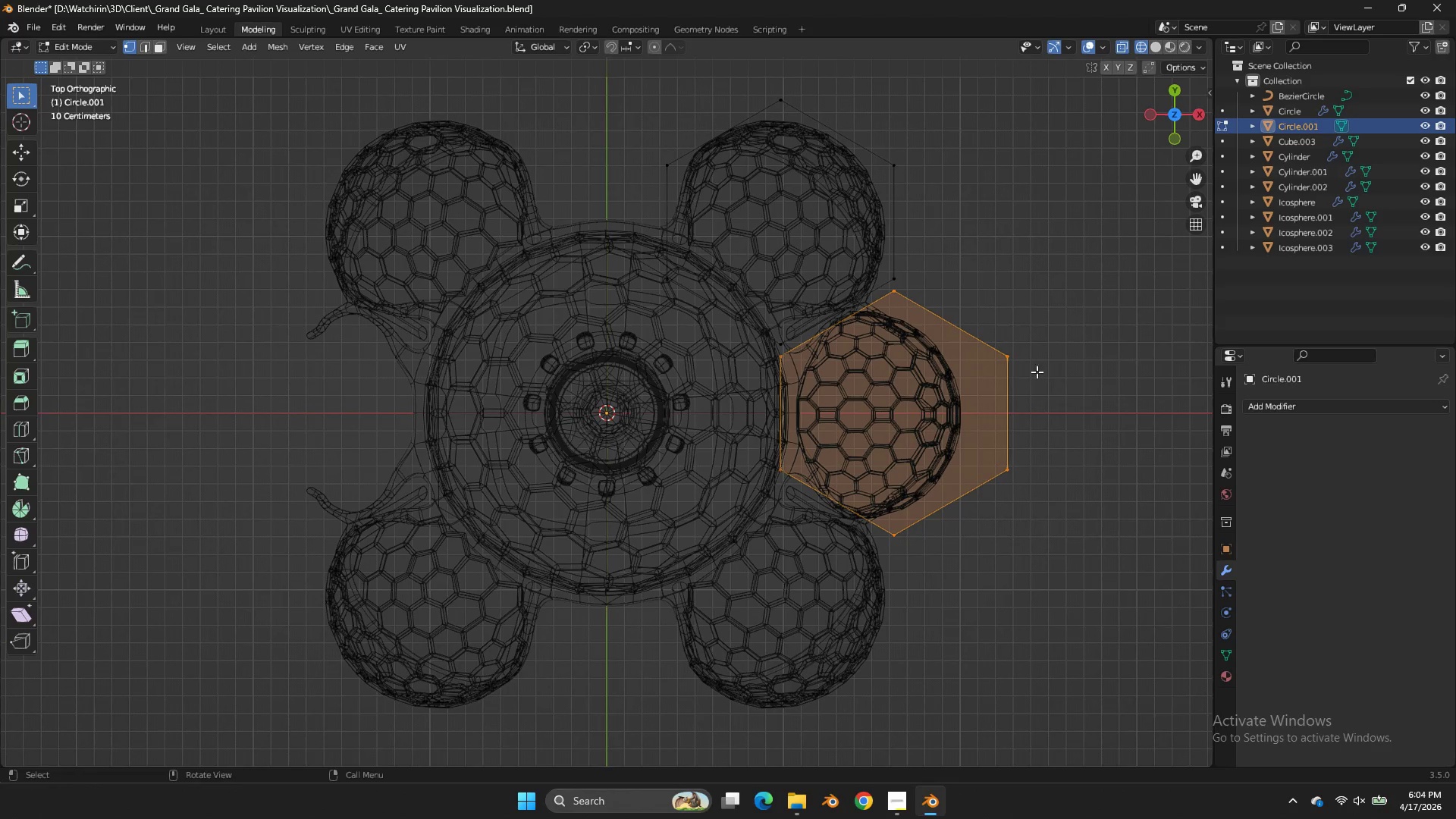 
key(Control+ControlLeft)
 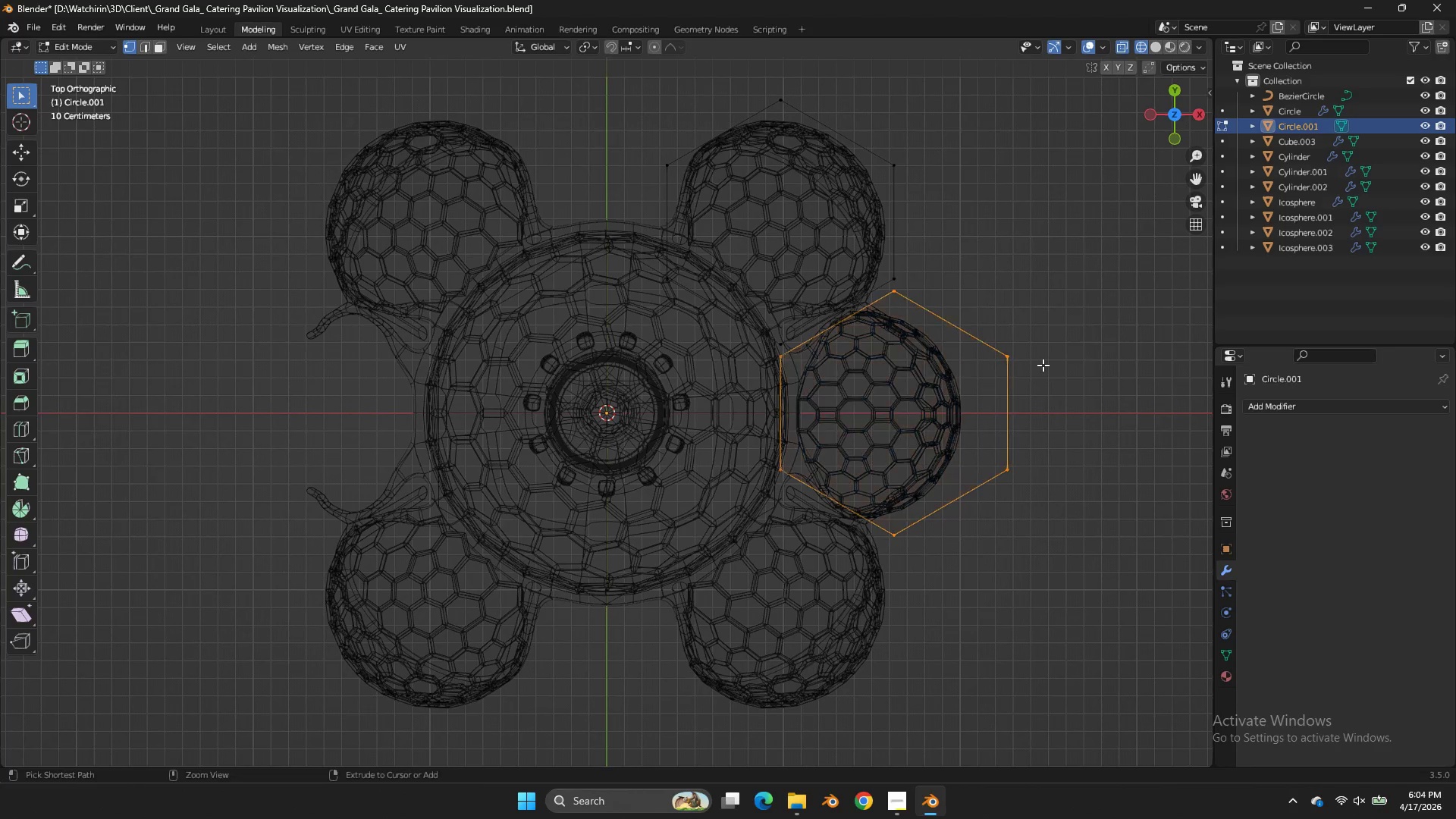 
key(Control+Z)
 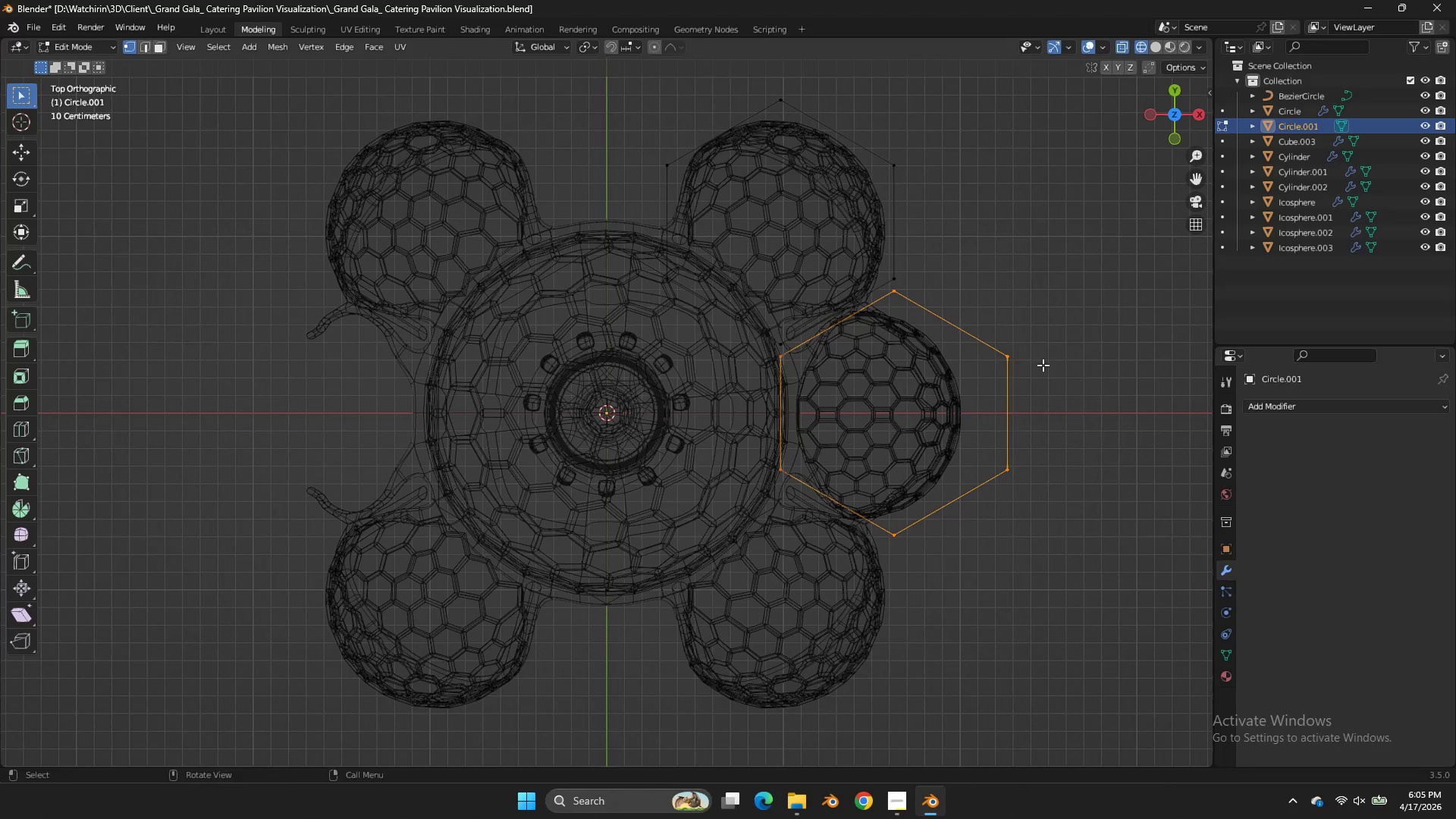 
key(G)
 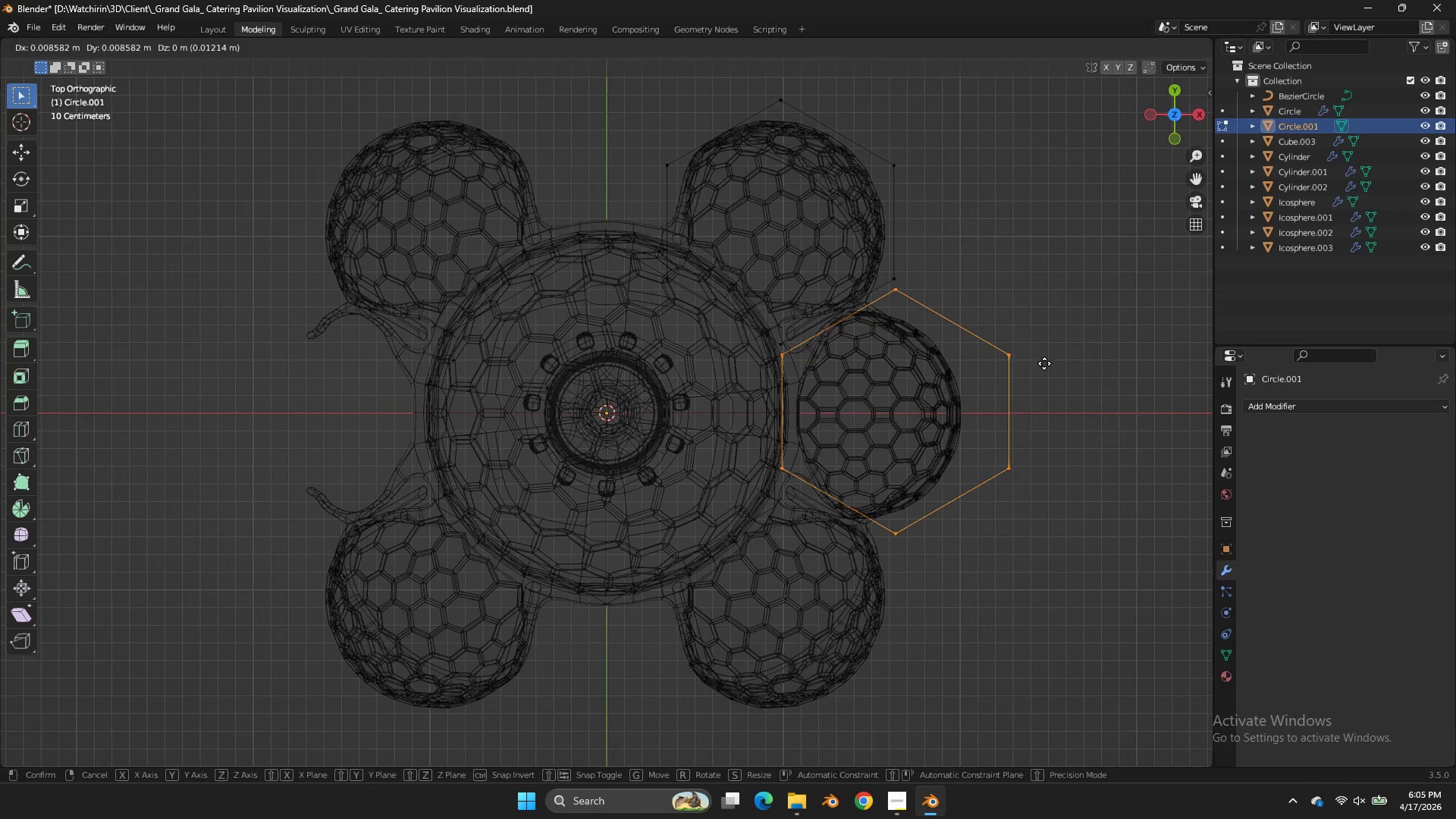 
hold_key(key=ShiftLeft, duration=2.39)
 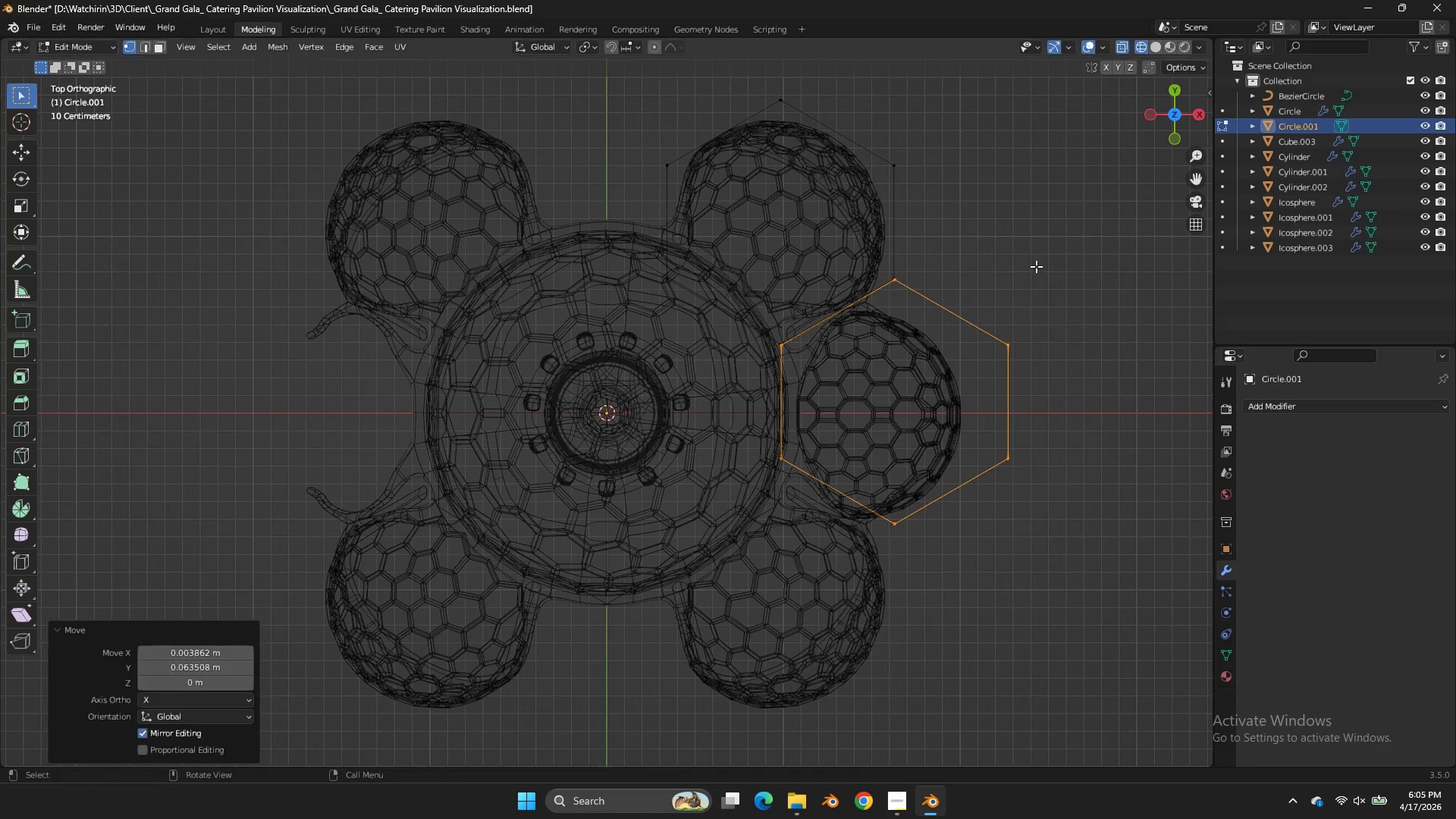 
left_click([1036, 266])
 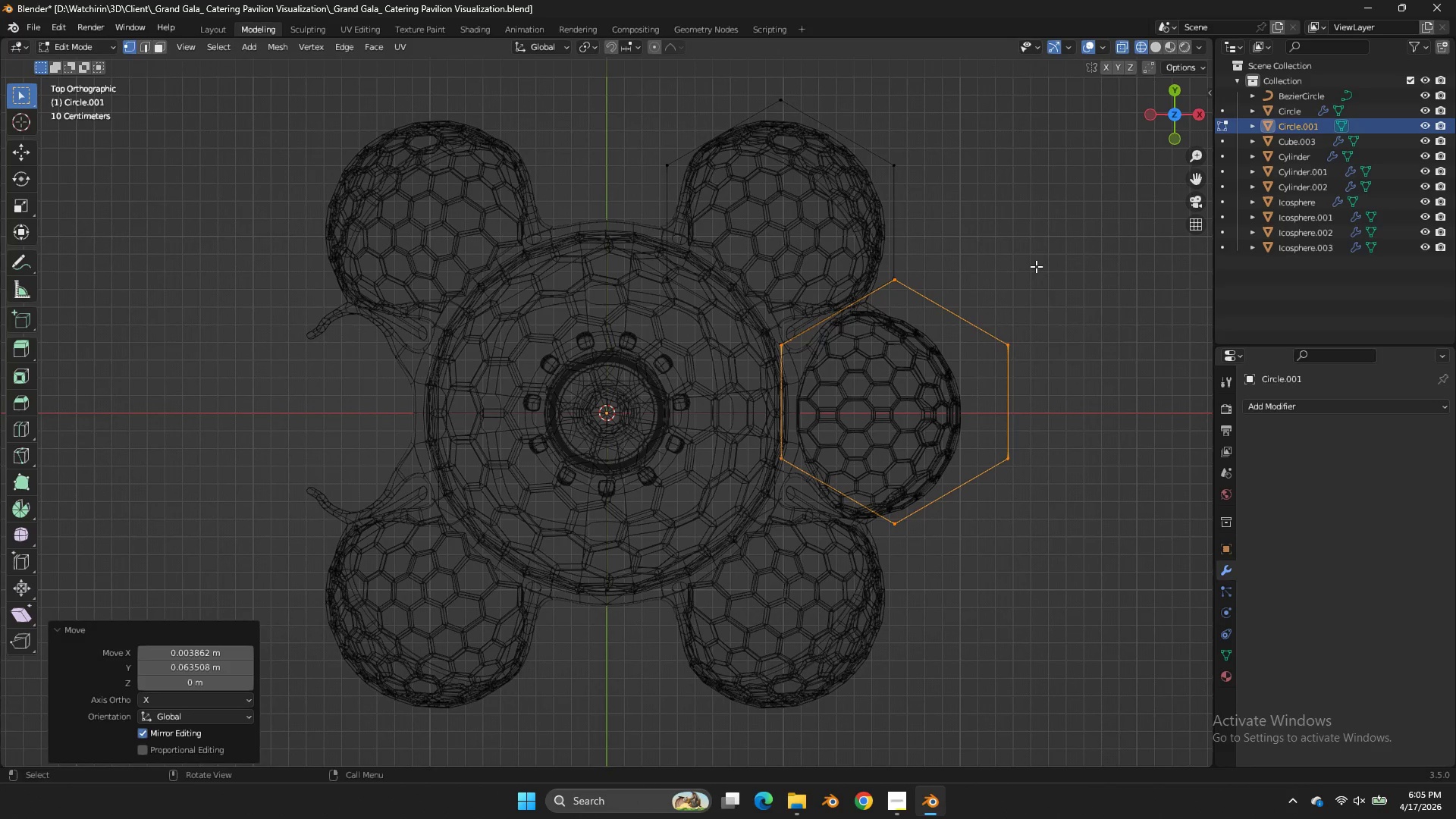 
key(Shift+ShiftLeft)
 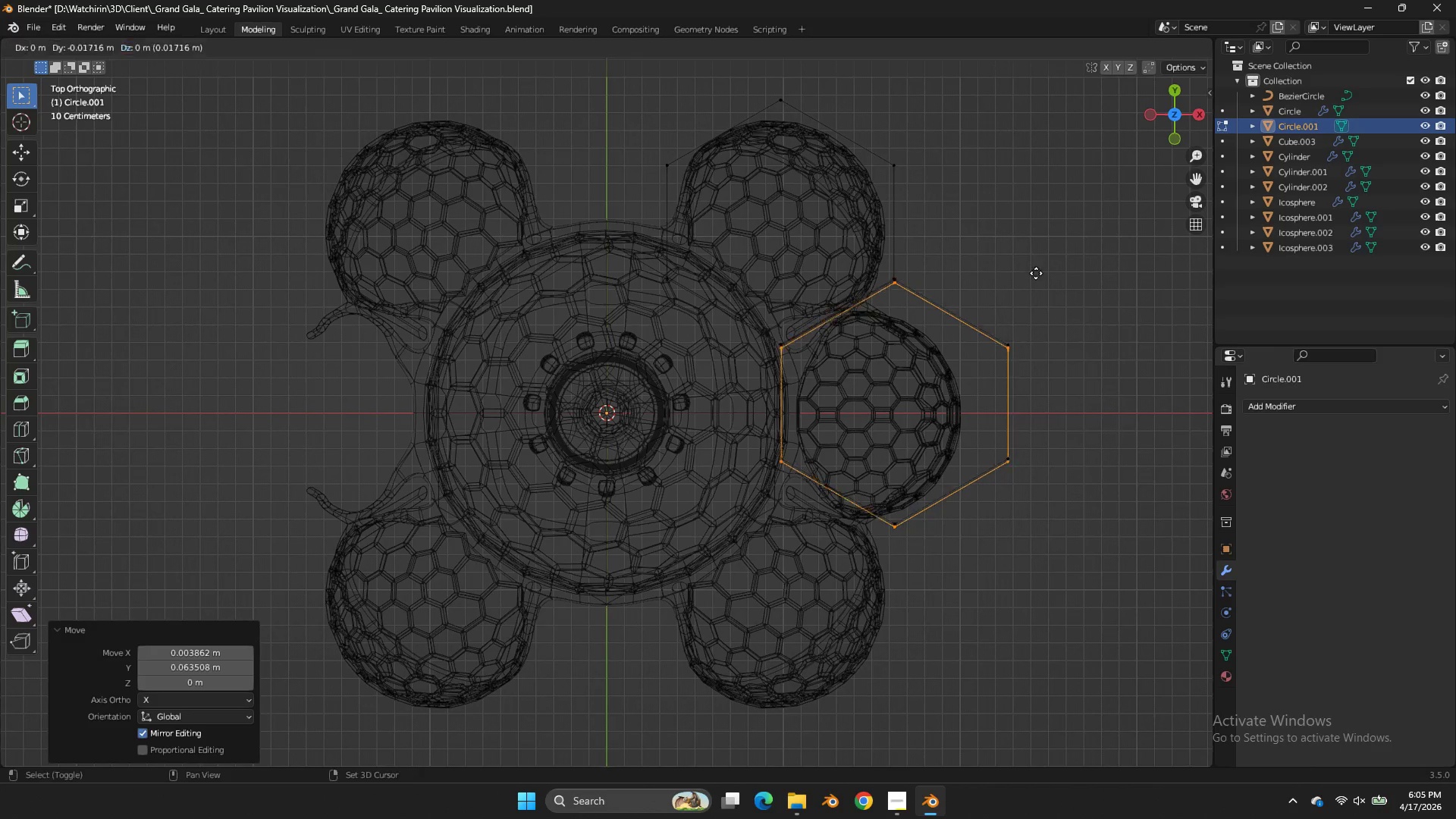 
key(Shift+D)
 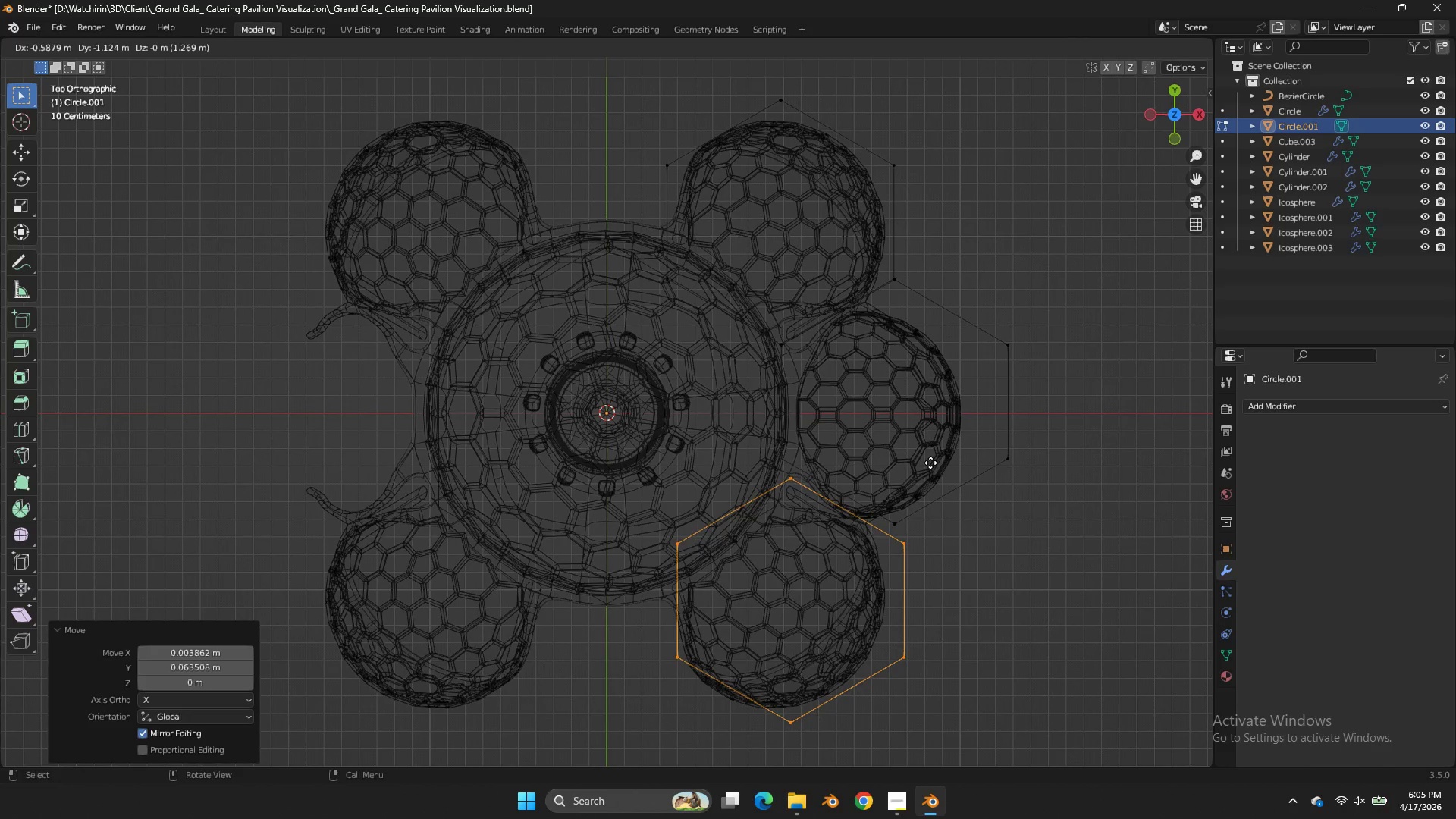 
hold_key(key=ShiftLeft, duration=2.58)
left_click([820, 522])
 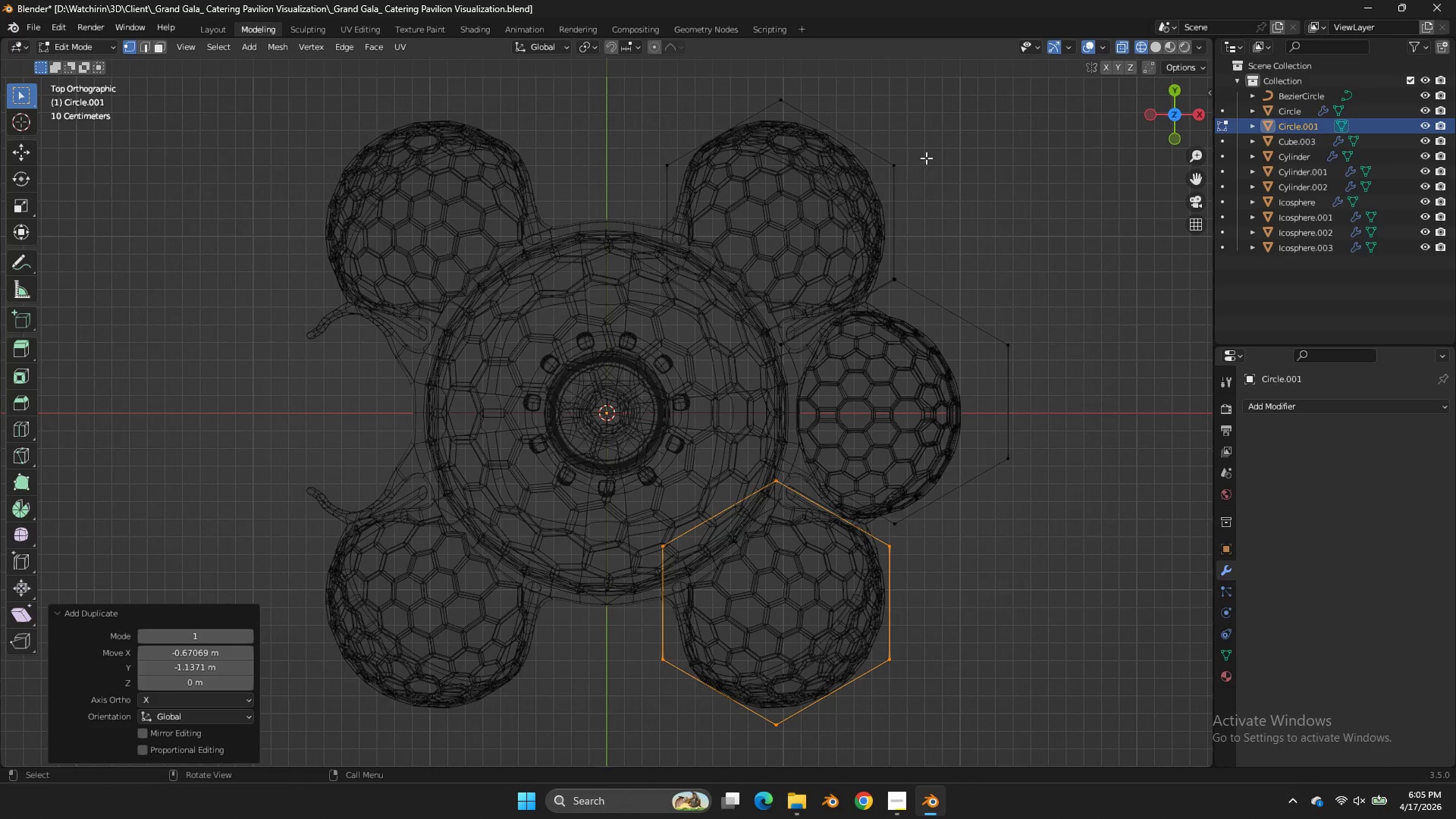 
left_click_drag(start_coordinate=[935, 121], to_coordinate=[854, 741])
 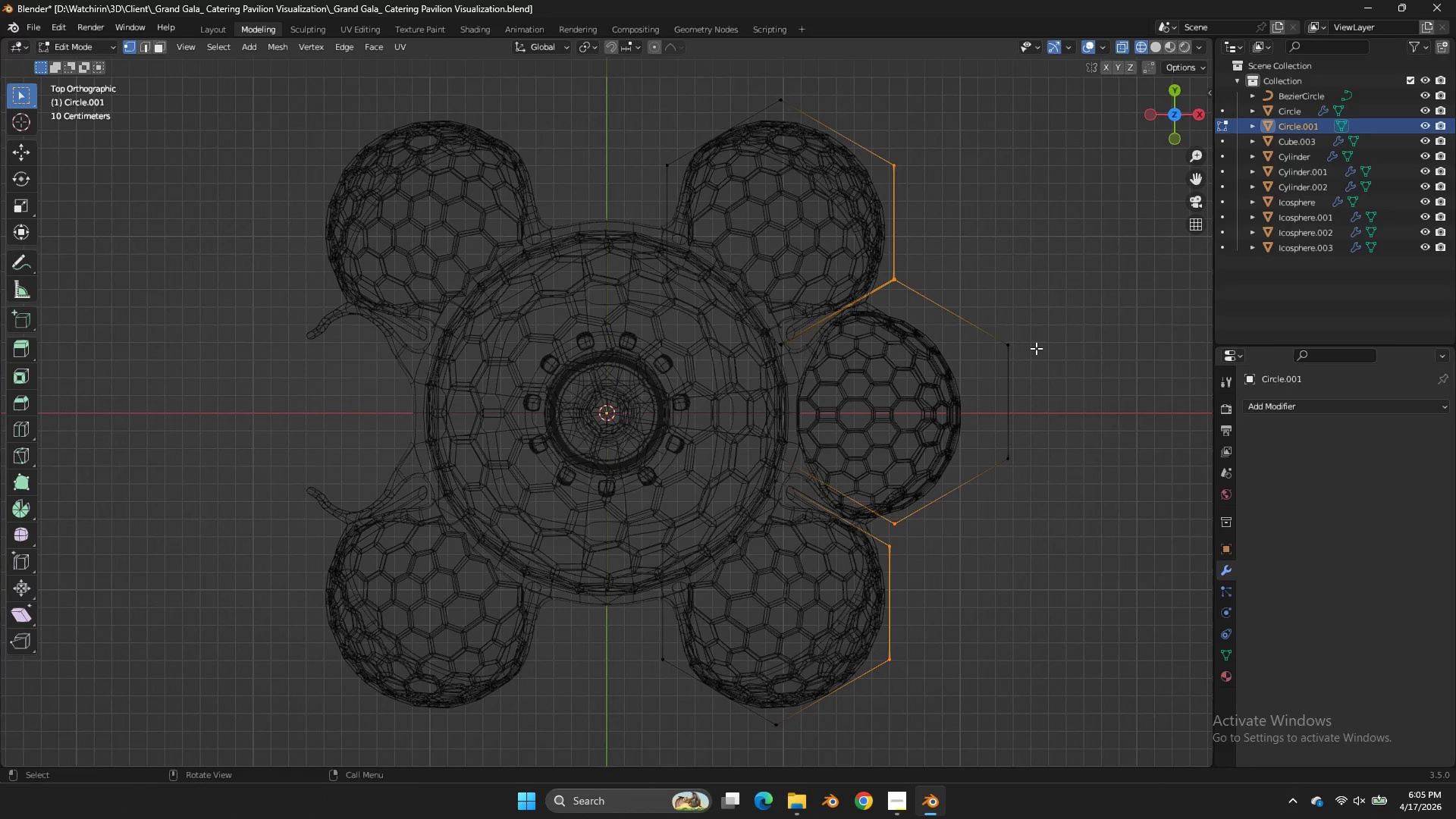 
left_click([1036, 348])
 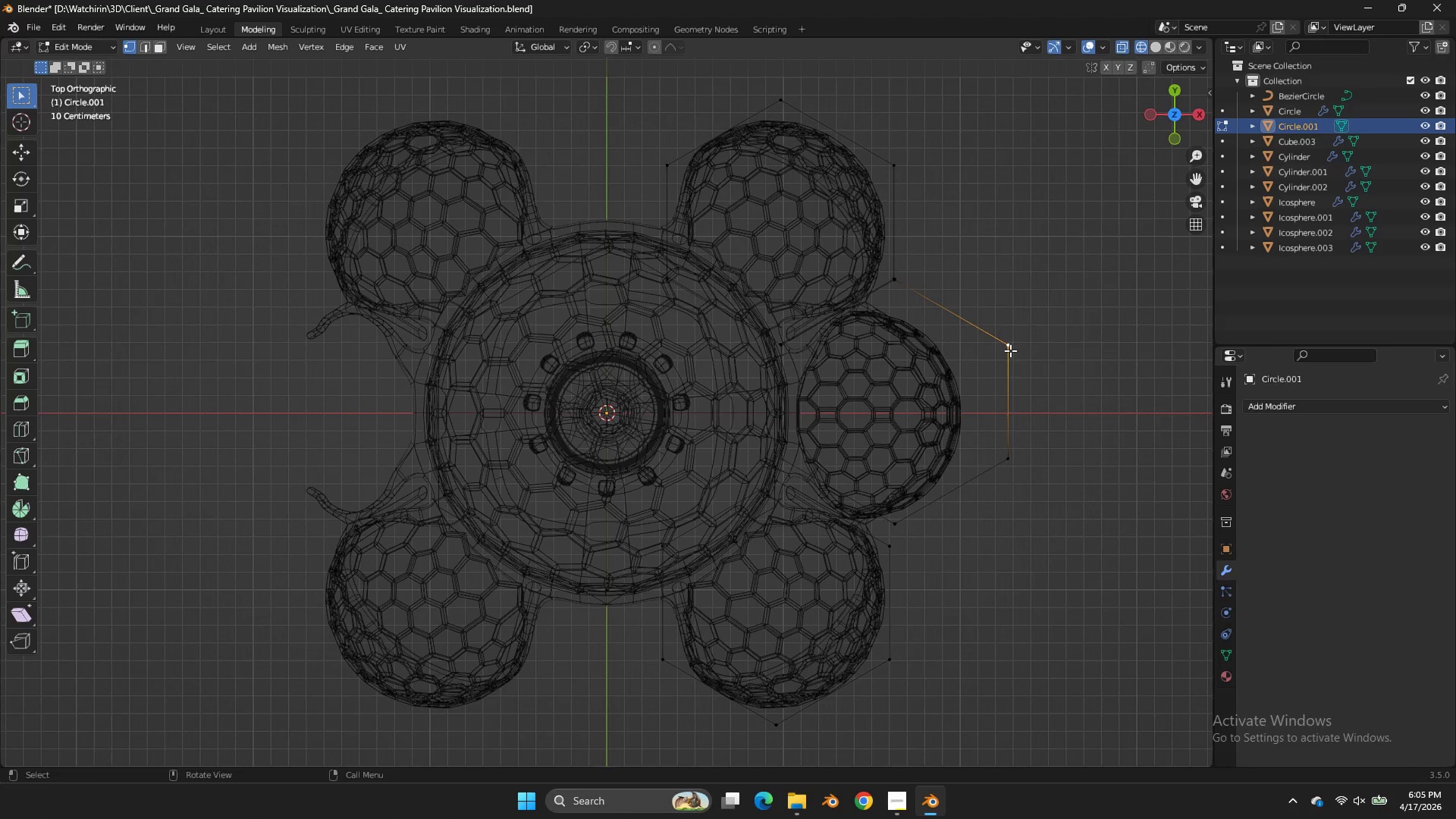 
key(L)
 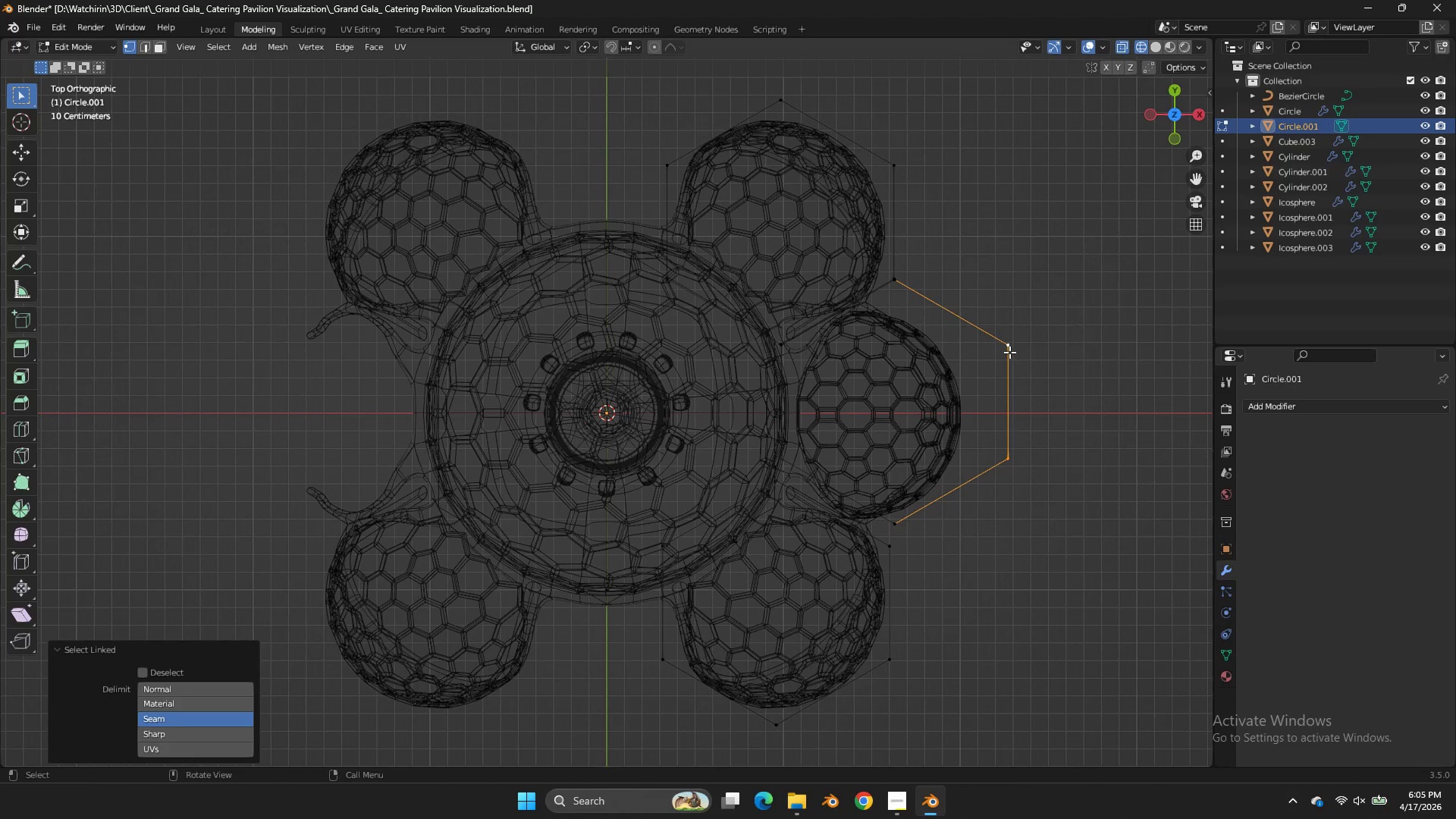 
left_click([1012, 353])
 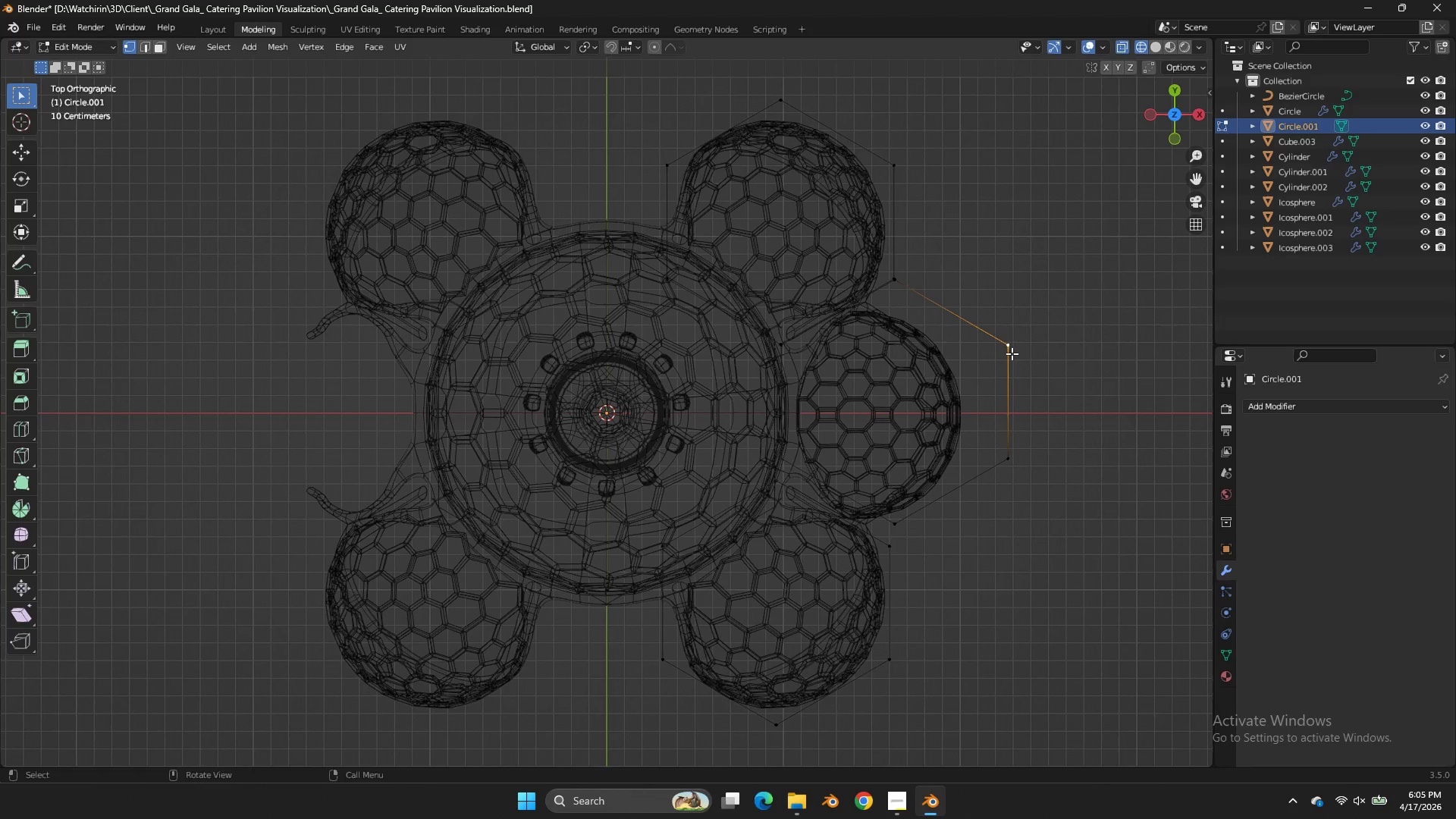 
key(K)
 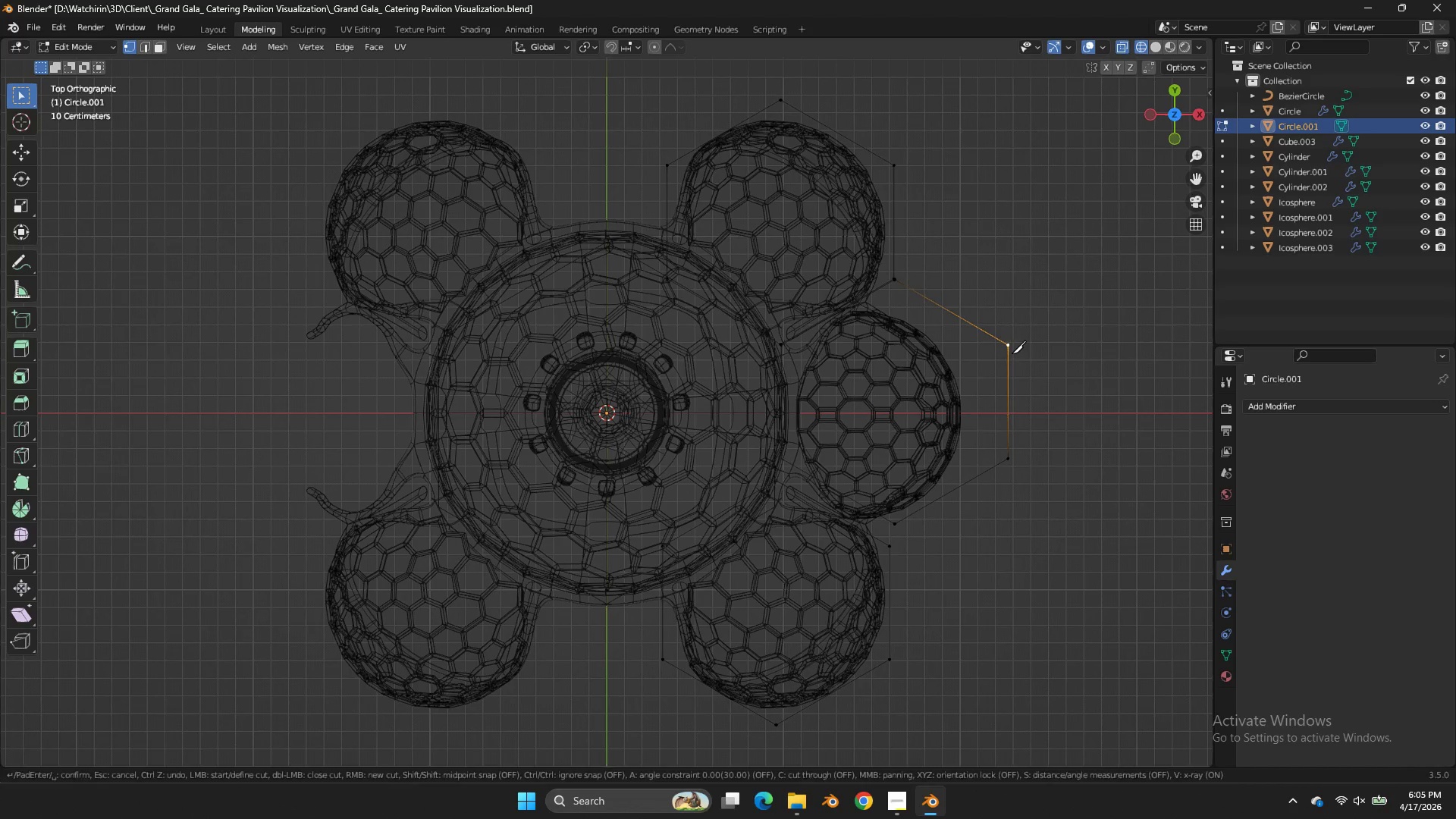 
right_click([1012, 353])
 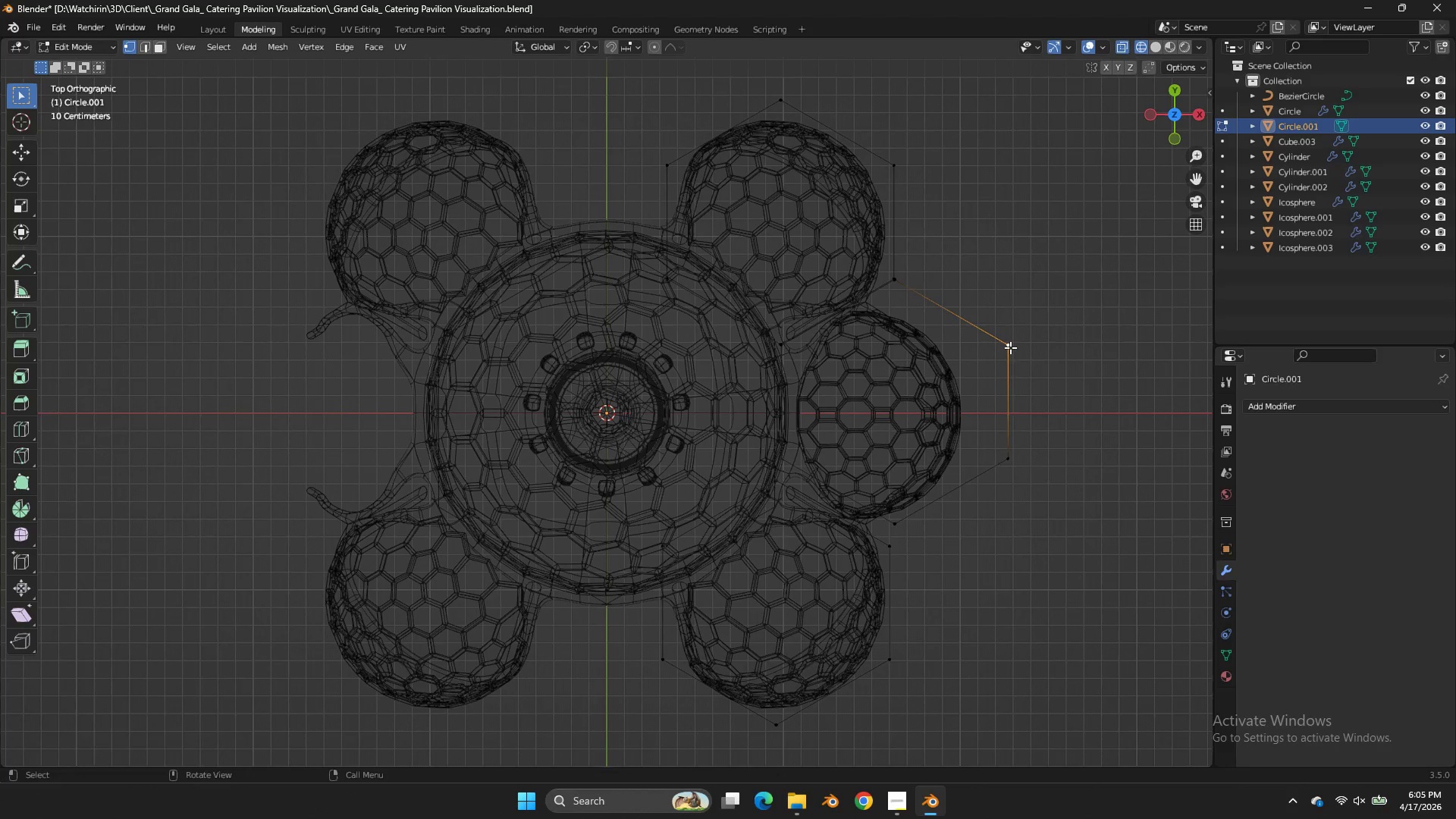 
type(lg)
 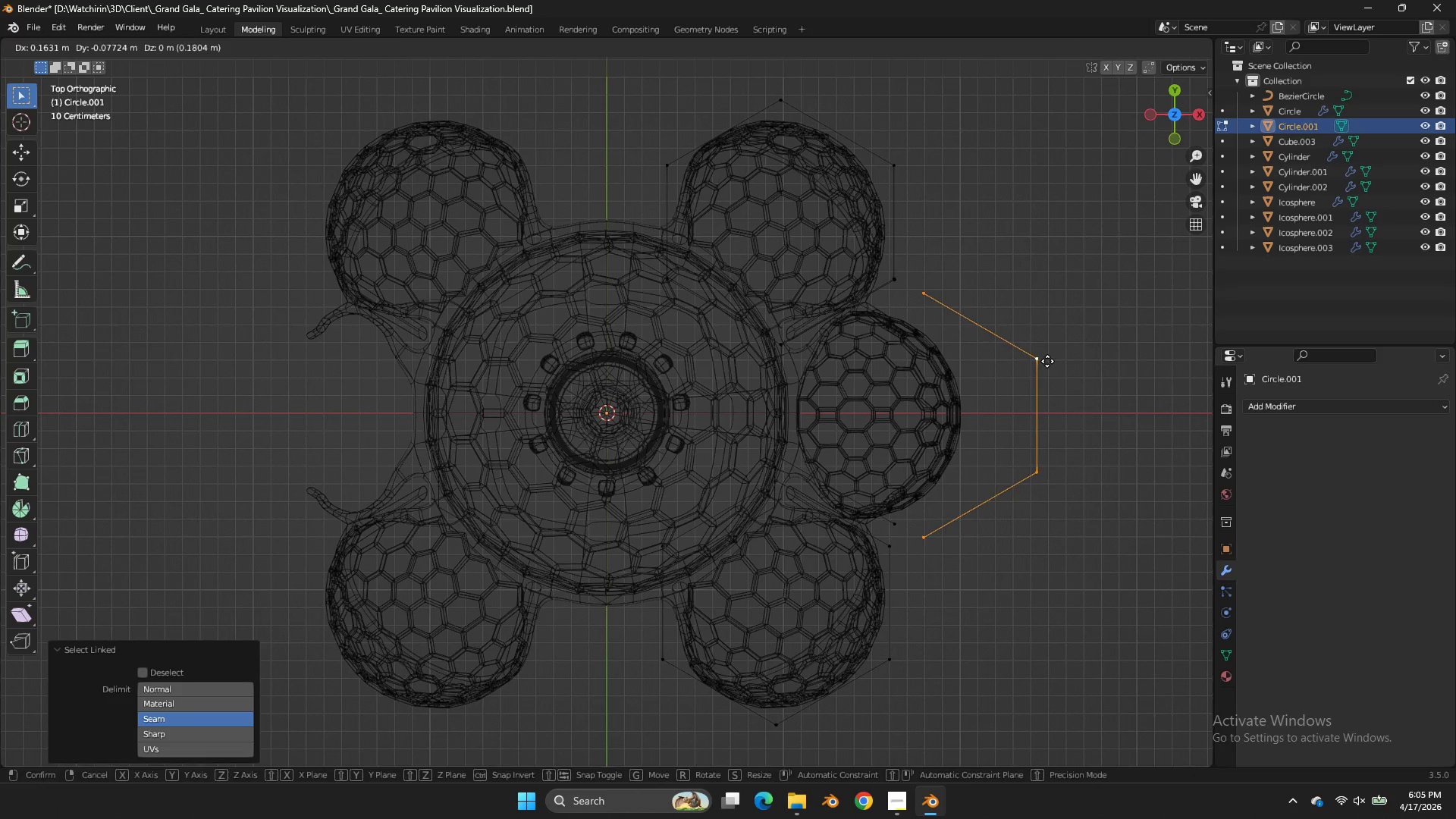 
right_click([1045, 358])
 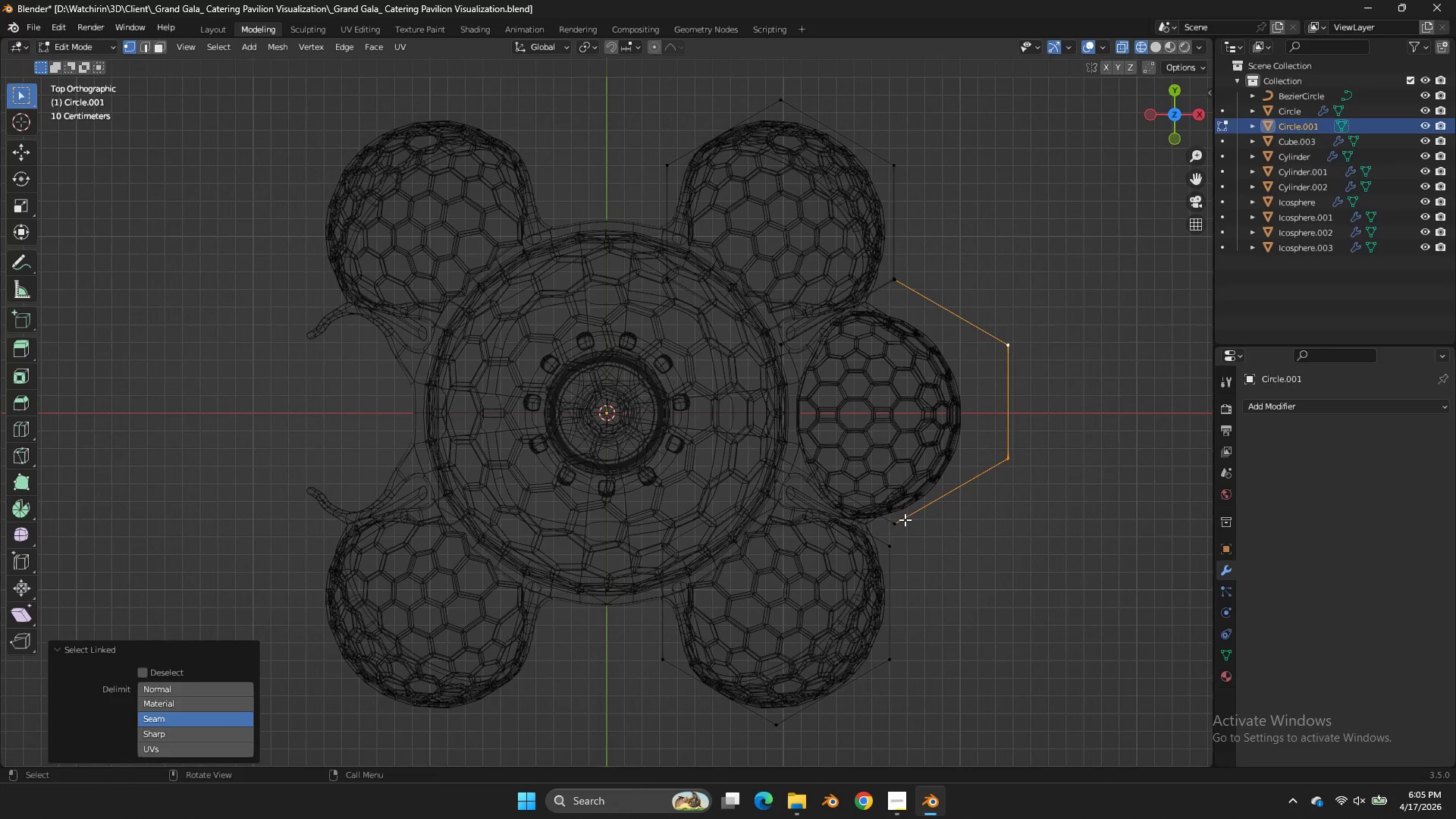 
key(Control+Z)
 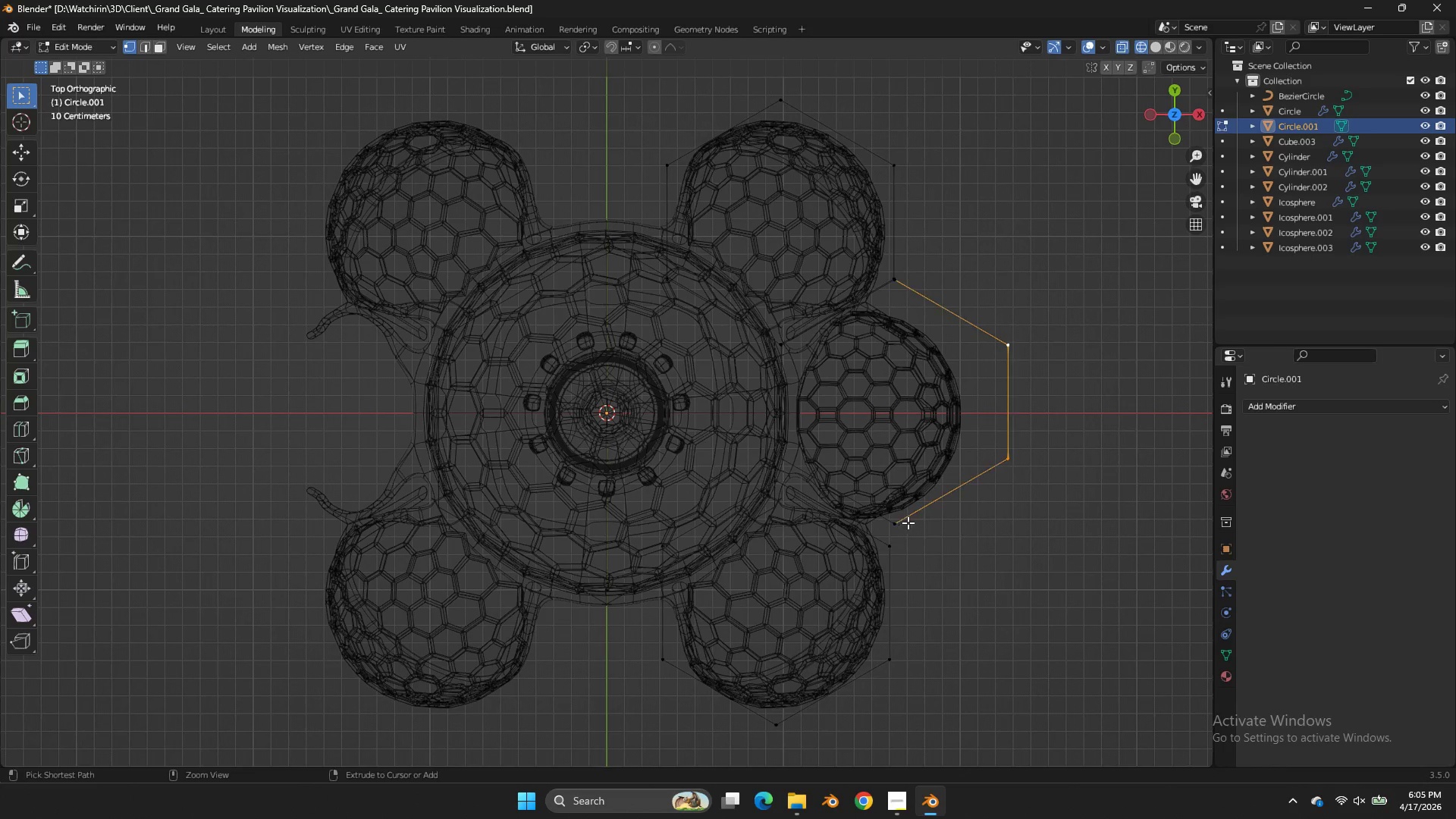 
key(Control+Z)
 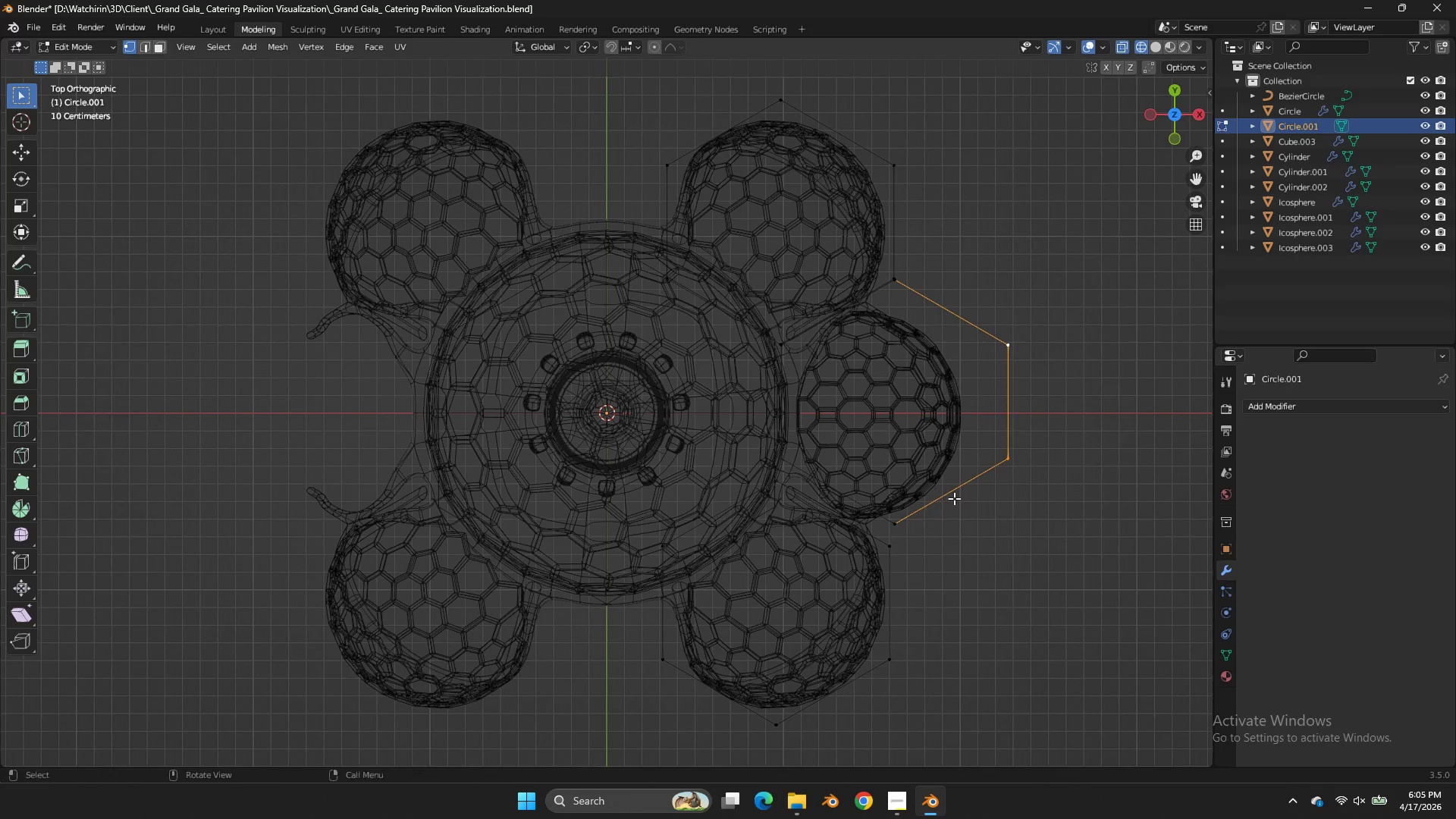 
key(Control+Z)
 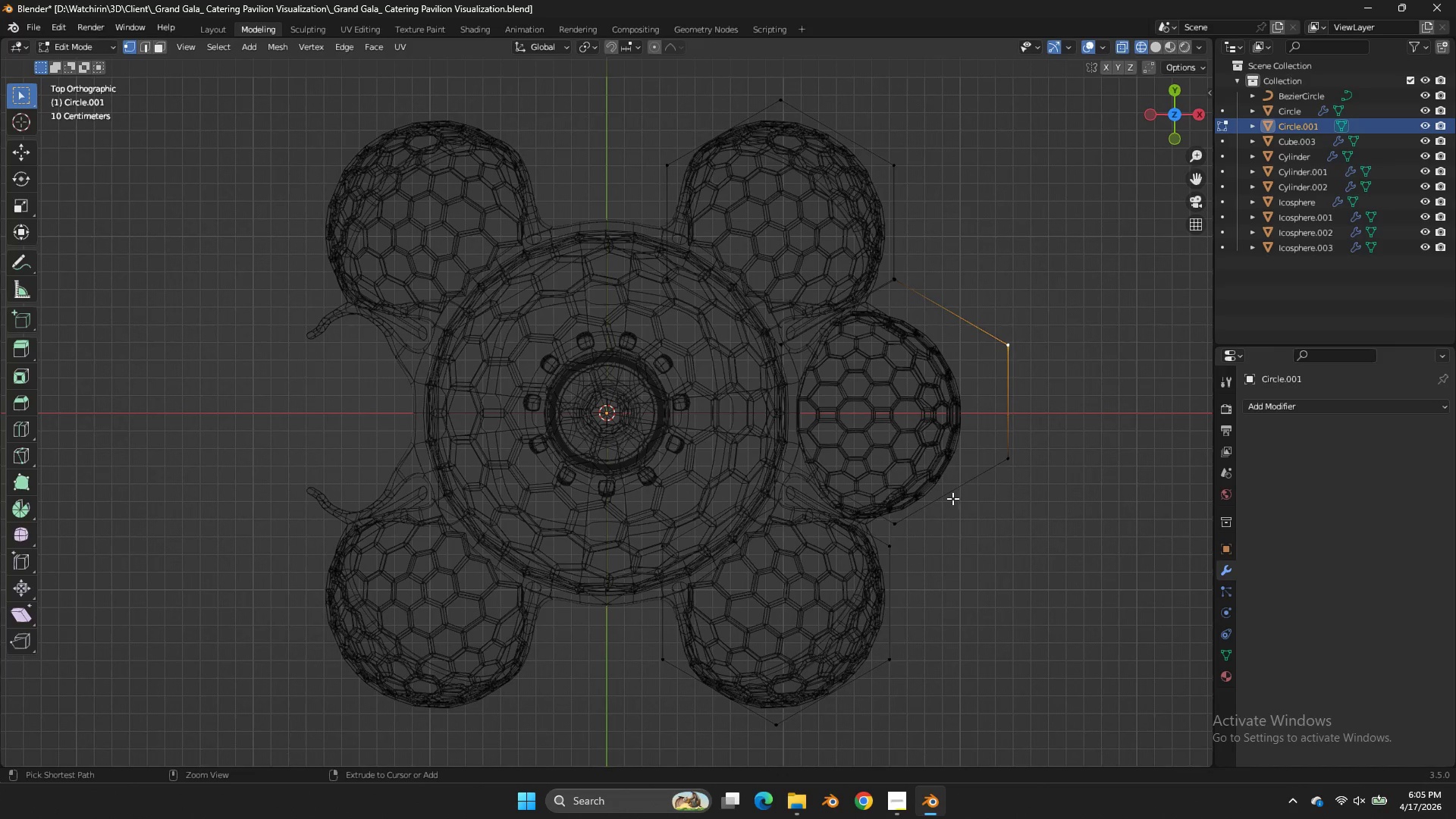 
key(Control+Z)
 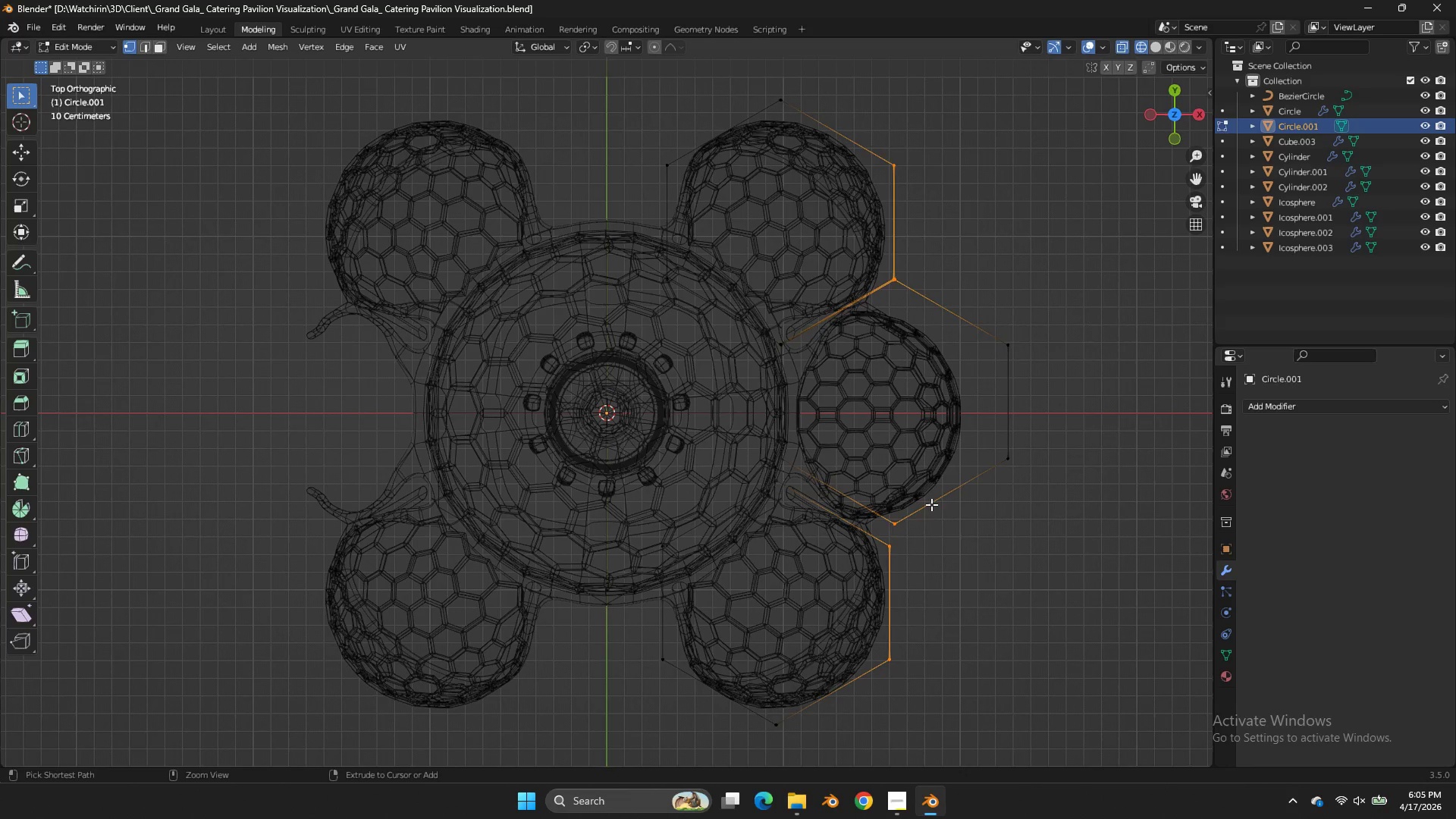 
key(Control+Z)
 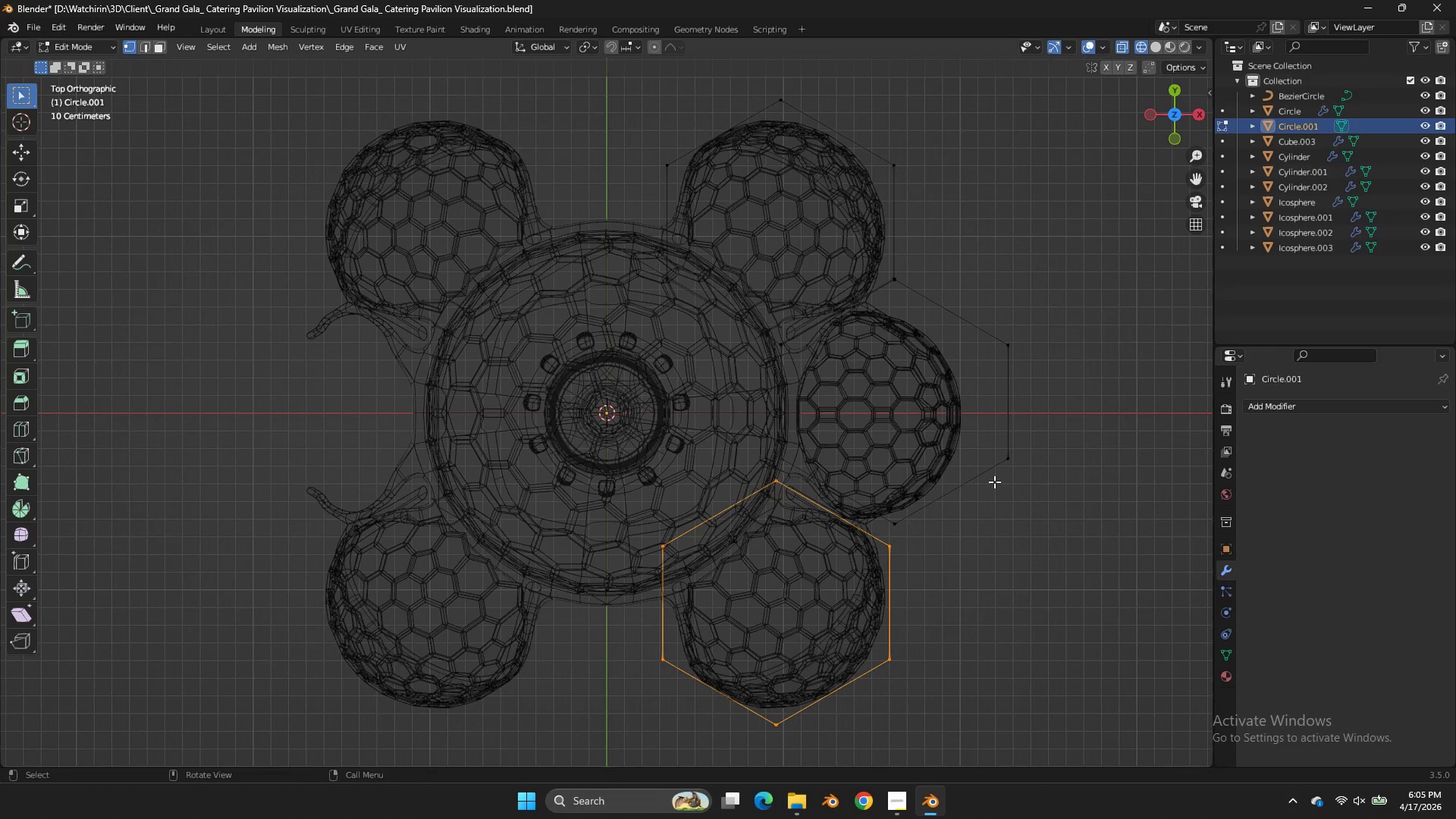 
left_click([1007, 478])
 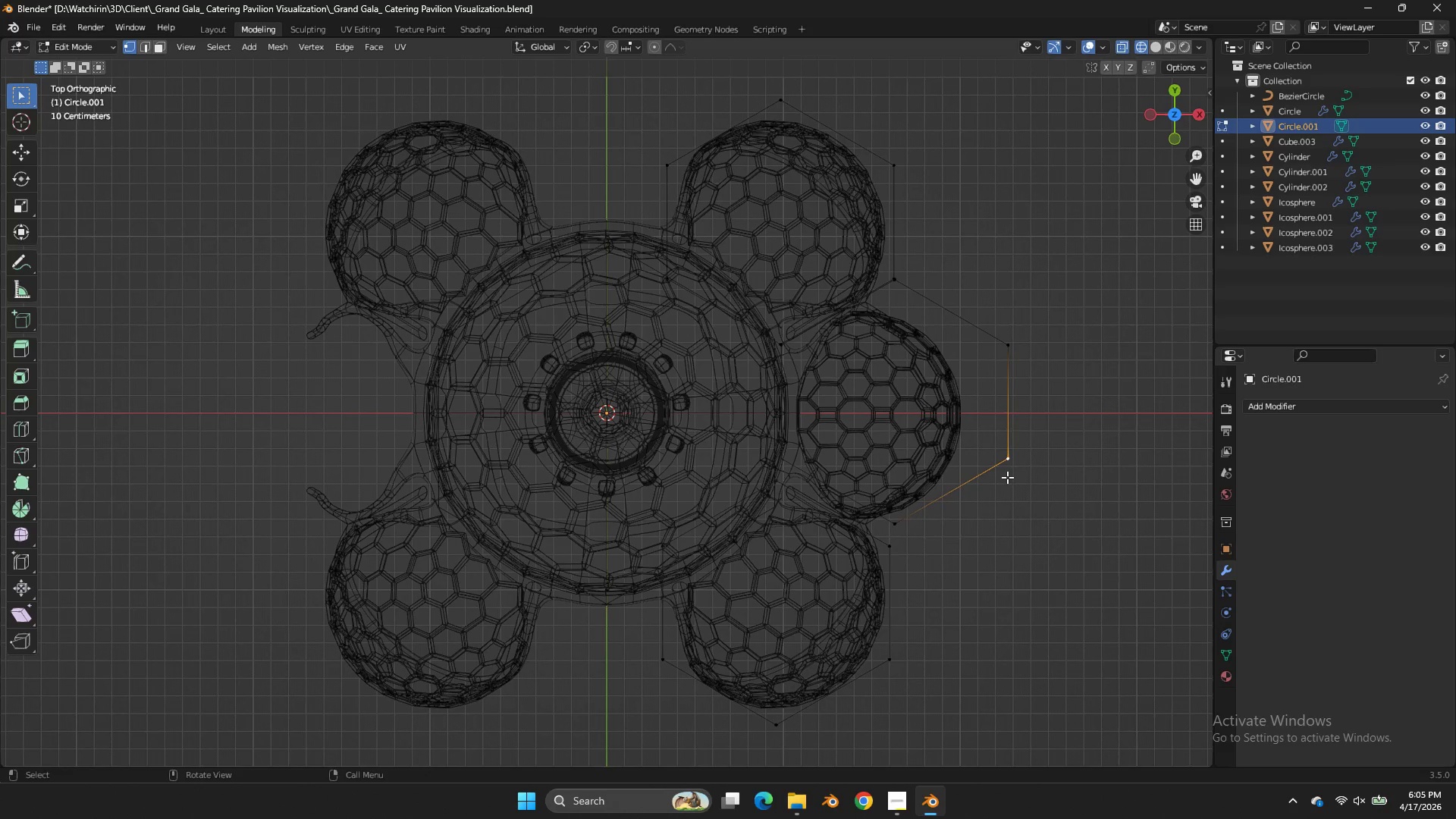 
key(L)
 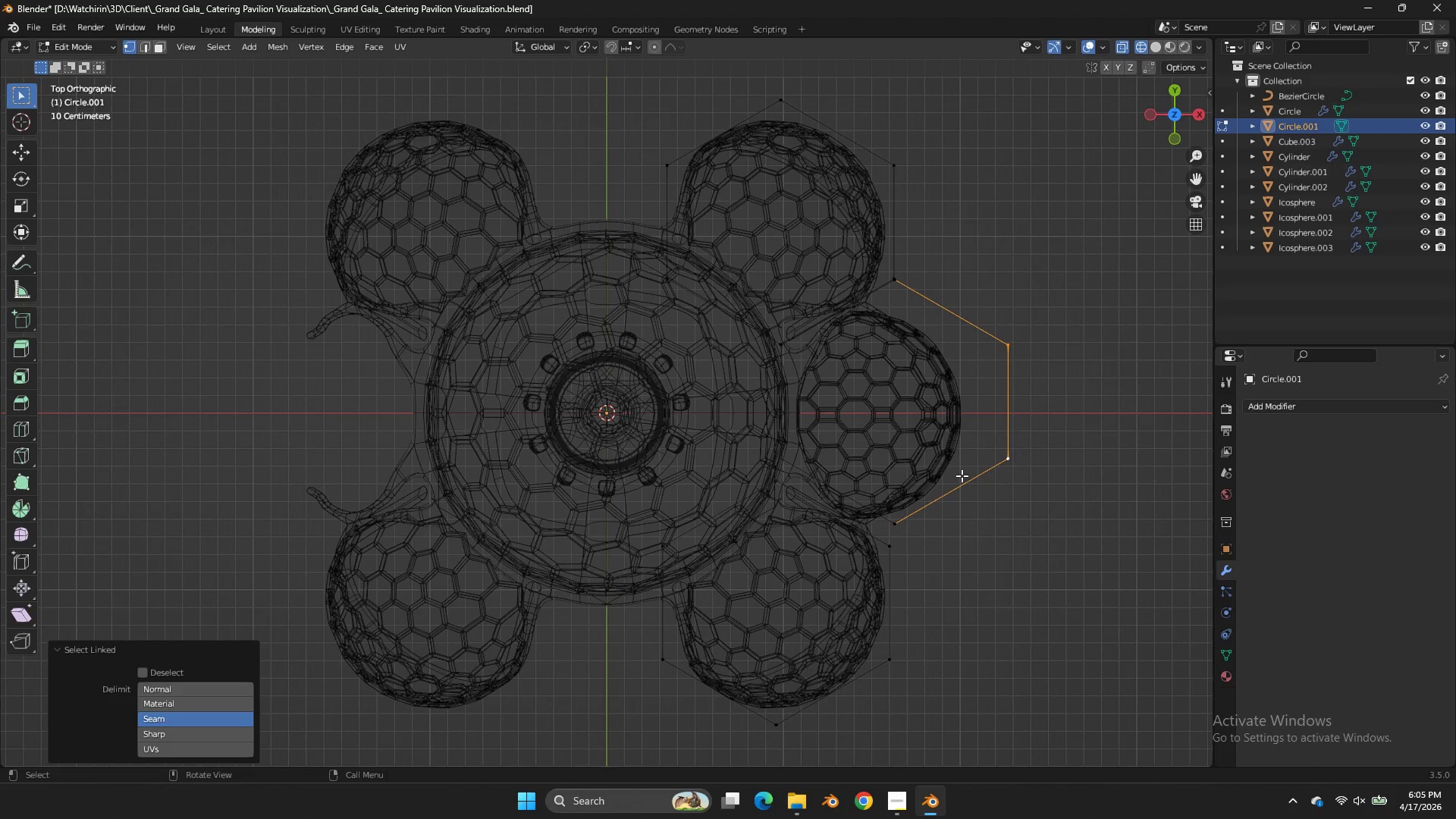 
type(am)
 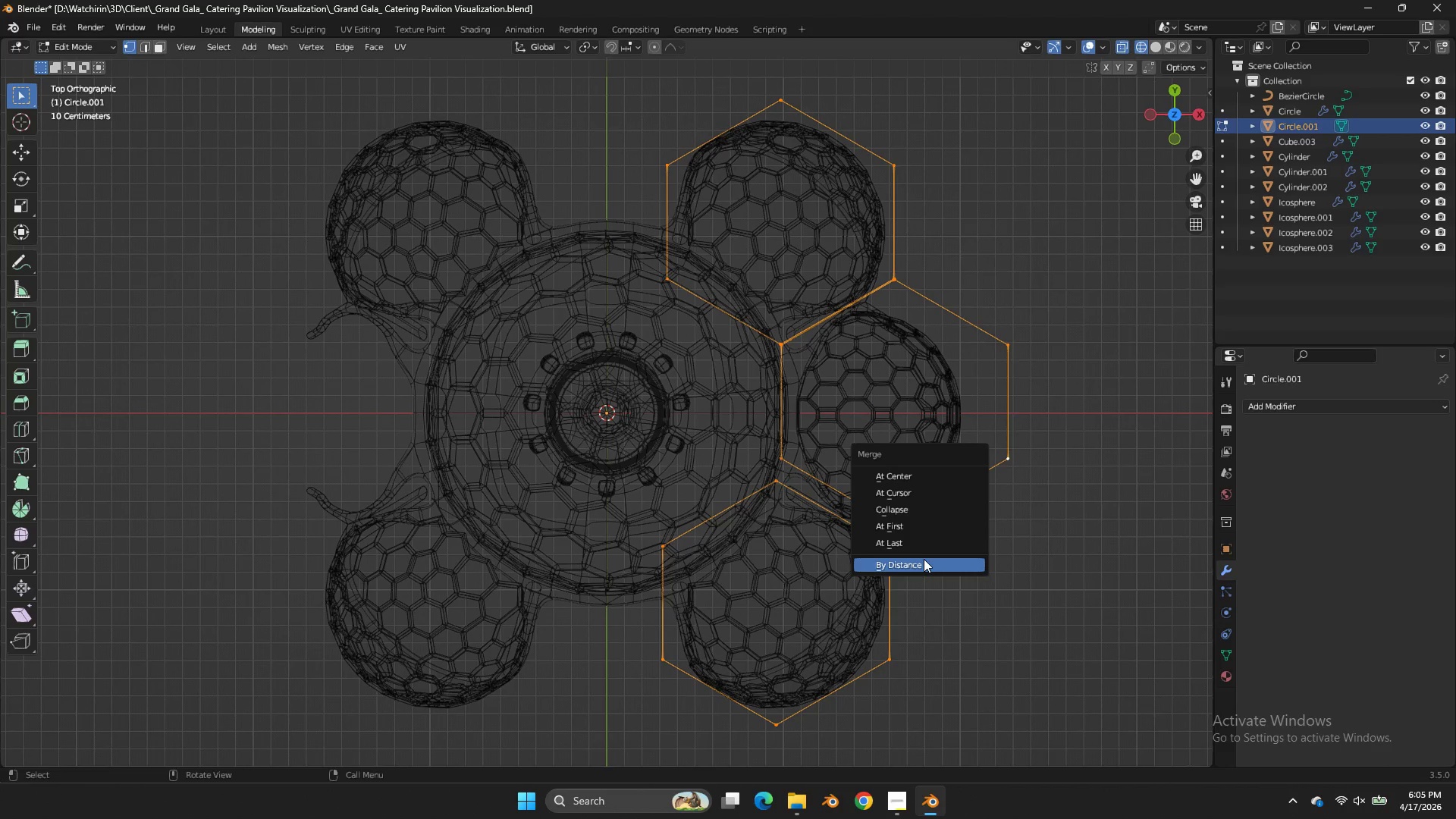 
left_click([924, 560])
 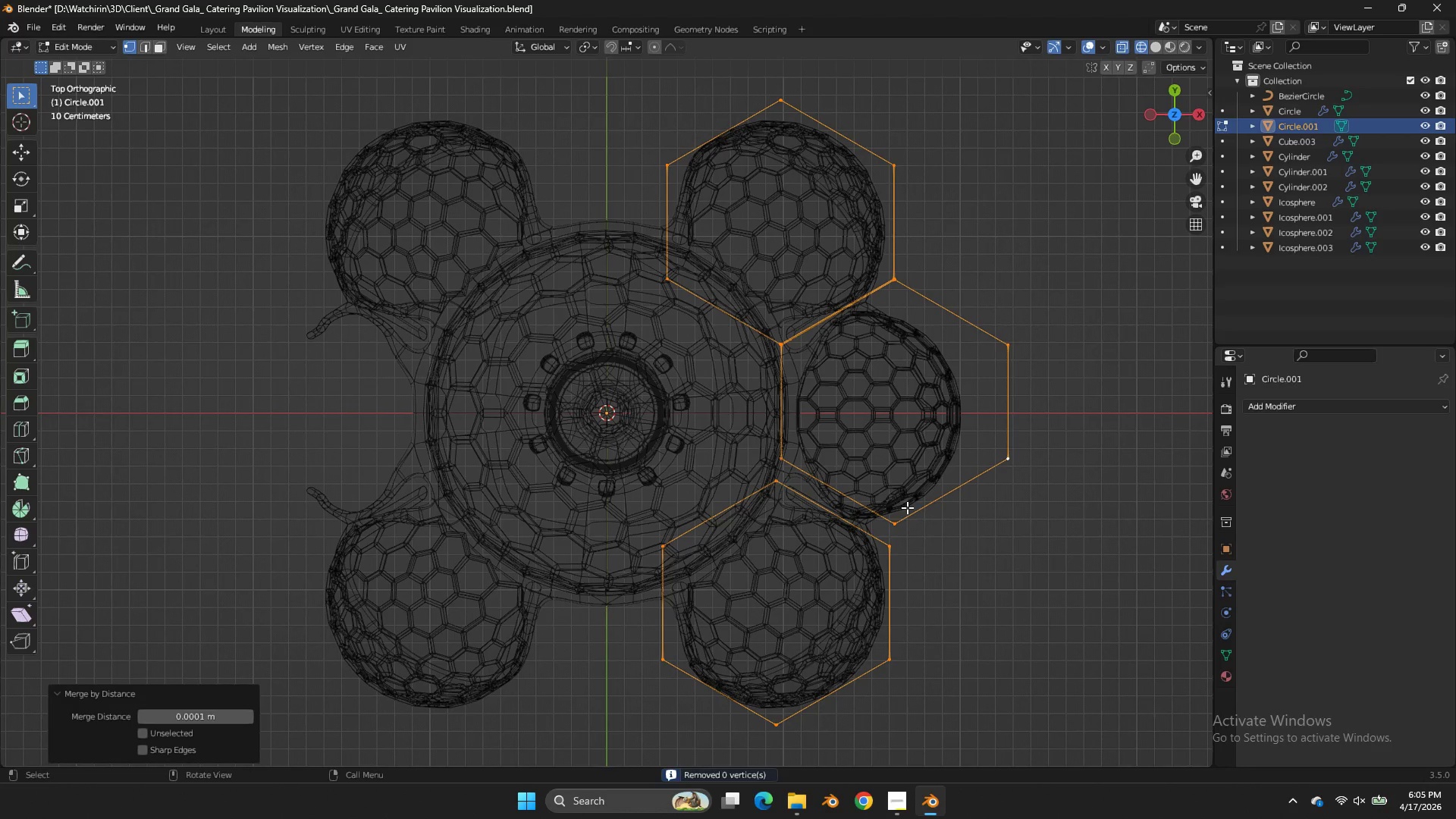 
left_click([903, 516])
 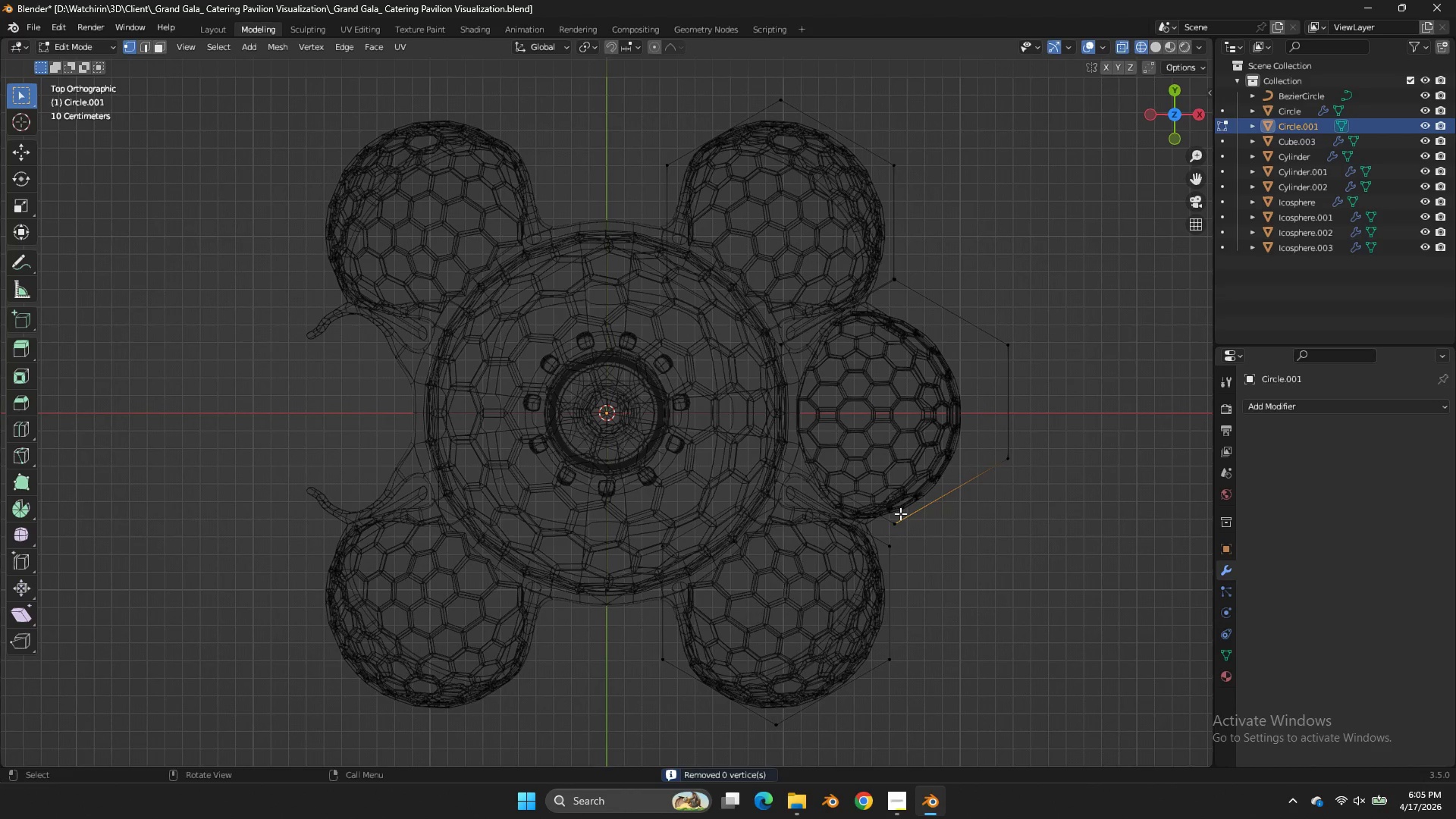 
key(L)
 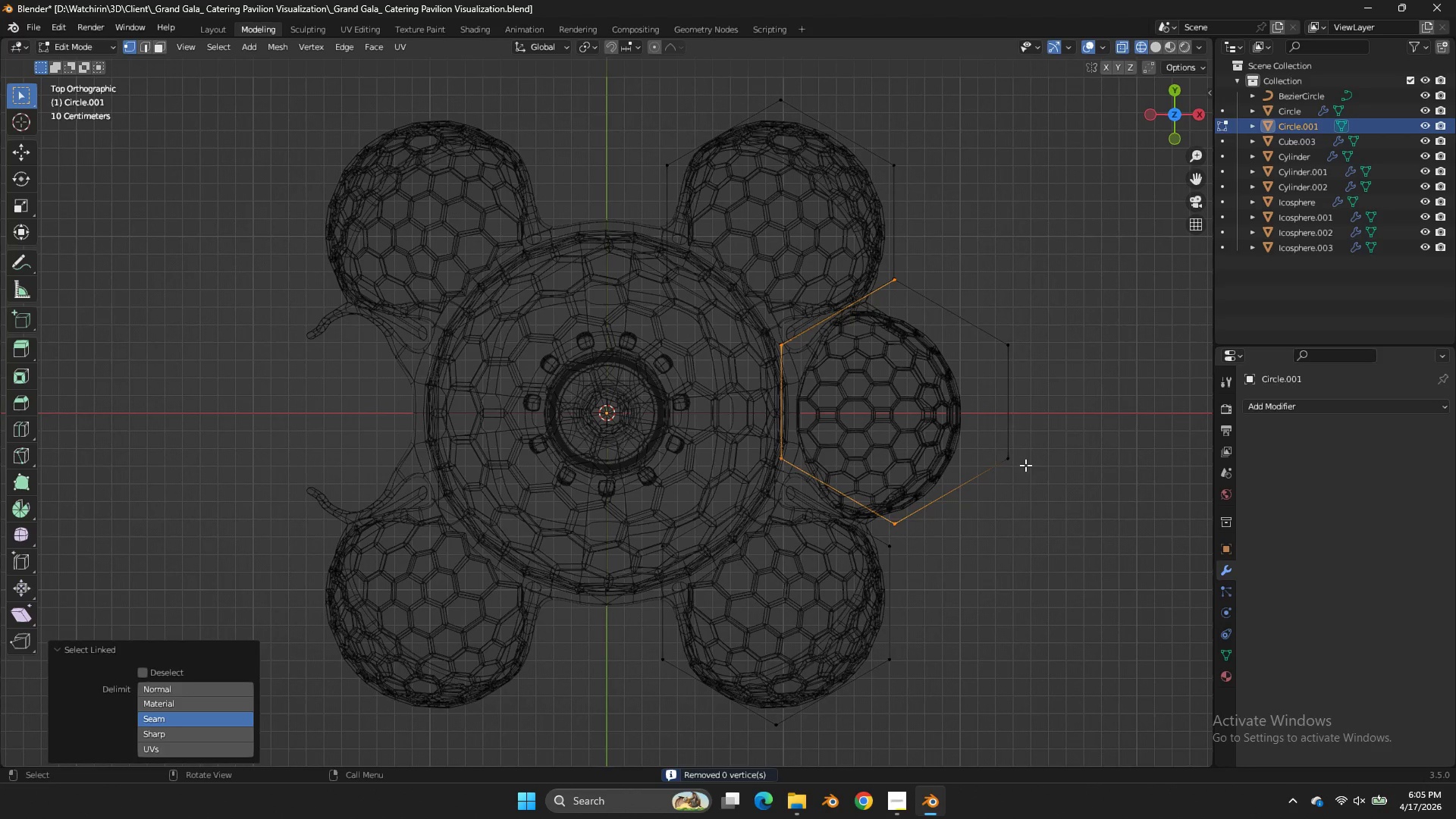 
type(lg)
 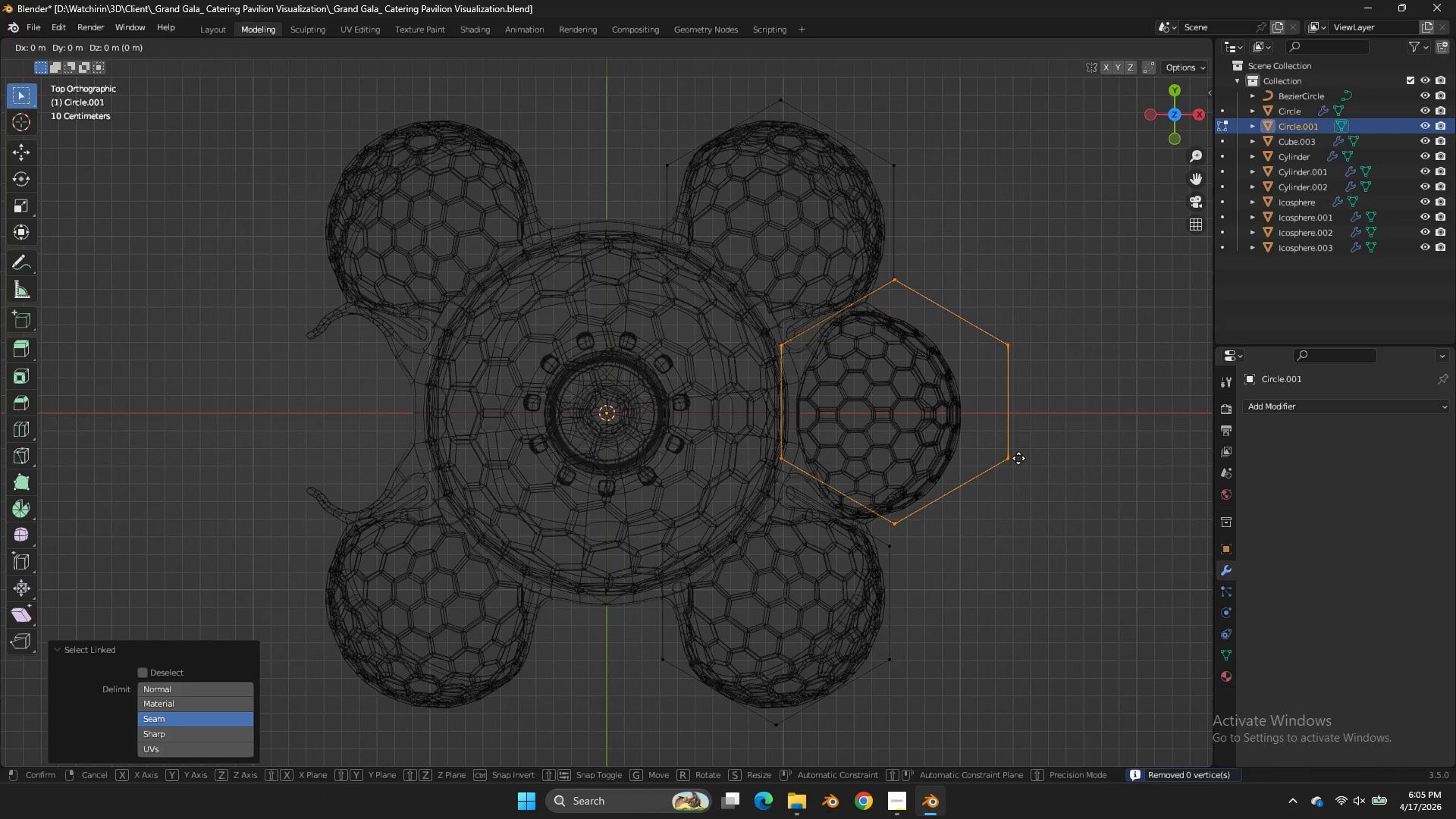 
hold_key(key=ShiftLeft, duration=1.33)
 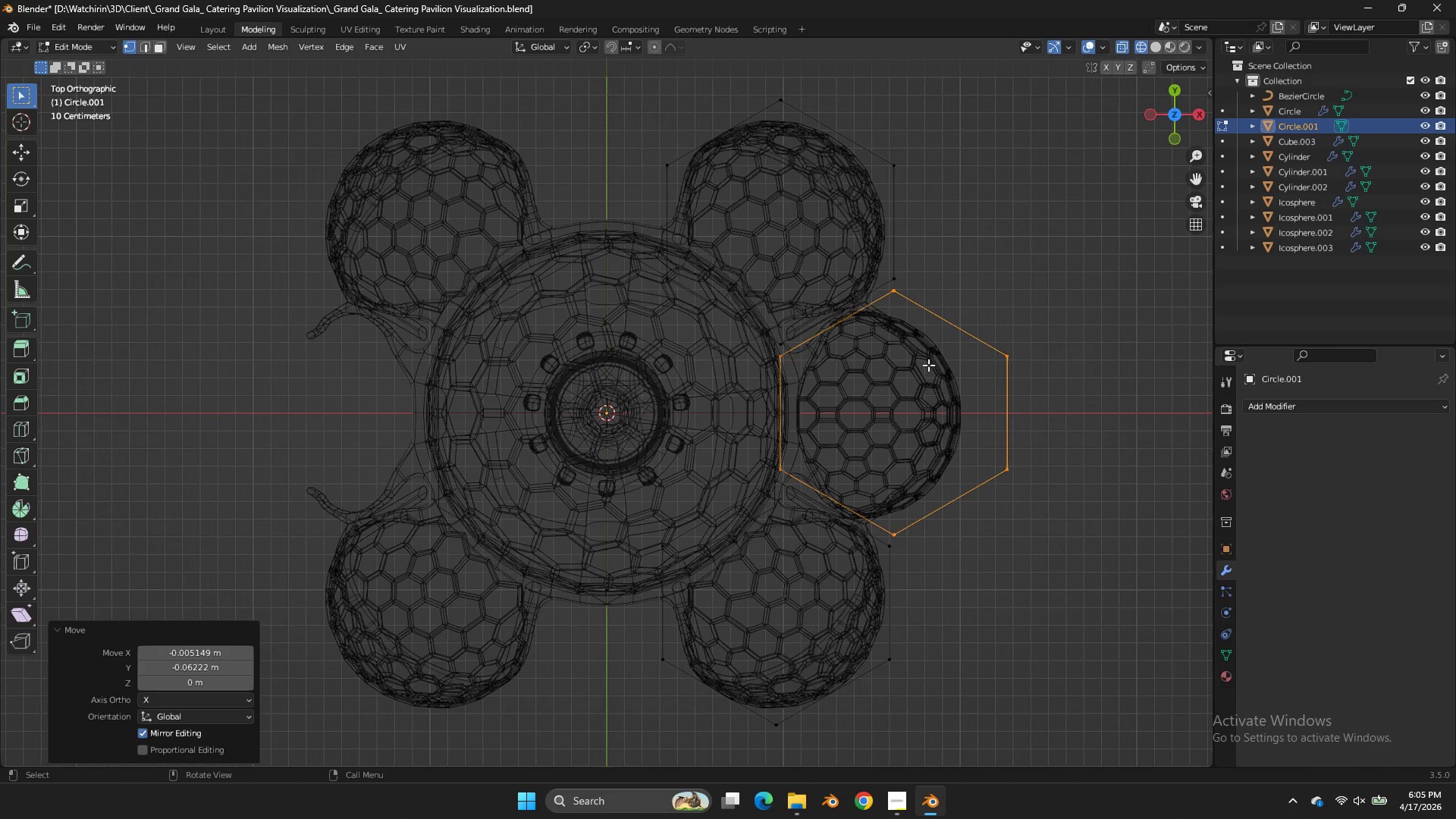 
scroll: coordinate [928, 365], scroll_direction: up, amount: 1.0
 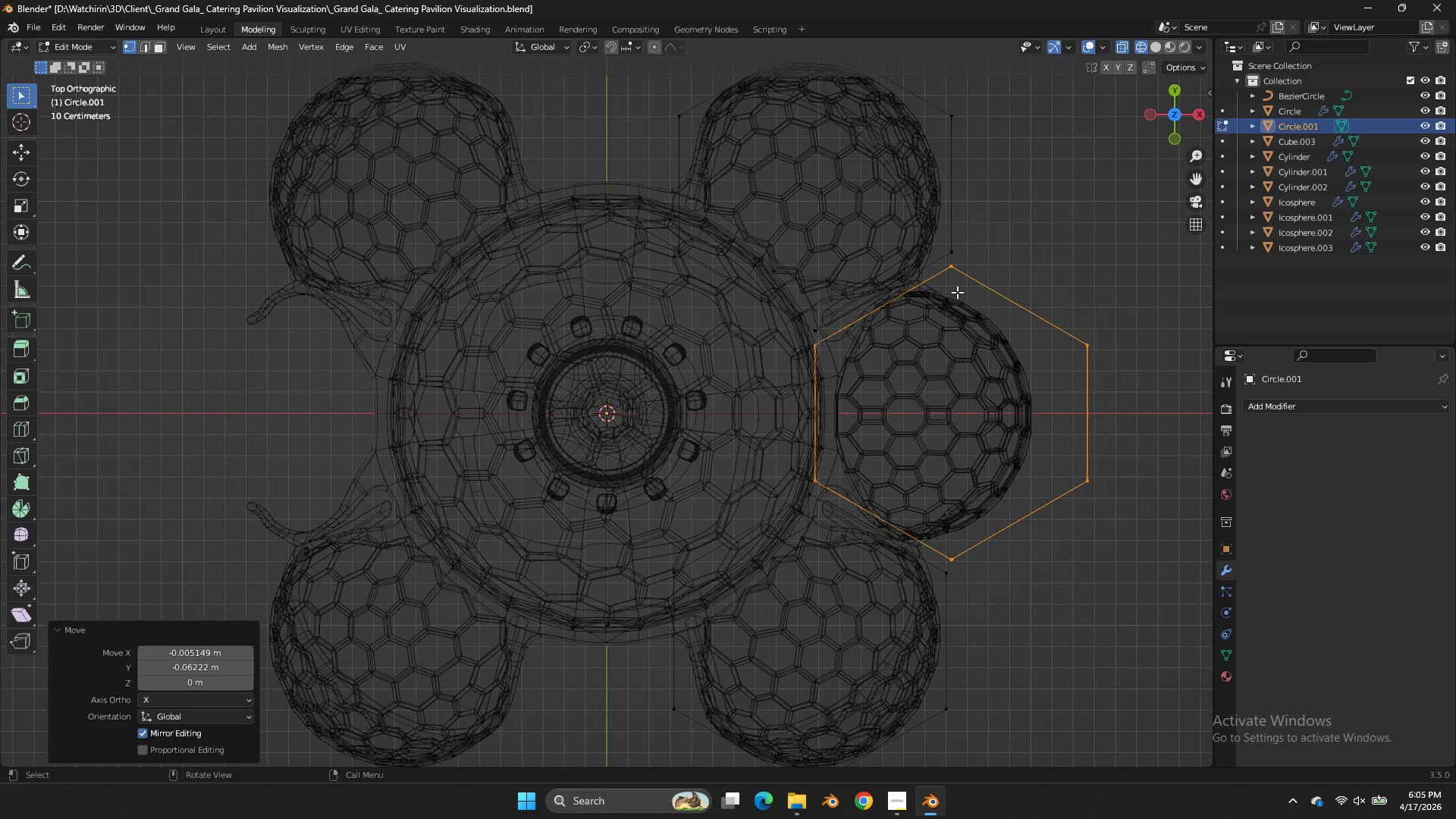 
left_click_drag(start_coordinate=[962, 265], to_coordinate=[958, 265])
 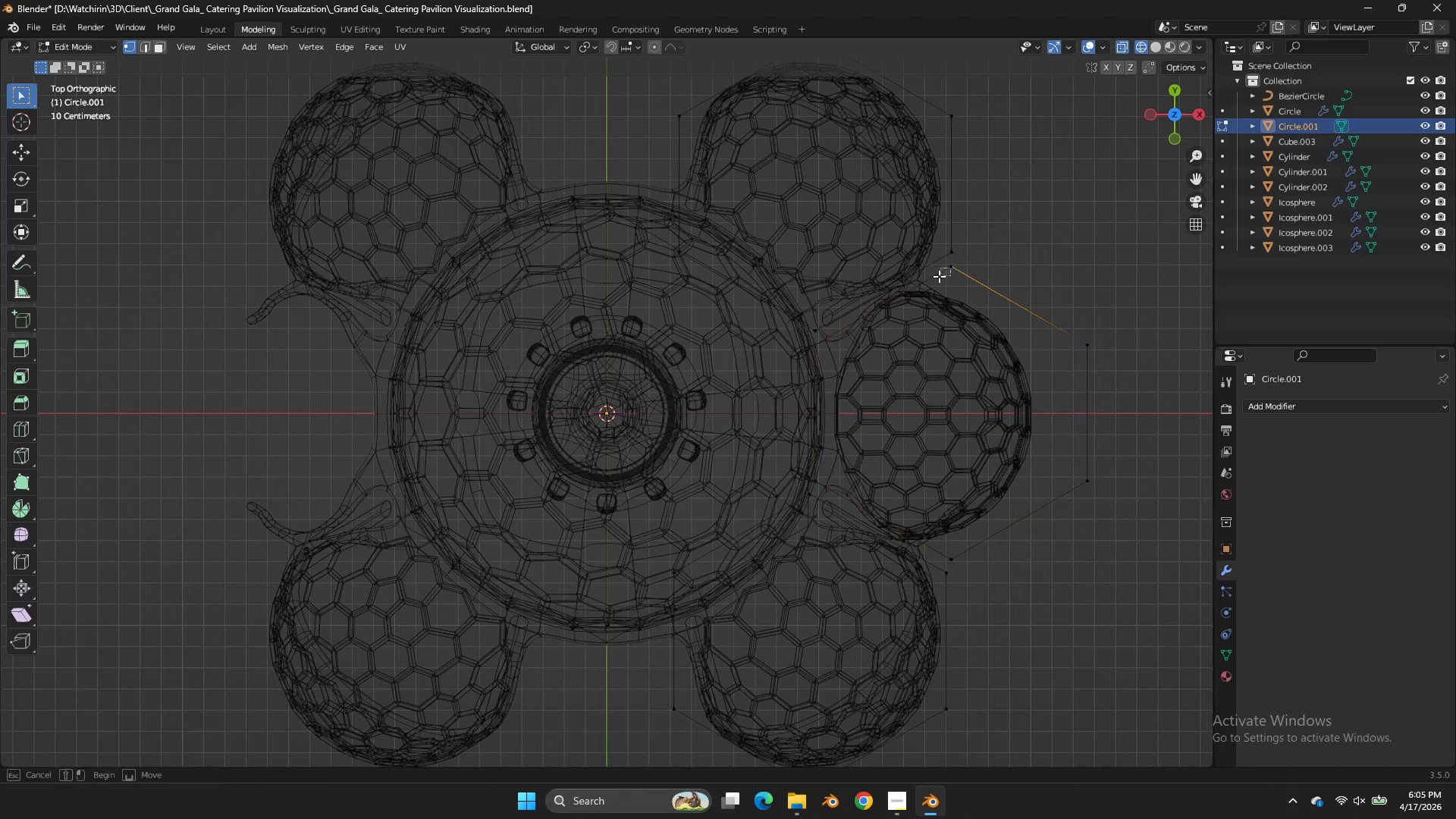 
left_click_drag(start_coordinate=[950, 268], to_coordinate=[938, 278])
 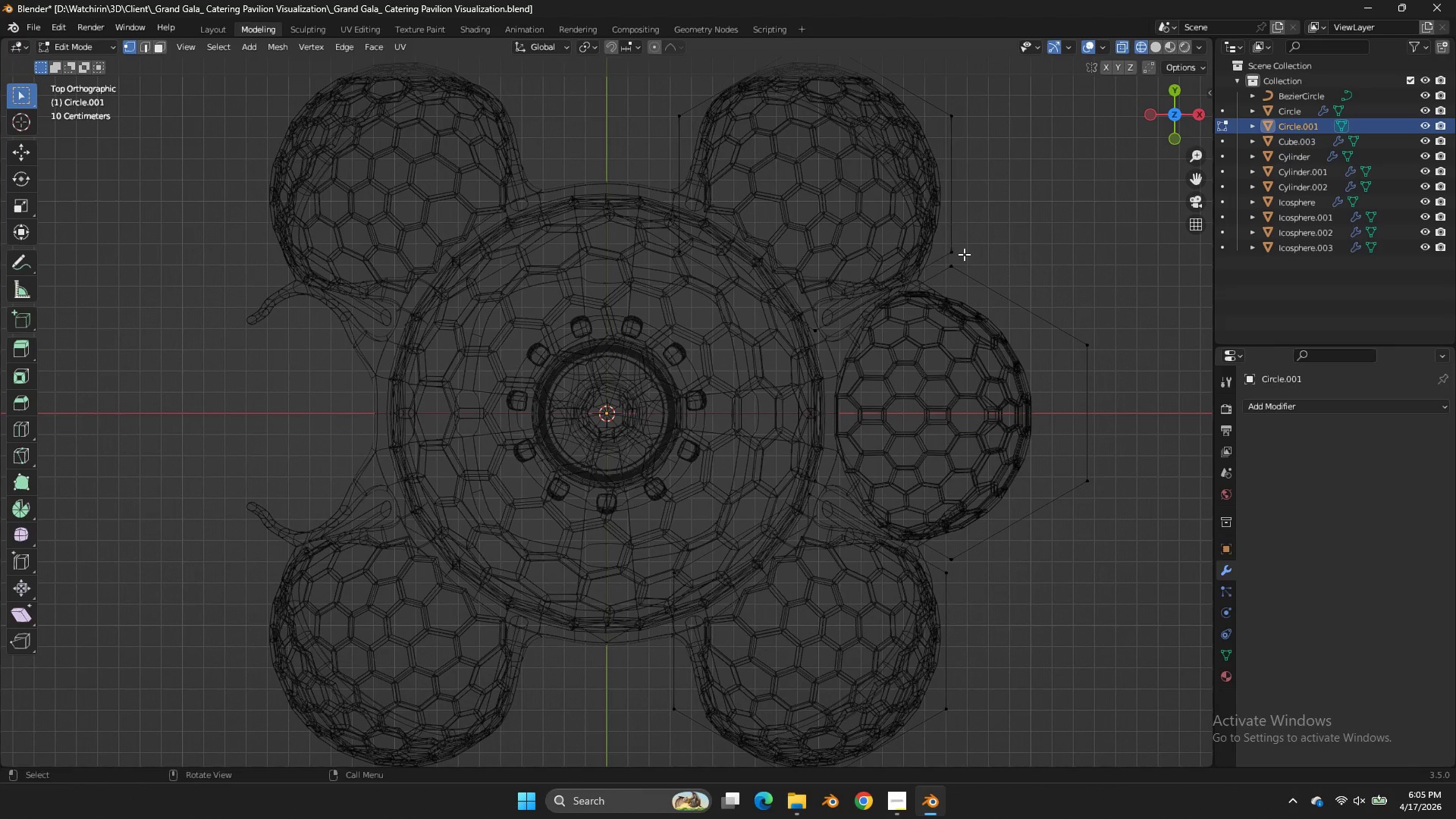 
left_click_drag(start_coordinate=[954, 265], to_coordinate=[933, 281])
 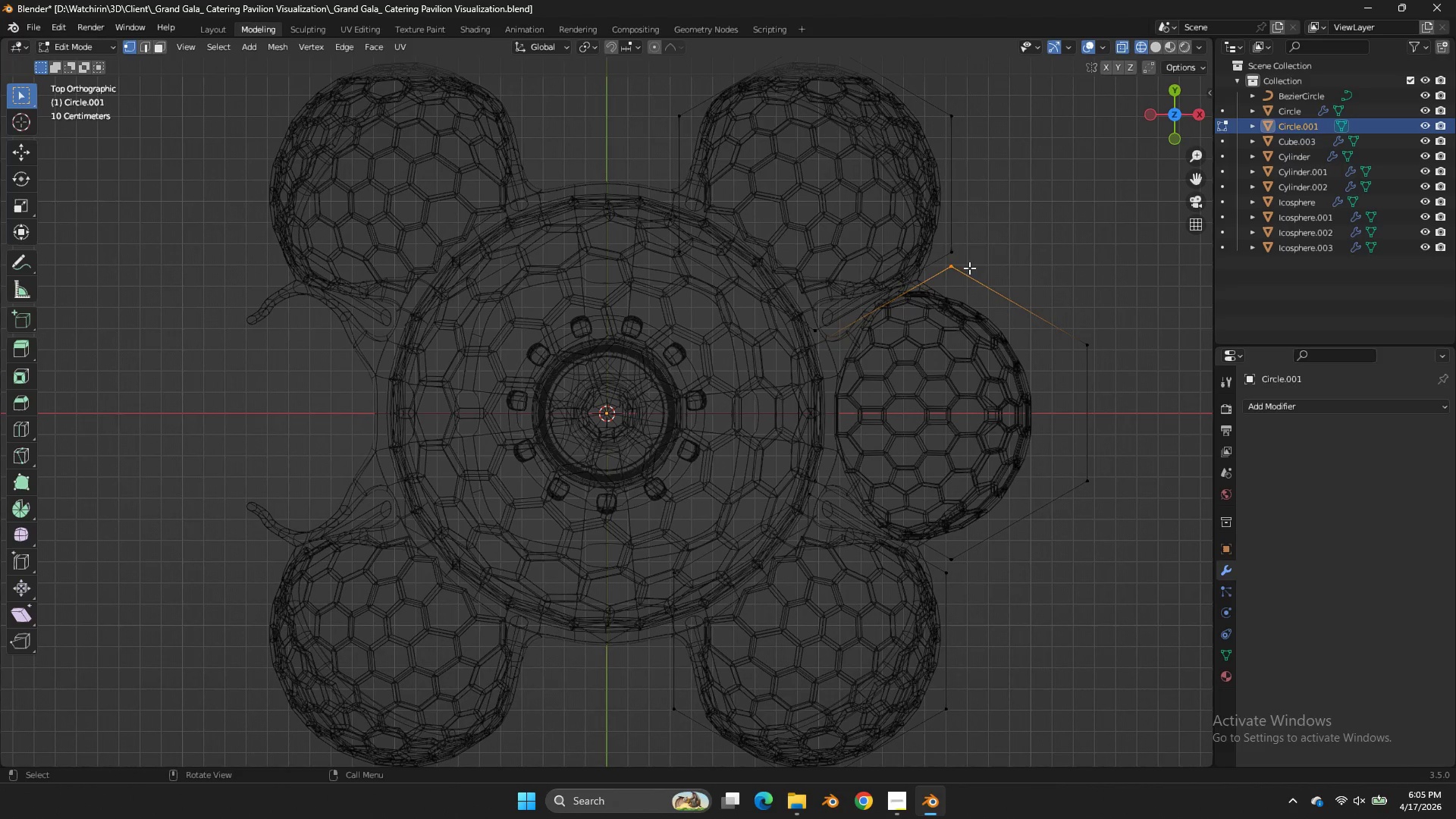 
key(M)
 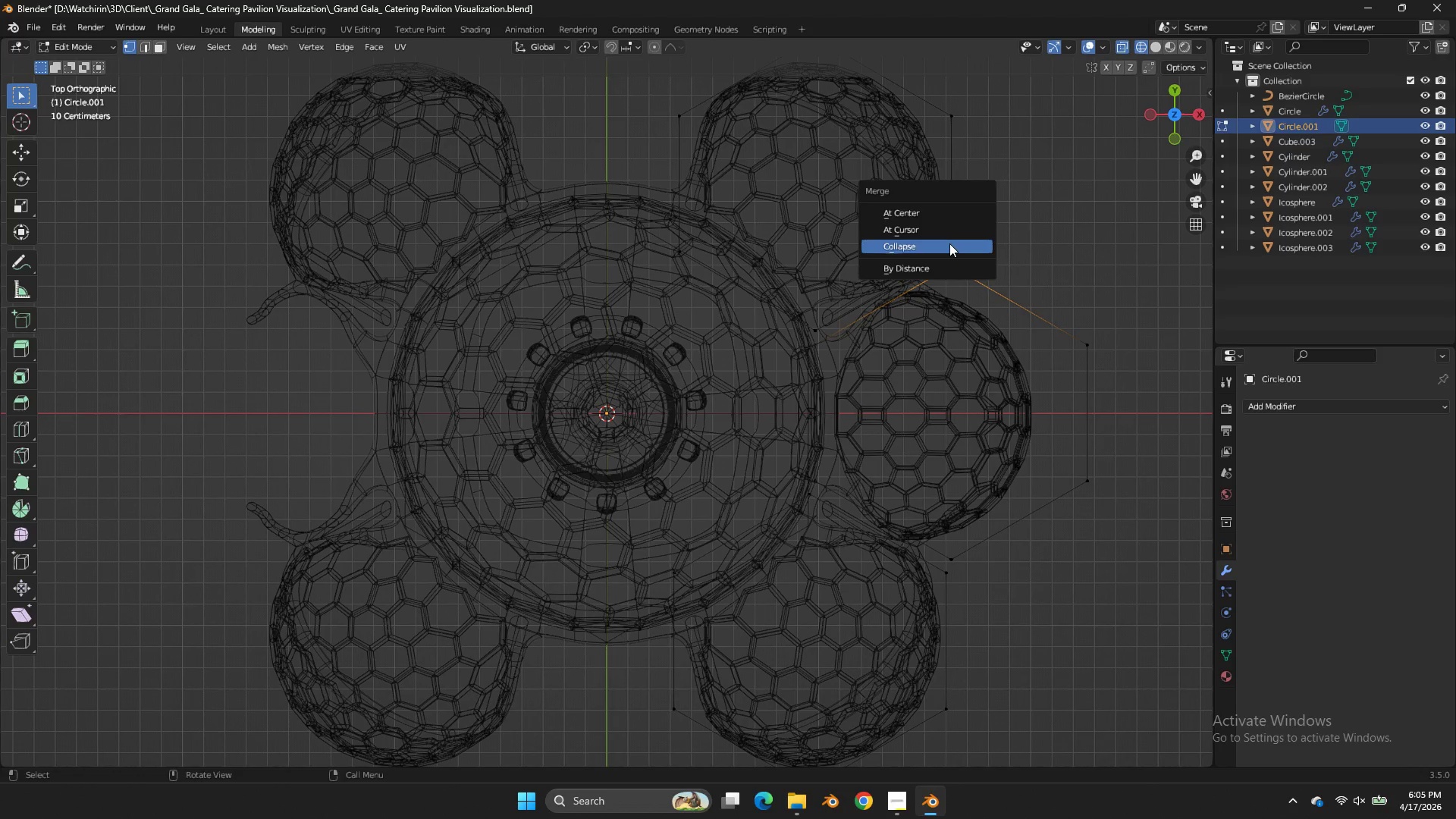 
left_click([939, 212])
 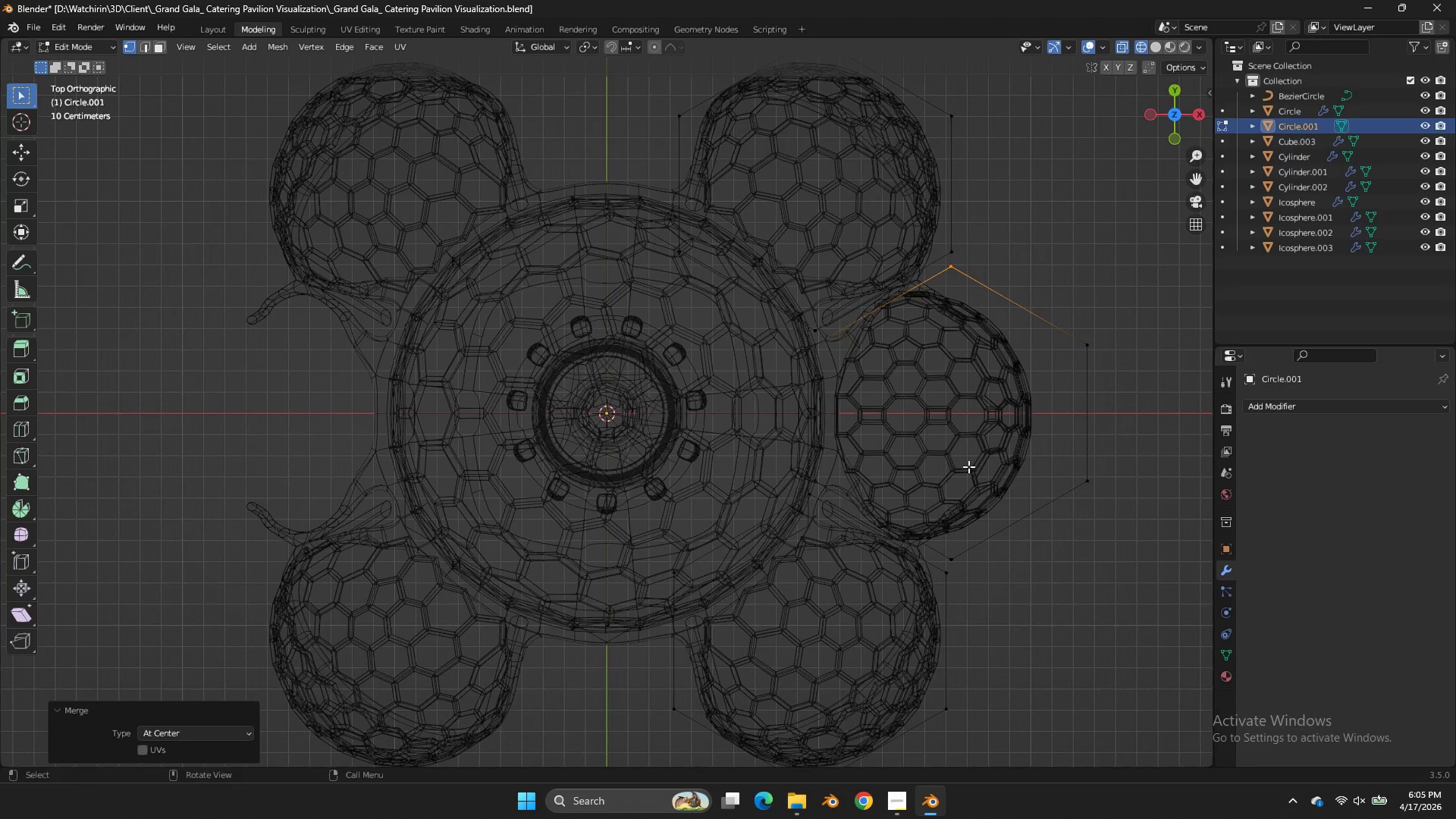 
left_click_drag(start_coordinate=[975, 502], to_coordinate=[970, 548])
 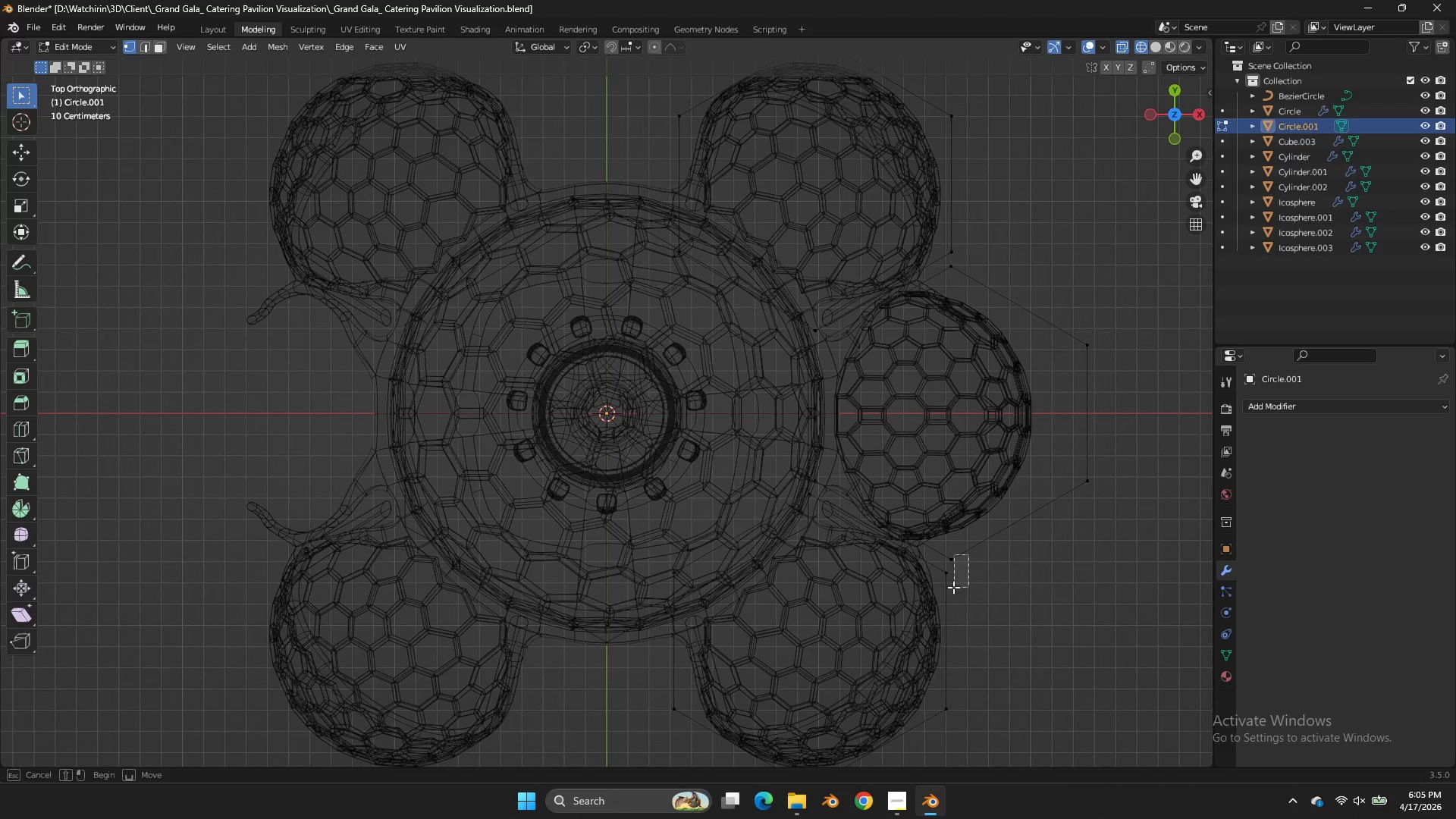 
left_click_drag(start_coordinate=[968, 554], to_coordinate=[945, 563])
 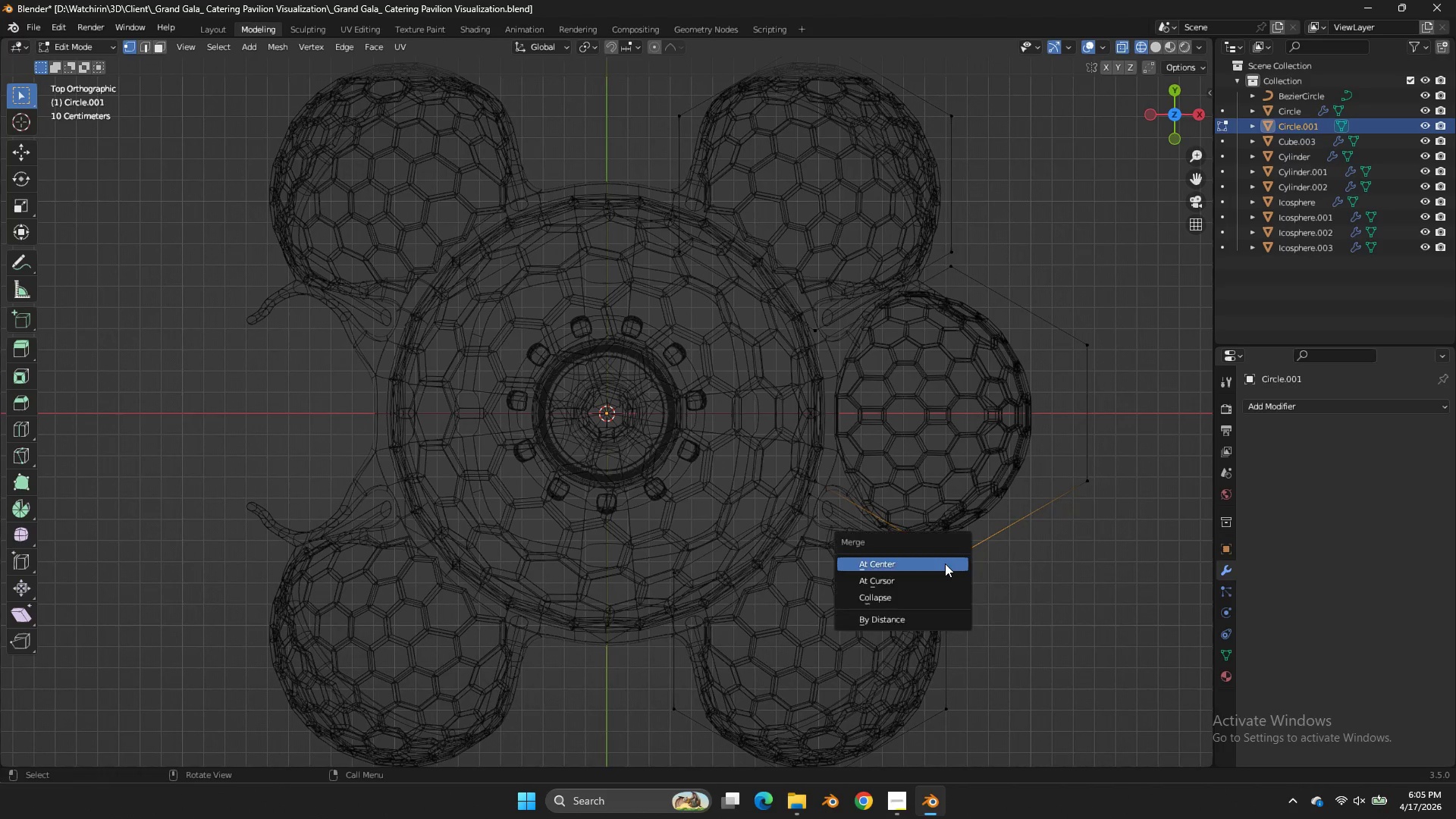 
key(M)
 